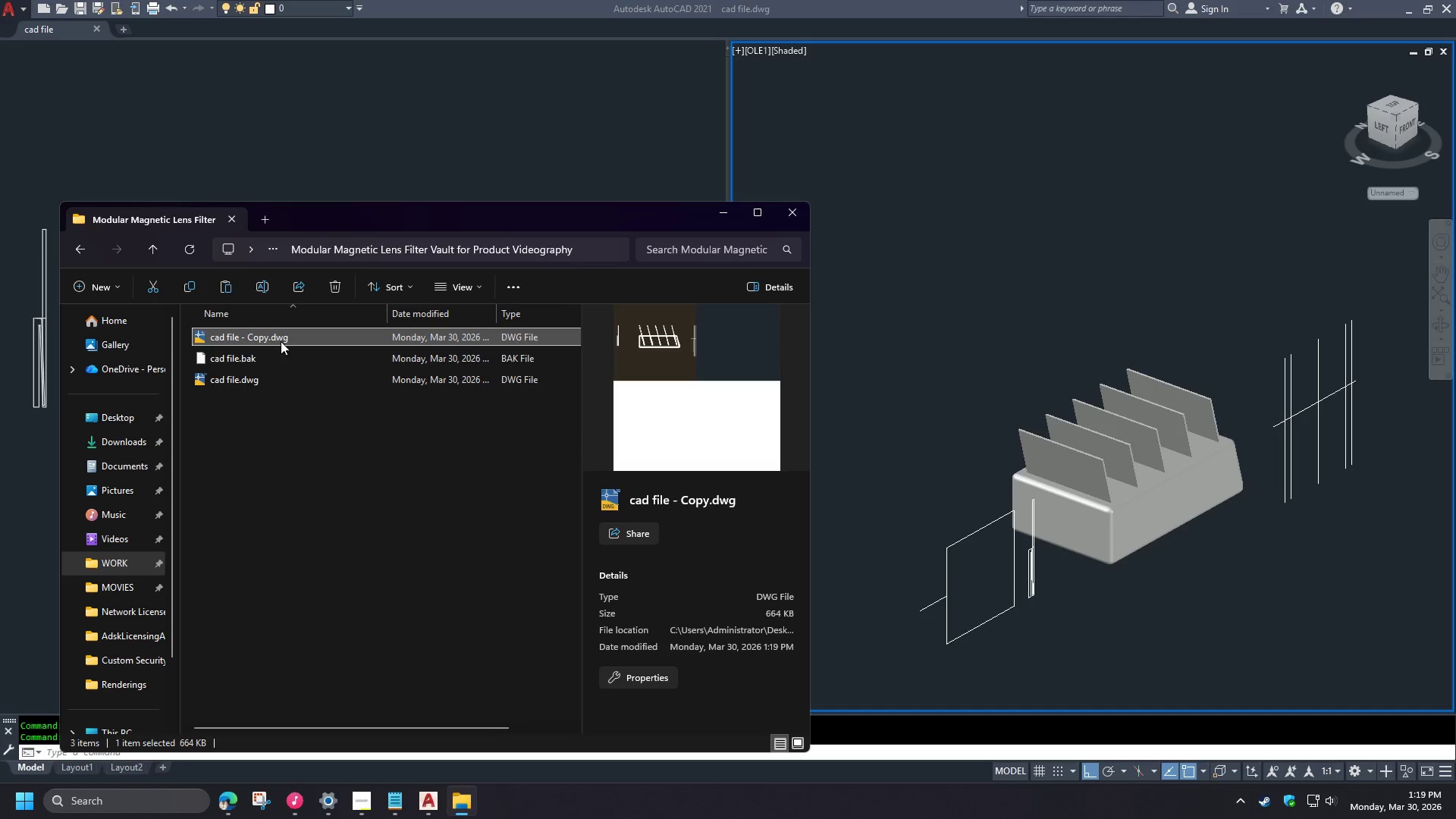 
left_click([993, 353])
 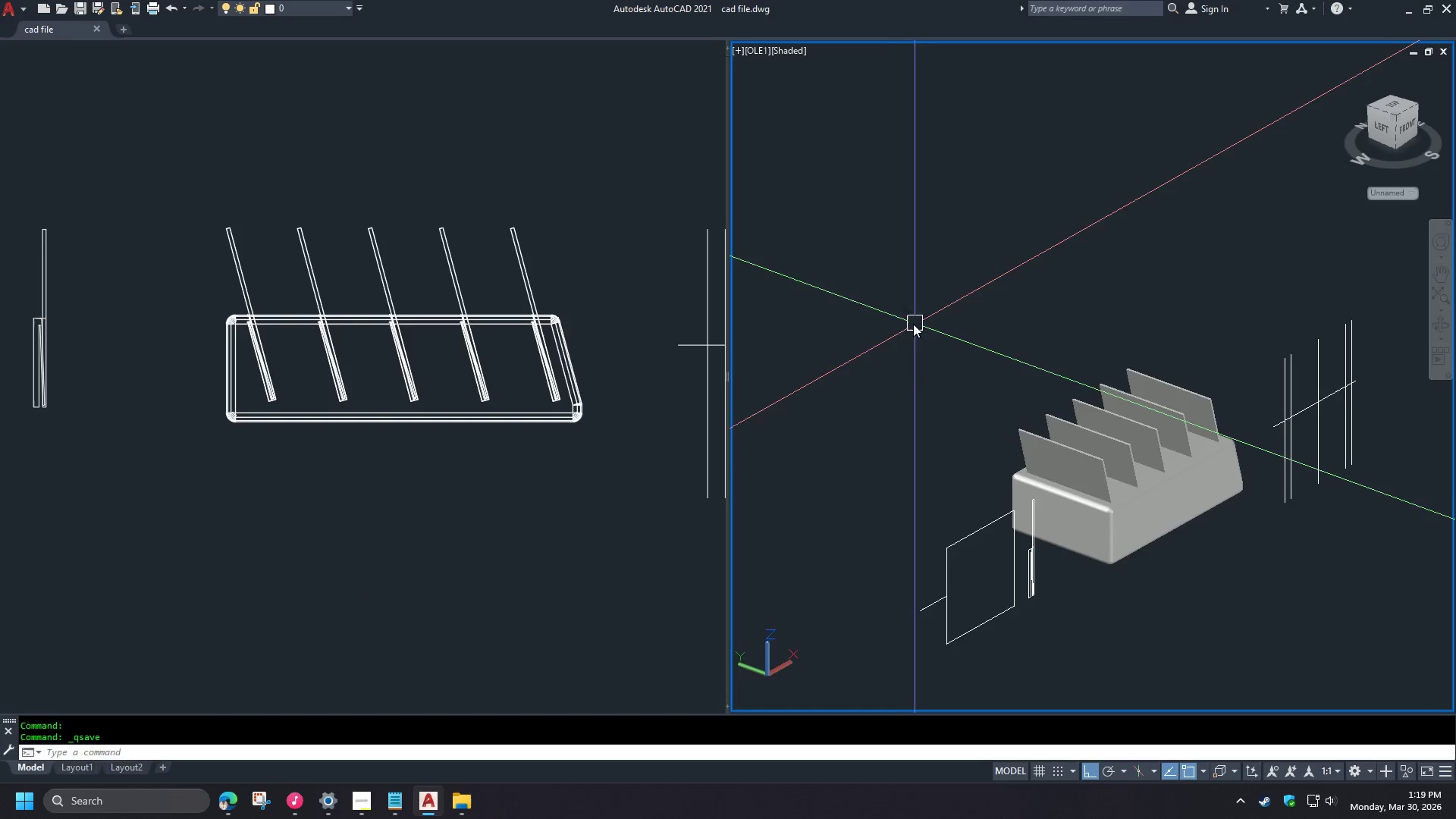 
hold_key(key=ShiftLeft, duration=0.91)
 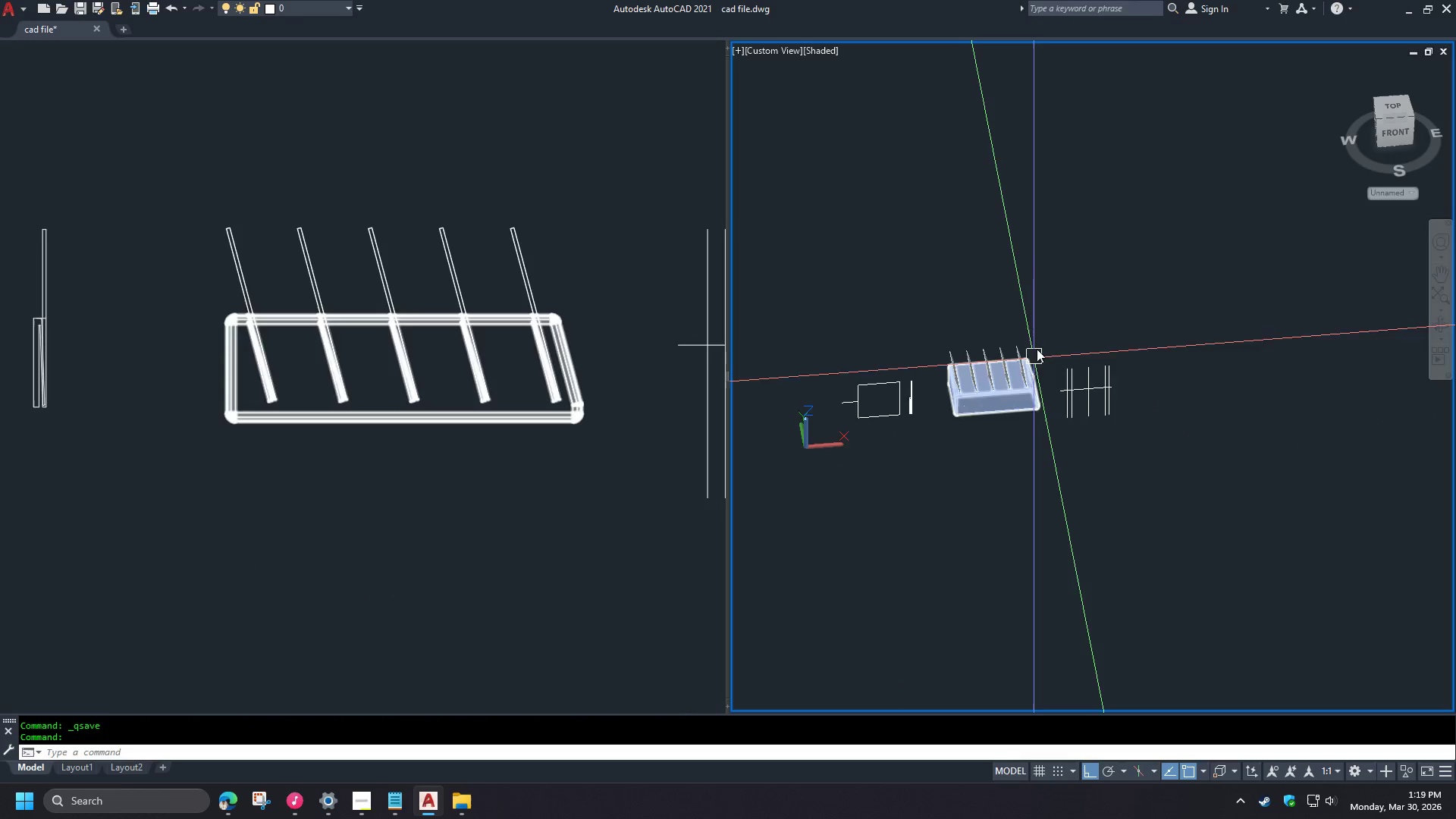 
hold_key(key=ShiftLeft, duration=0.73)
 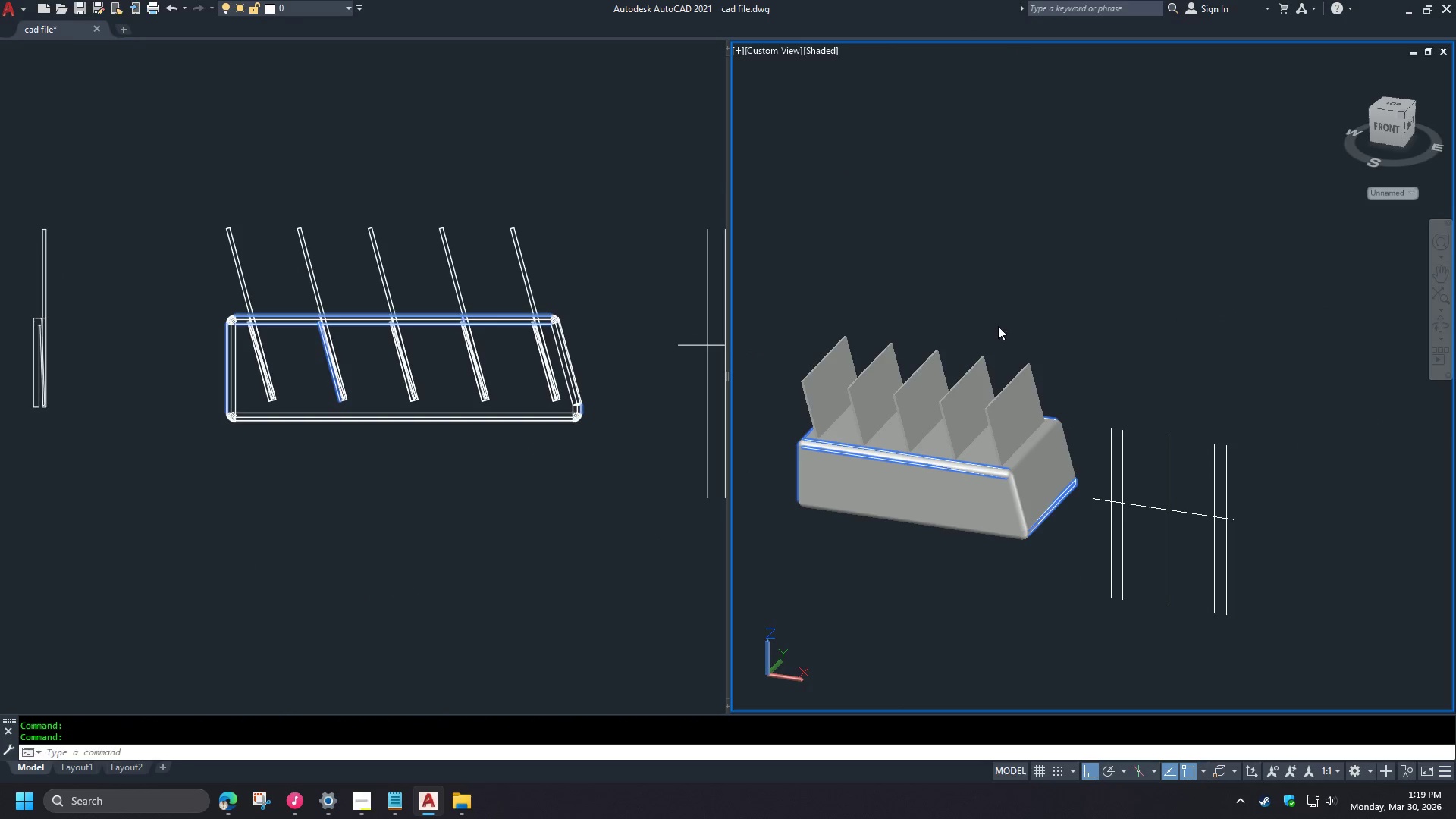 
scroll: coordinate [896, 318], scroll_direction: down, amount: 2.0
 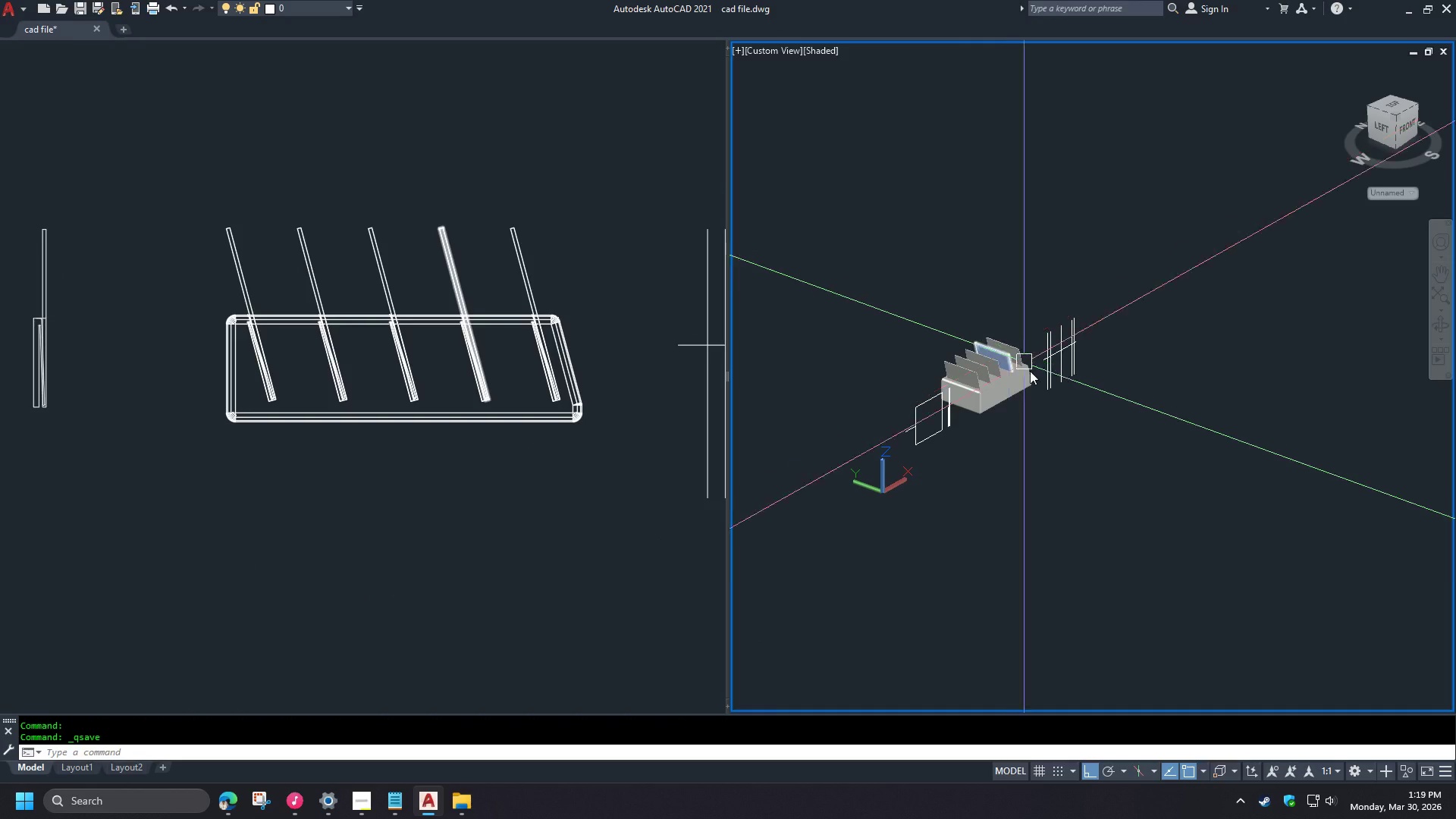 
type(re )
 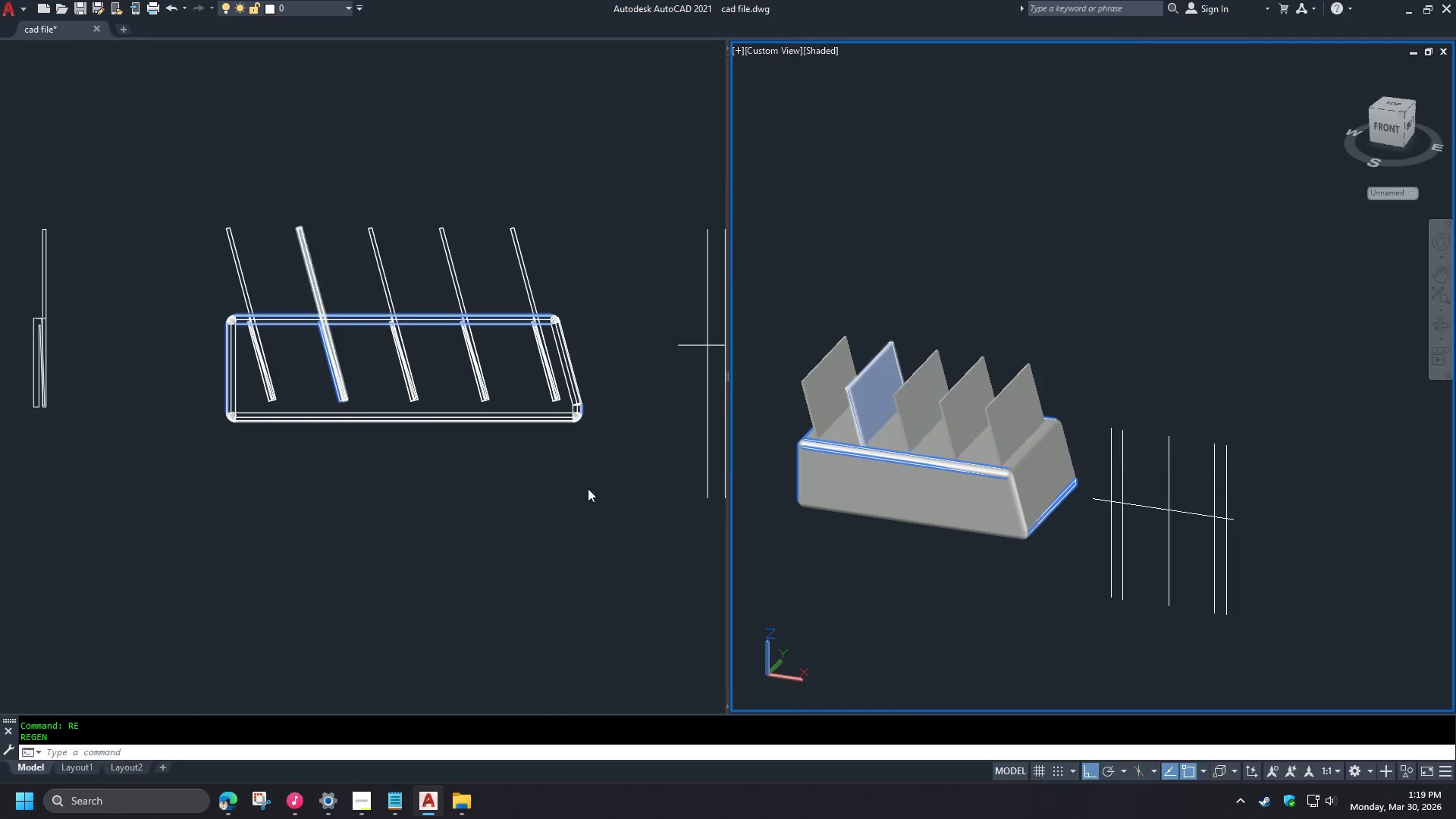 
scroll: coordinate [1033, 331], scroll_direction: up, amount: 3.0
 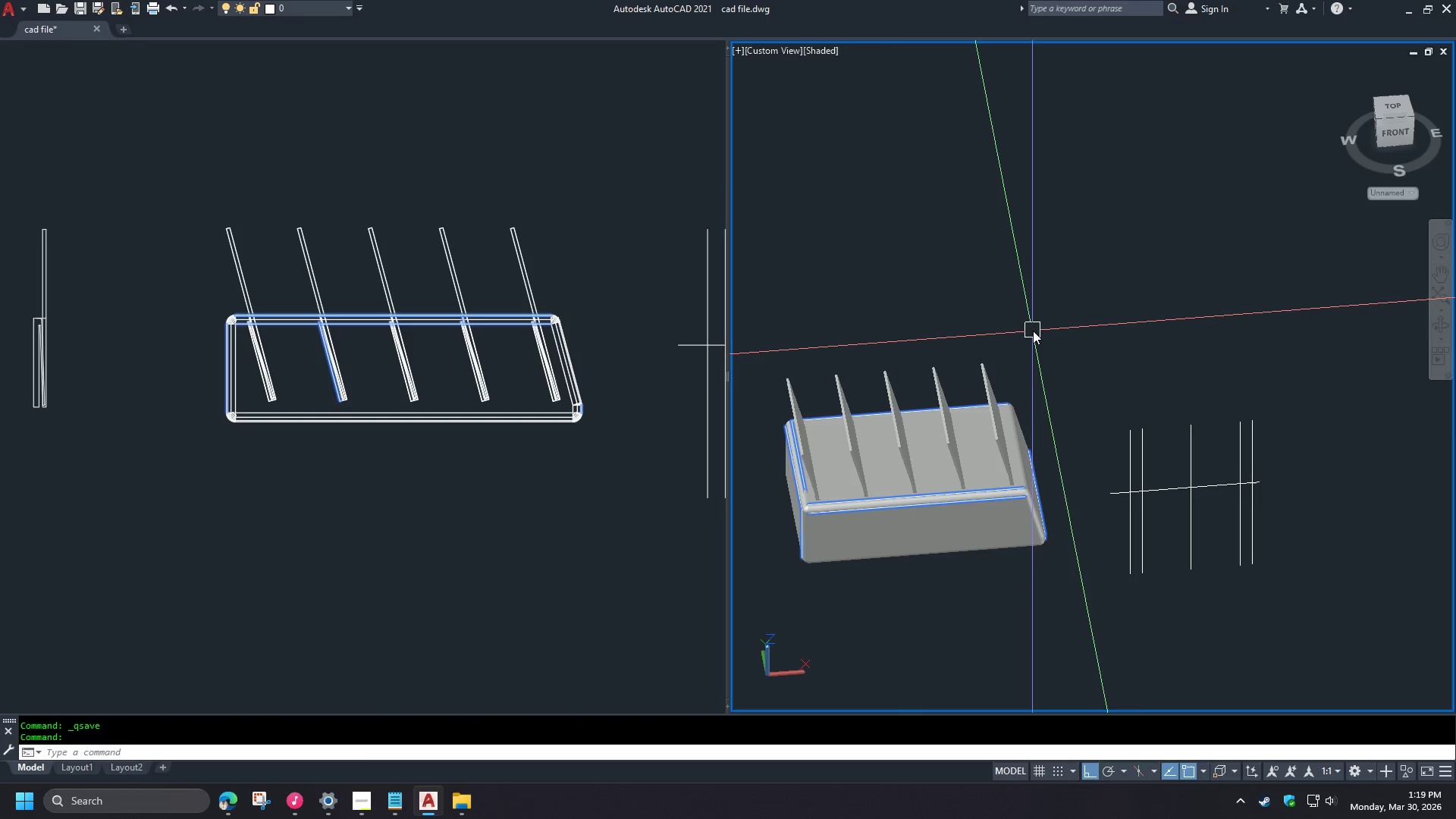 
left_click([509, 508])
 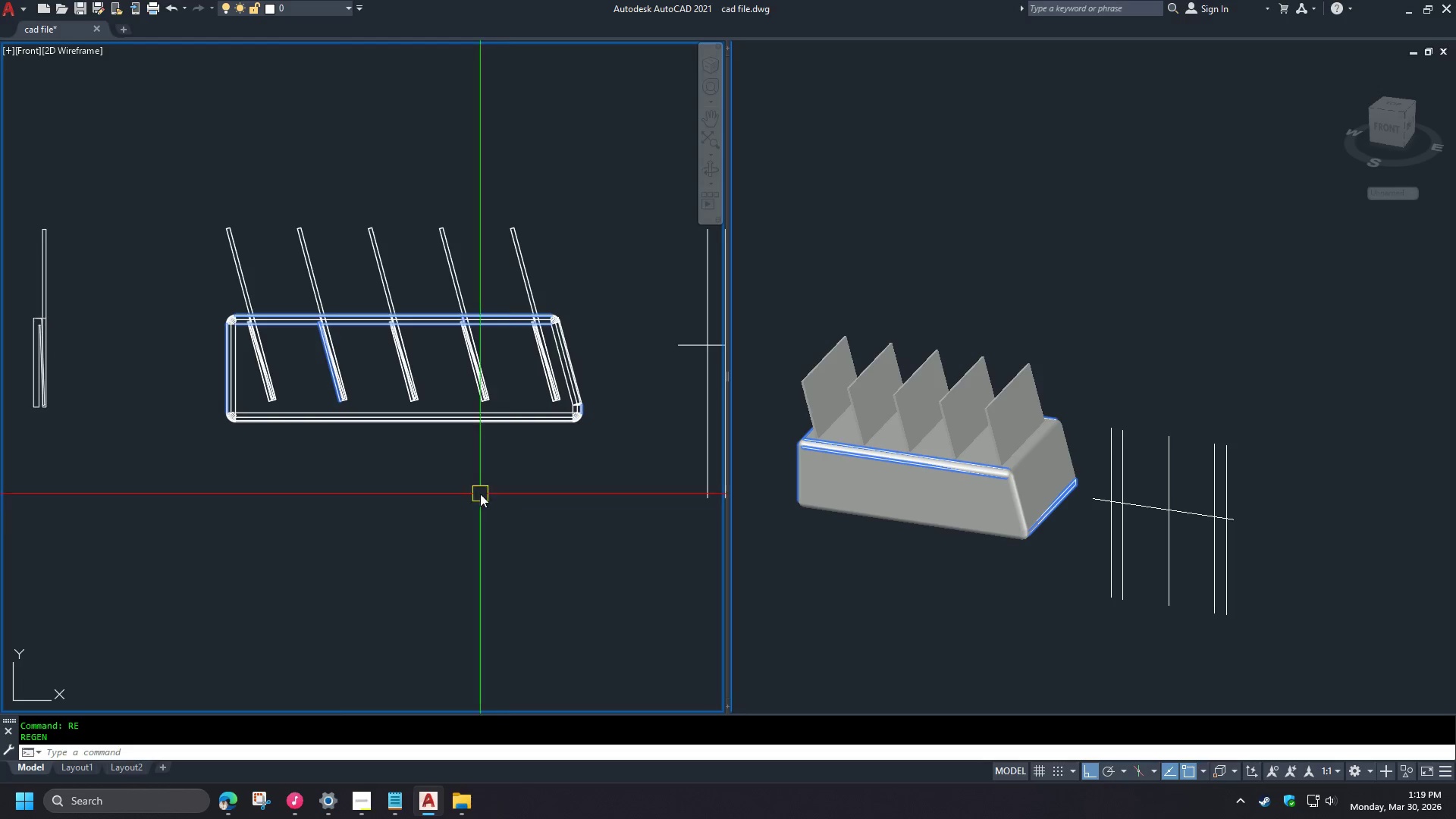 
scroll: coordinate [311, 343], scroll_direction: up, amount: 3.0
 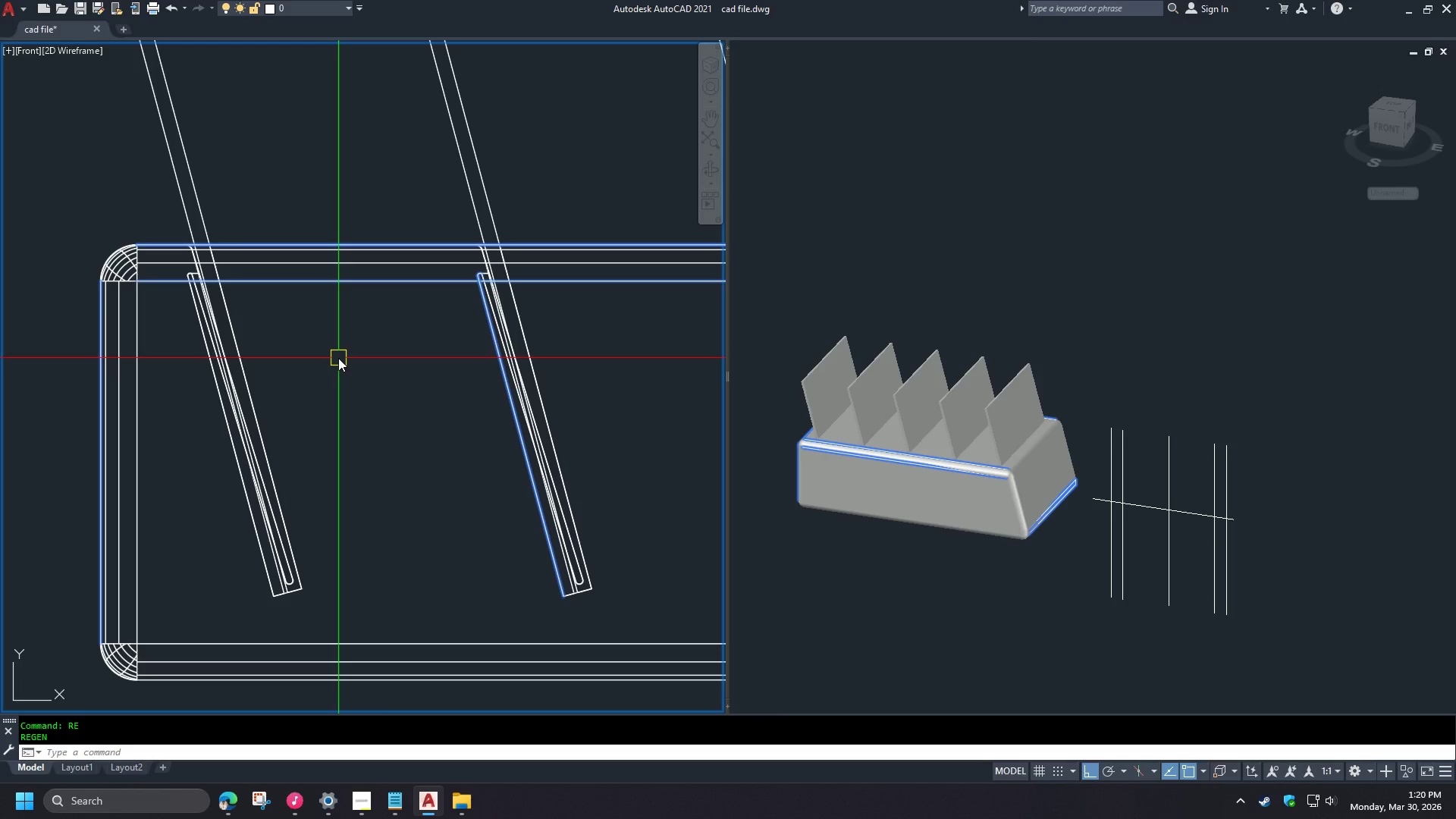 
wait(14.23)
 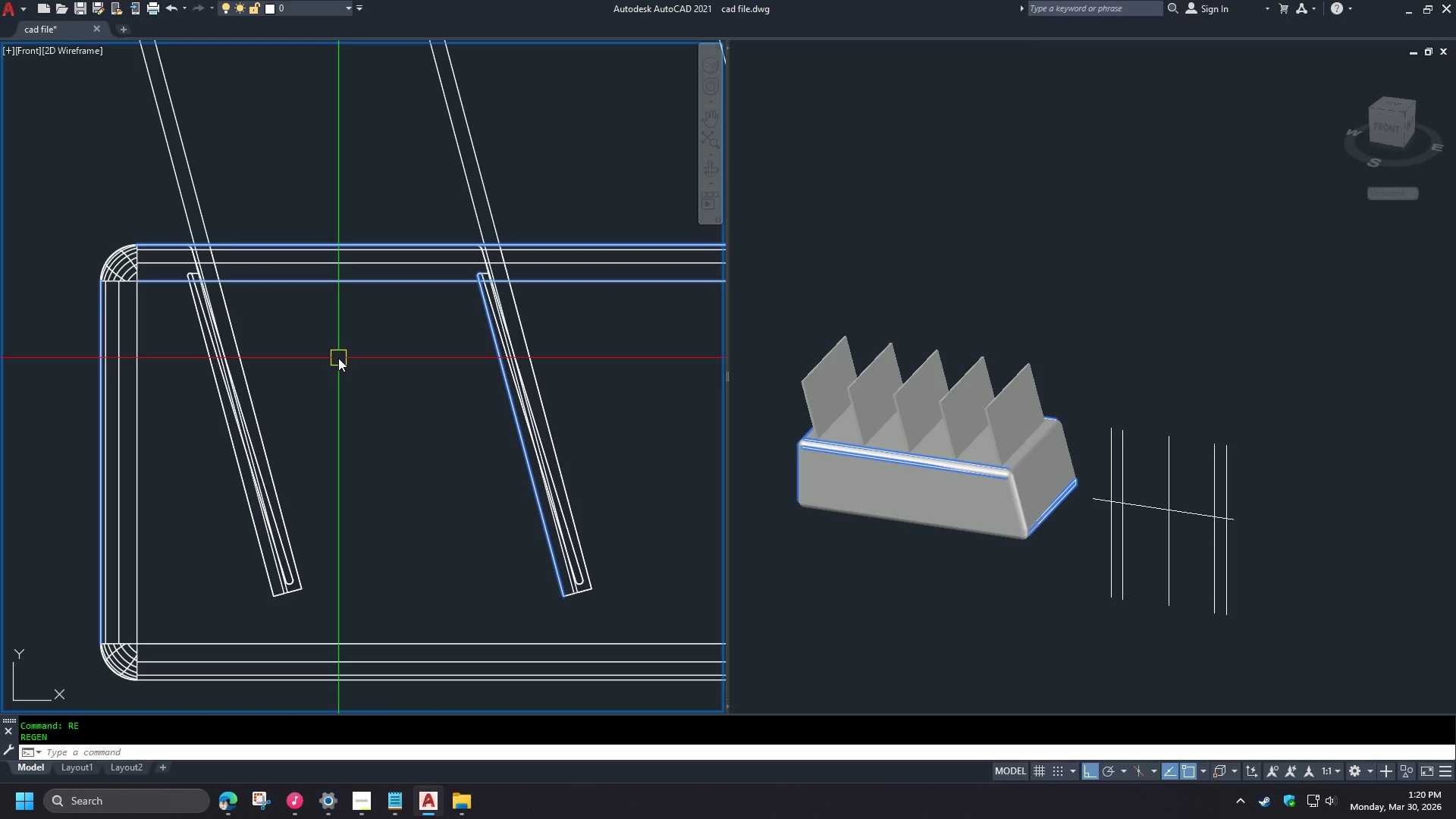 
scroll: coordinate [337, 361], scroll_direction: down, amount: 3.0
 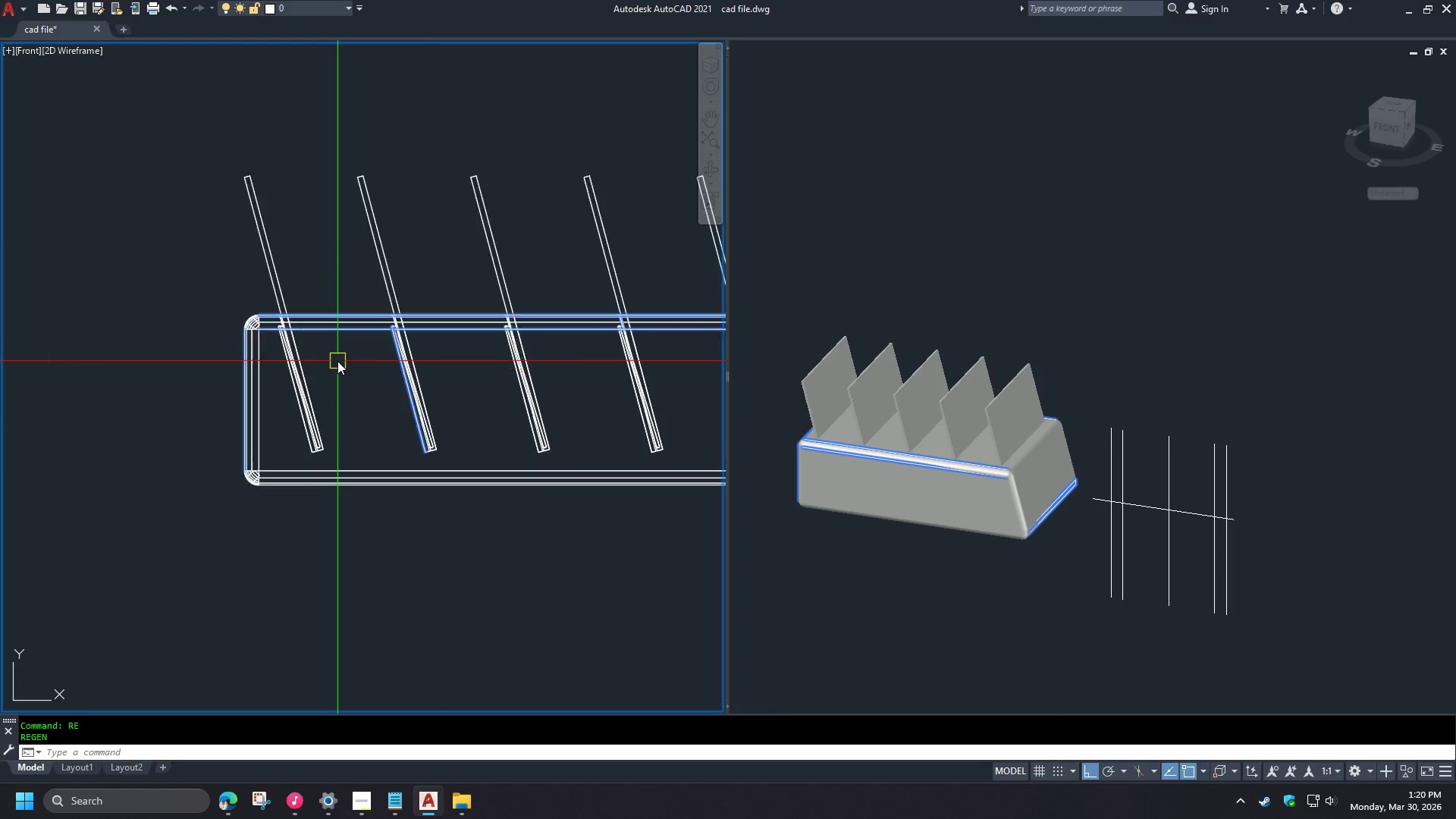 
scroll: coordinate [337, 361], scroll_direction: up, amount: 2.0
 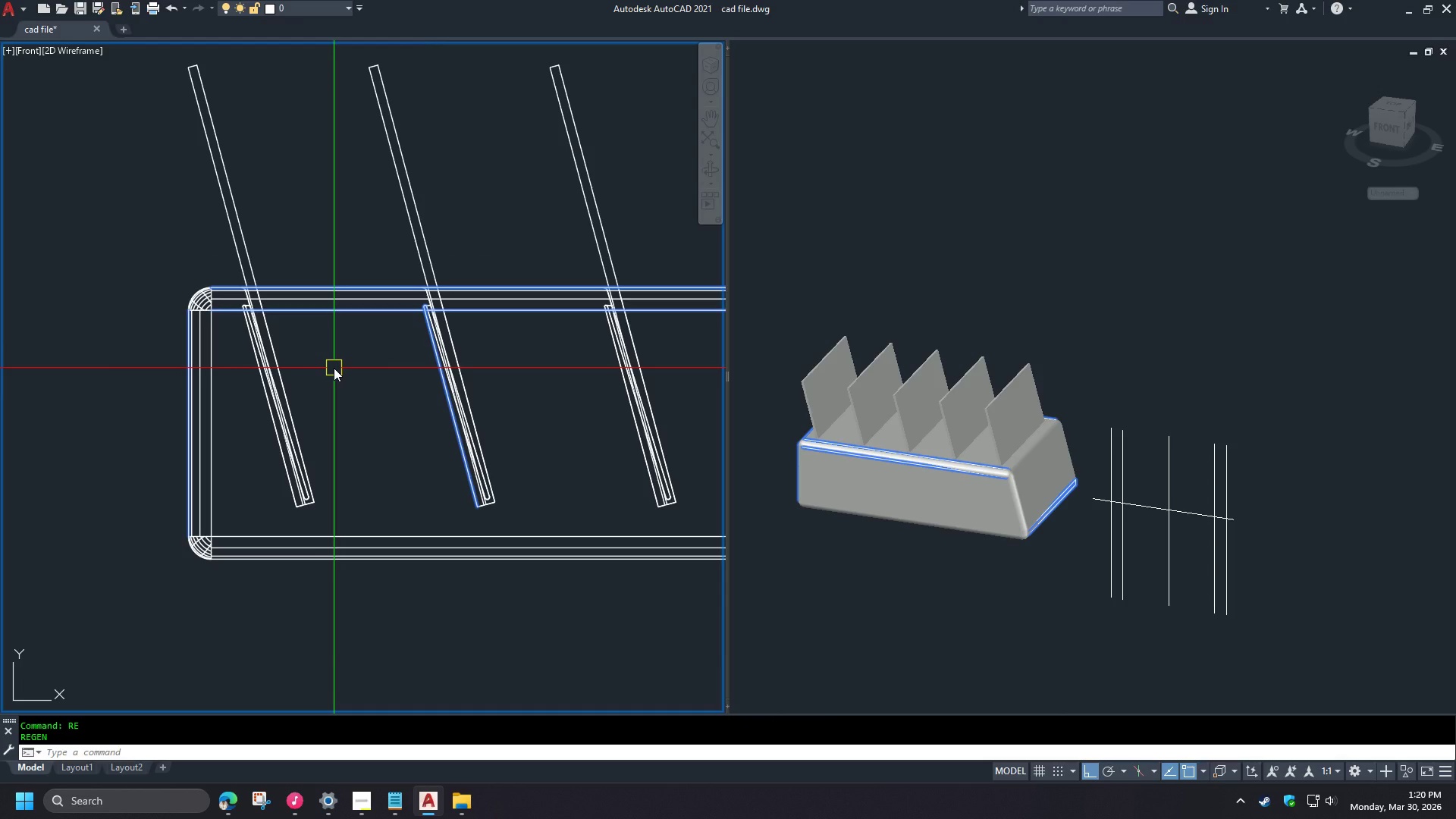 
wait(12.71)
 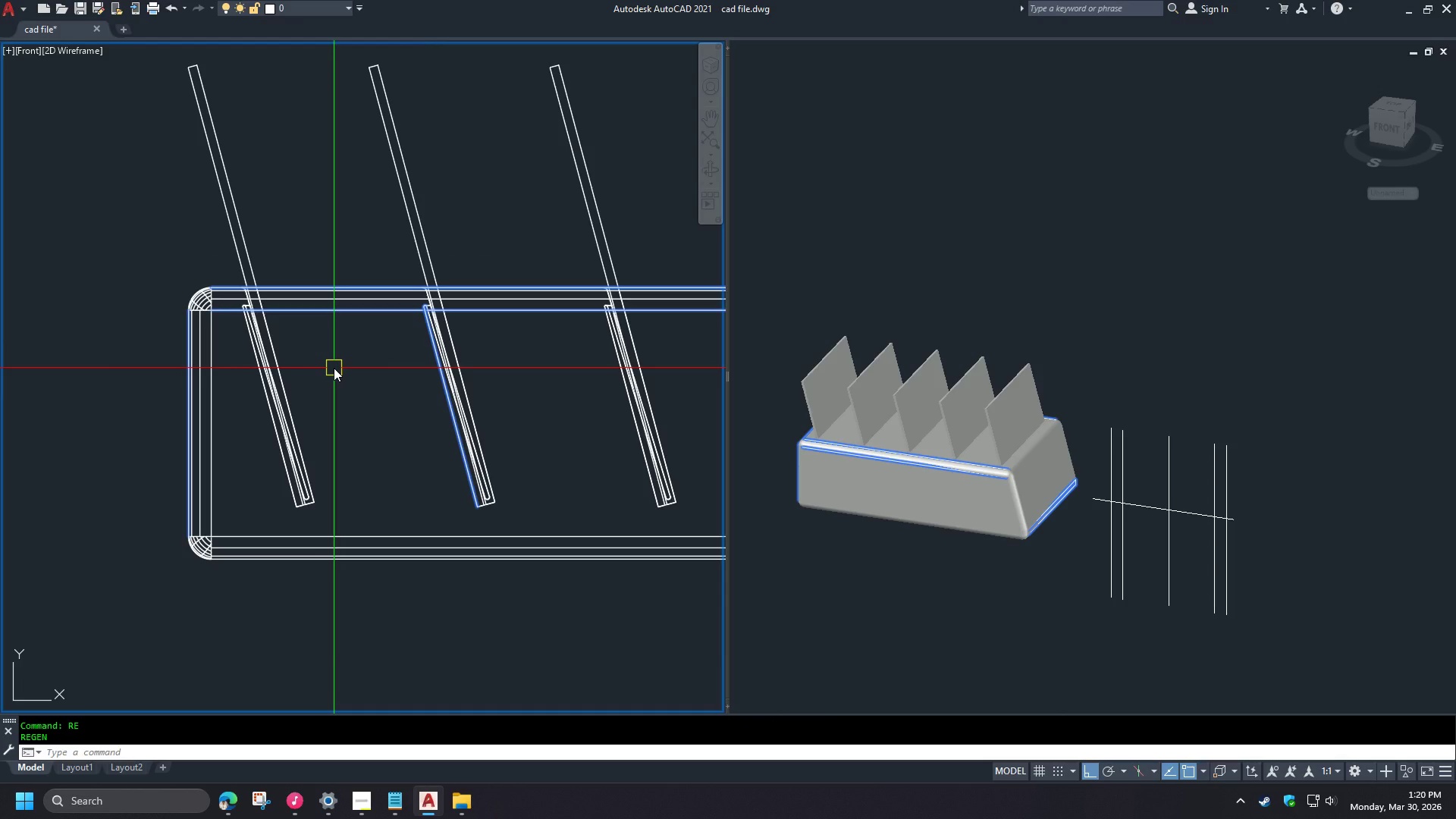 
key(Escape)
type(re )
 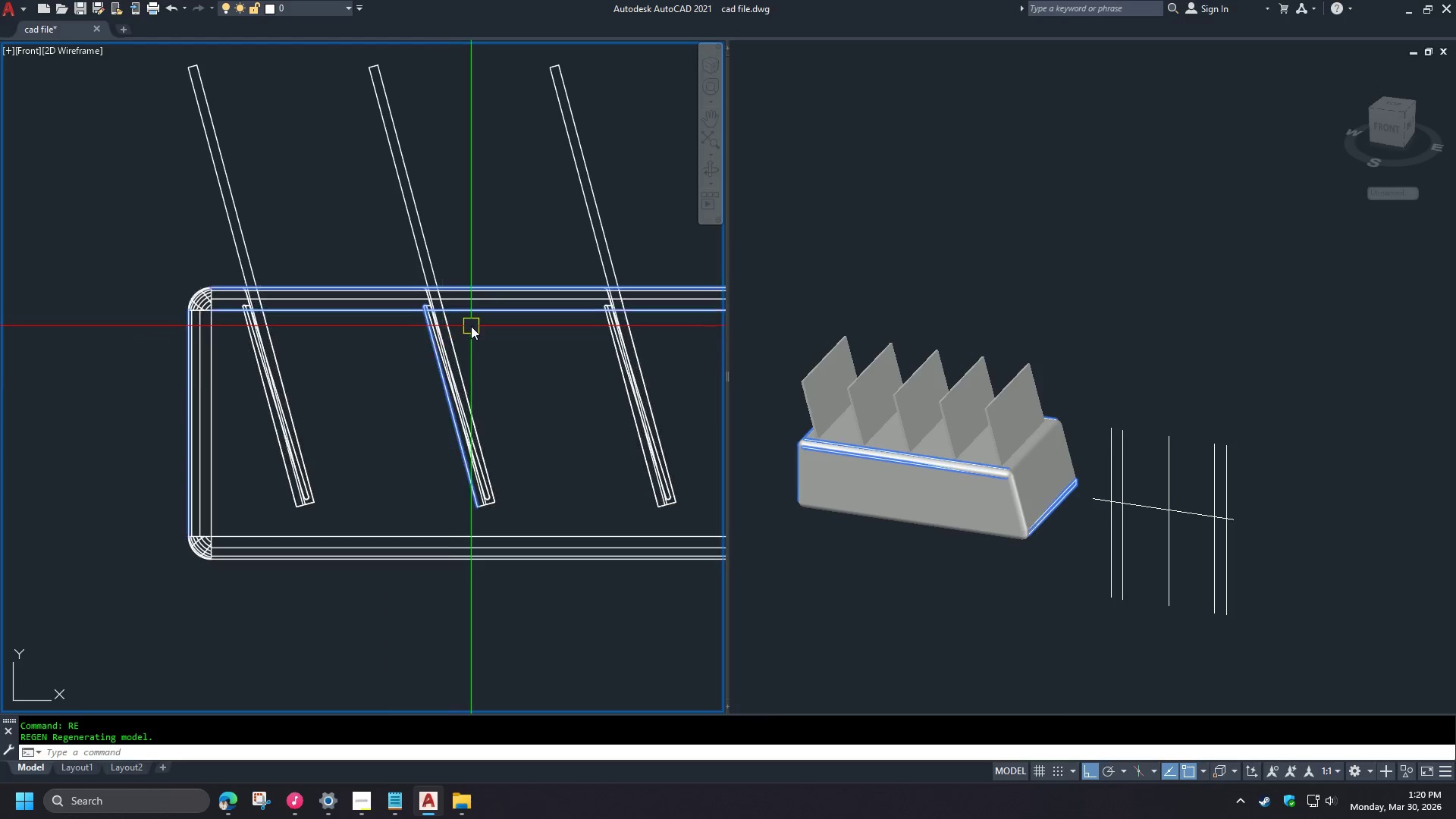 
scroll: coordinate [472, 328], scroll_direction: up, amount: 2.0
 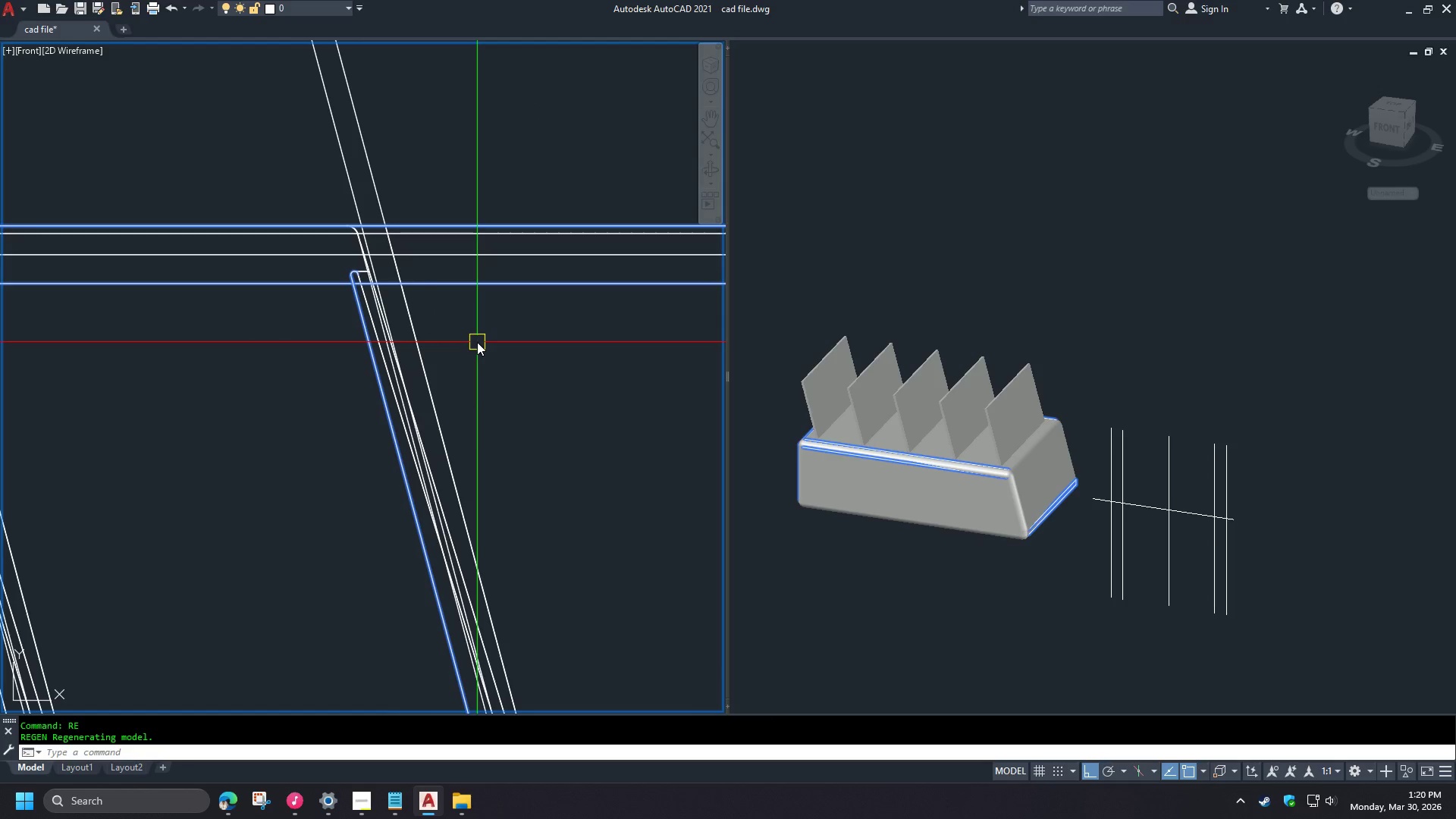 
scroll: coordinate [336, 406], scroll_direction: down, amount: 2.0
 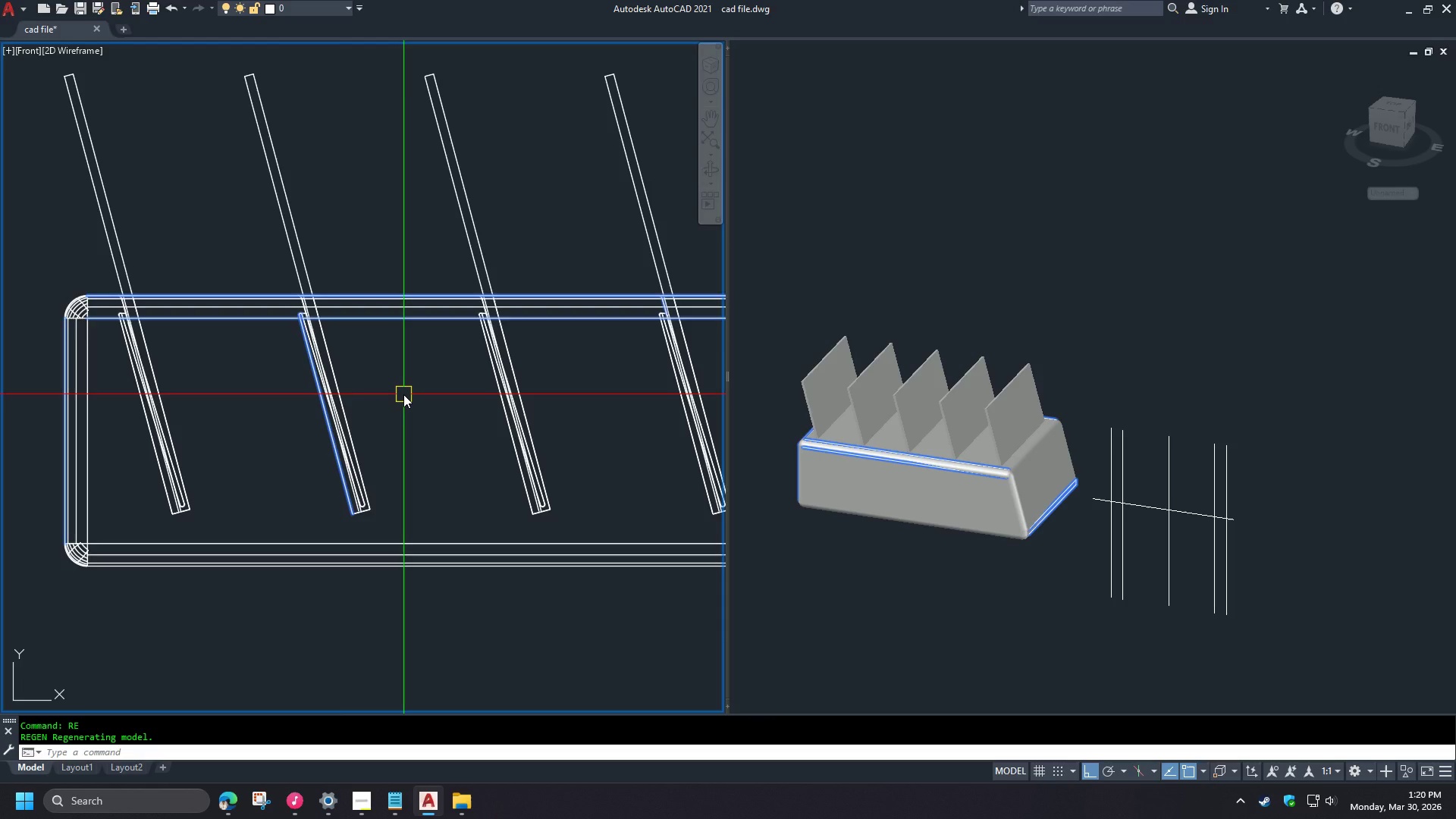 
wait(12.38)
 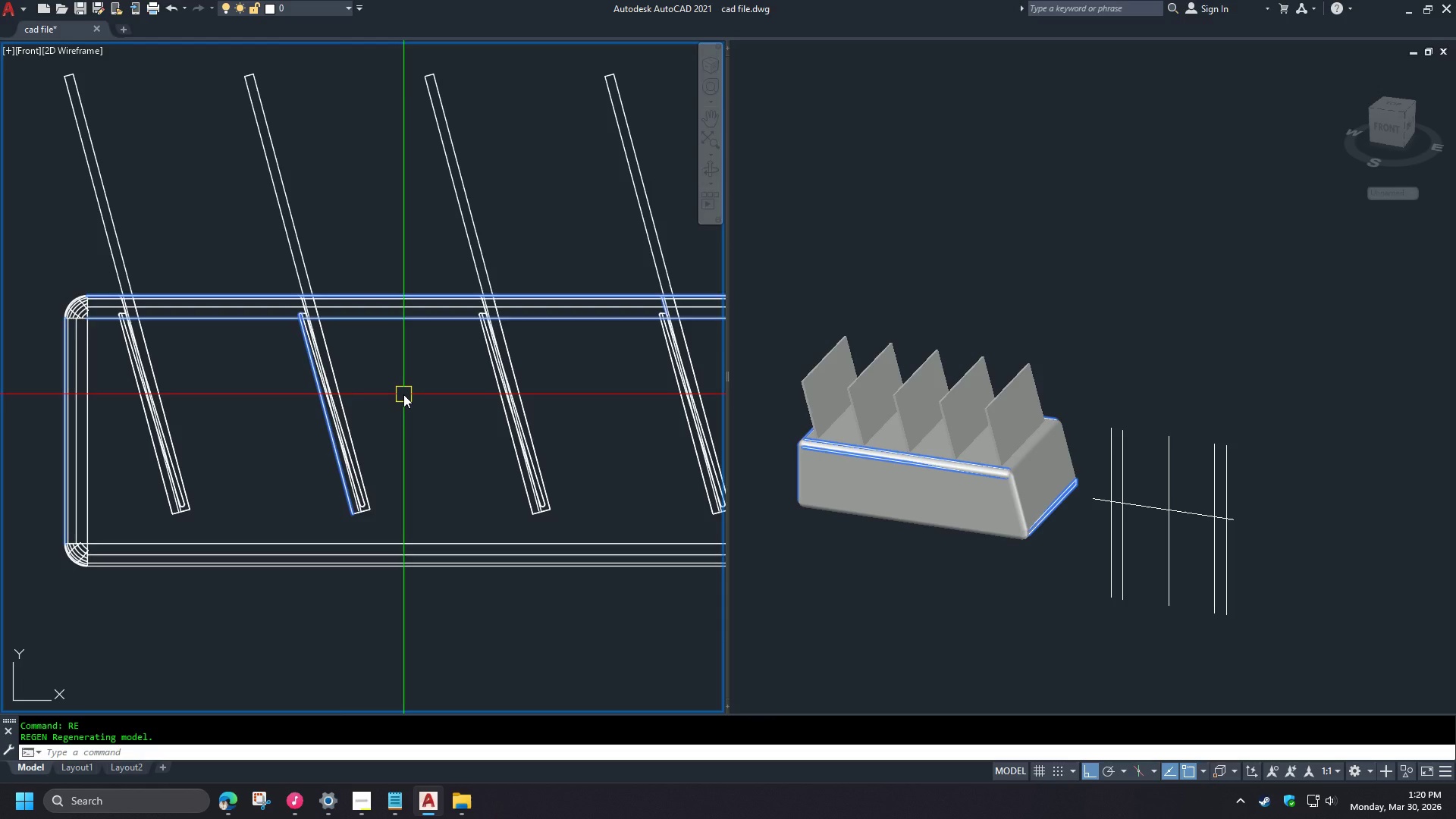 
scroll: coordinate [374, 297], scroll_direction: down, amount: 2.0
 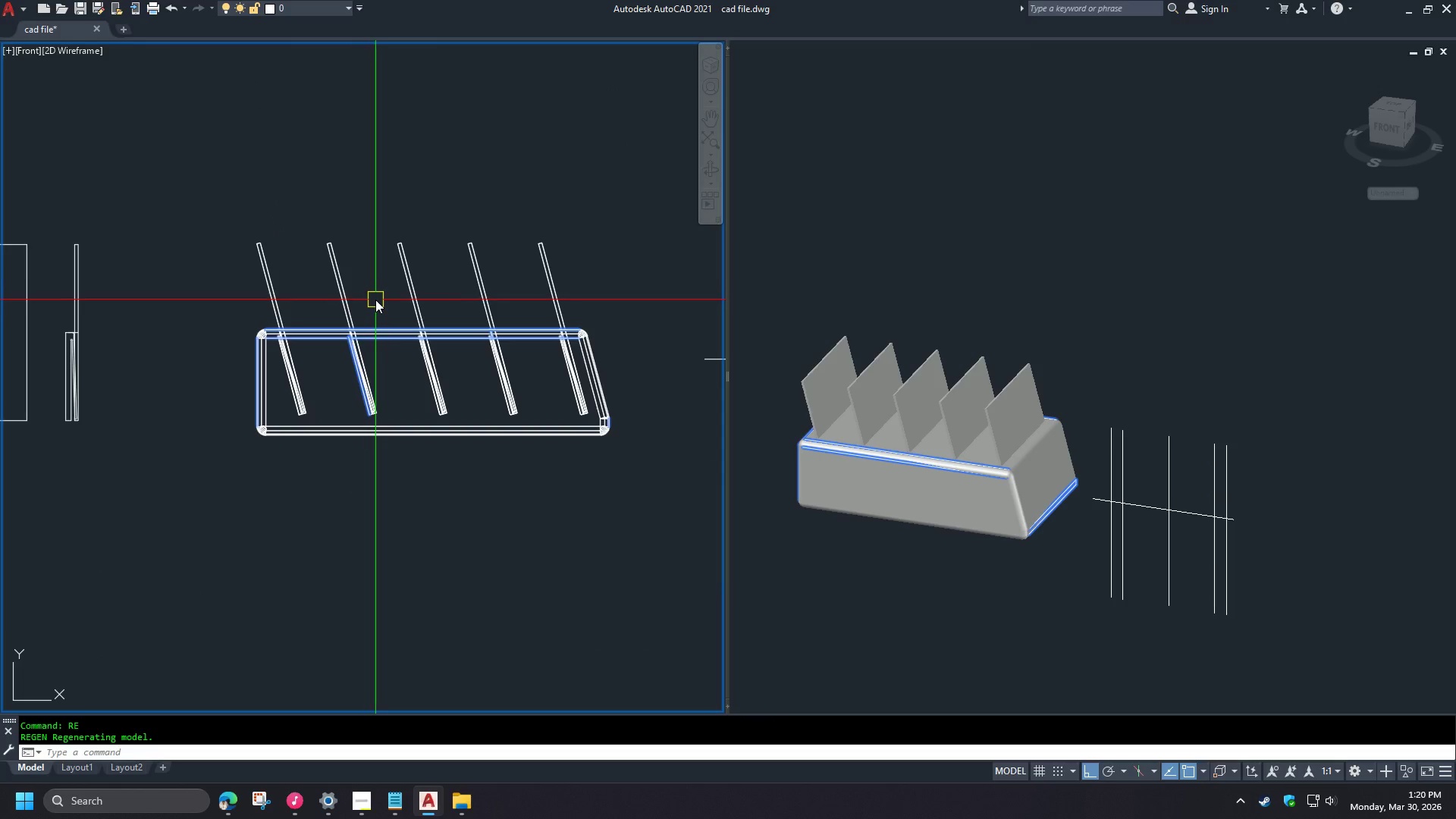 
type(re )
 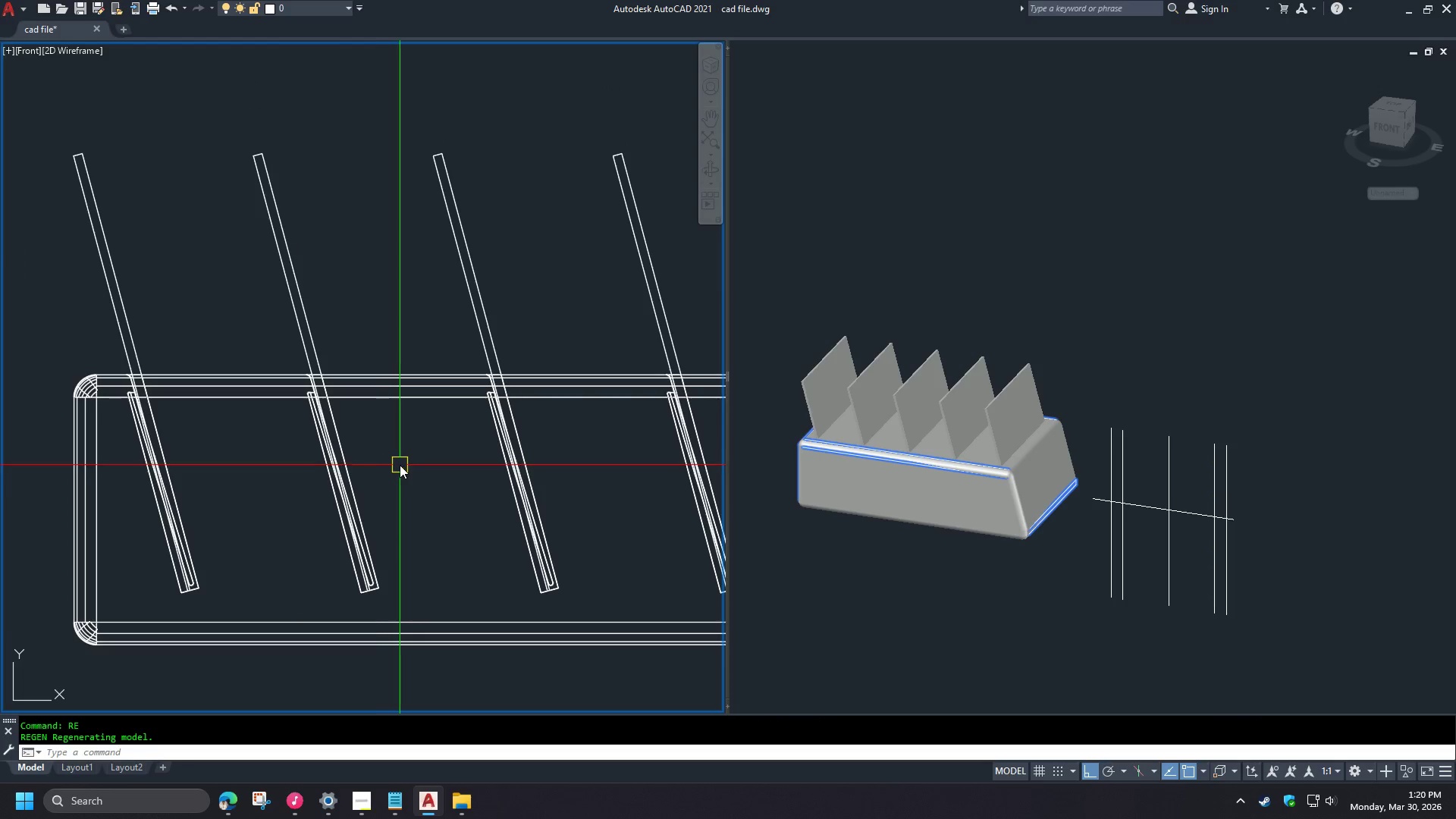 
type(re)
 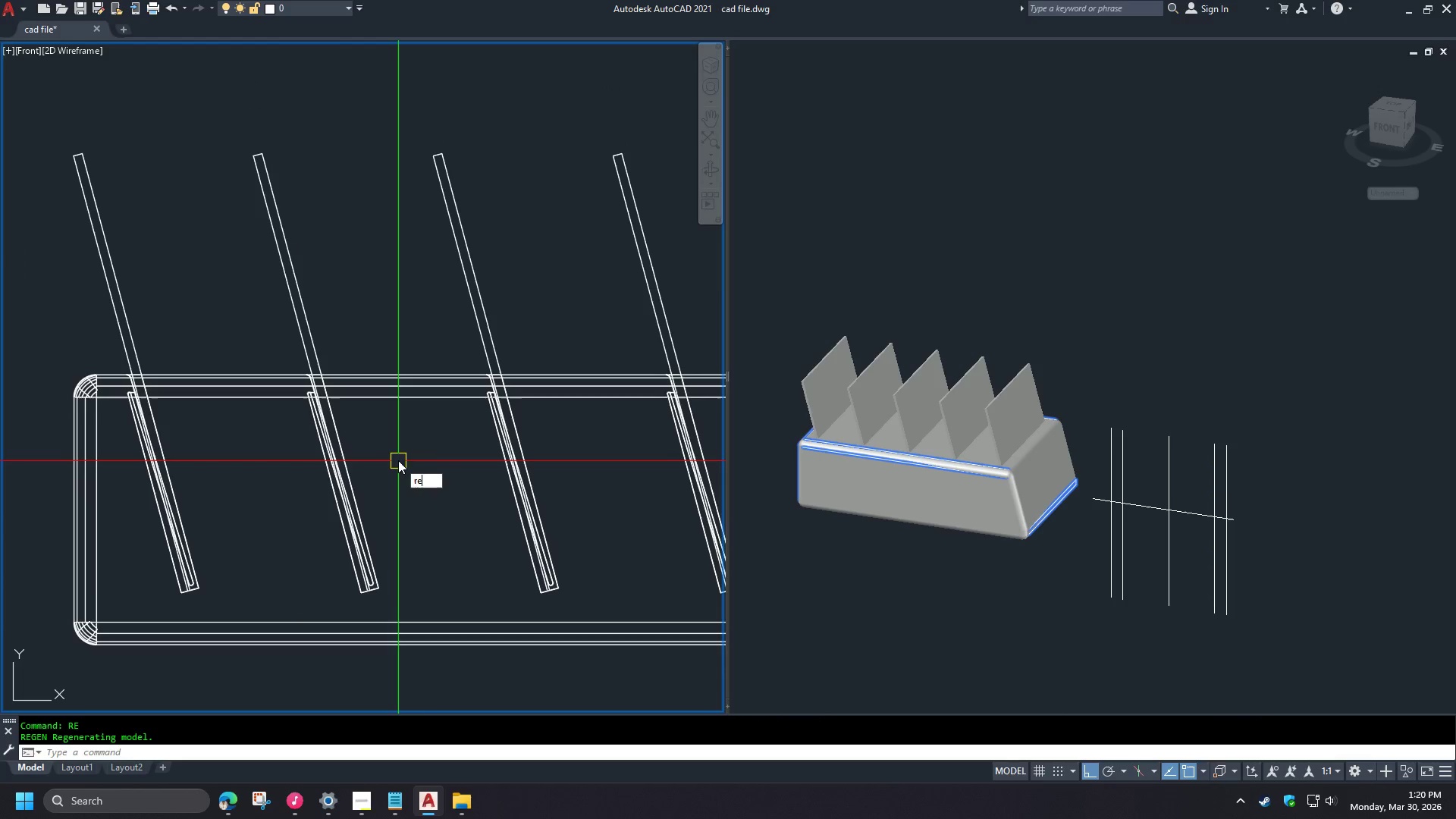 
scroll: coordinate [375, 300], scroll_direction: up, amount: 2.0
 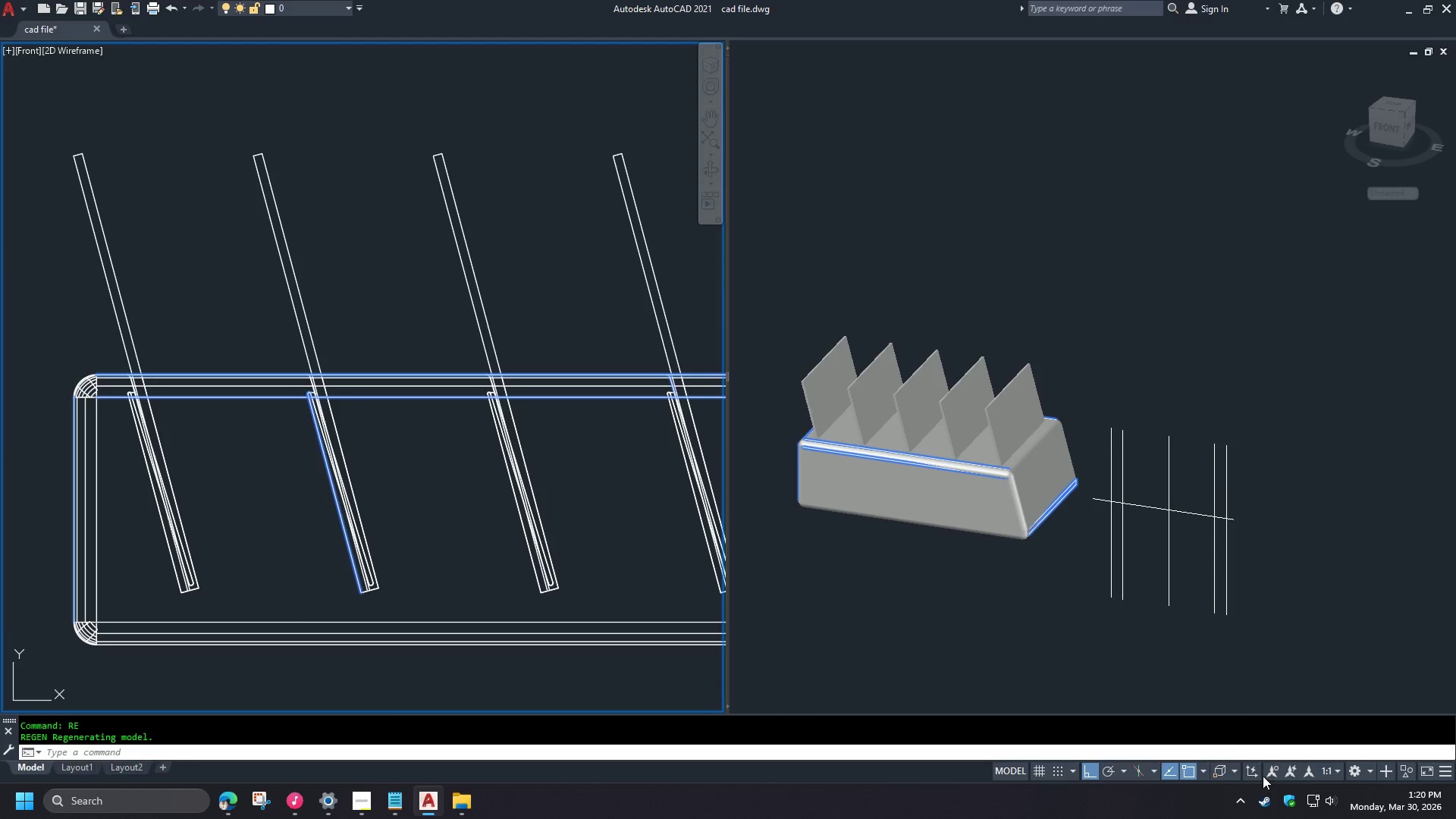 
key(C)
 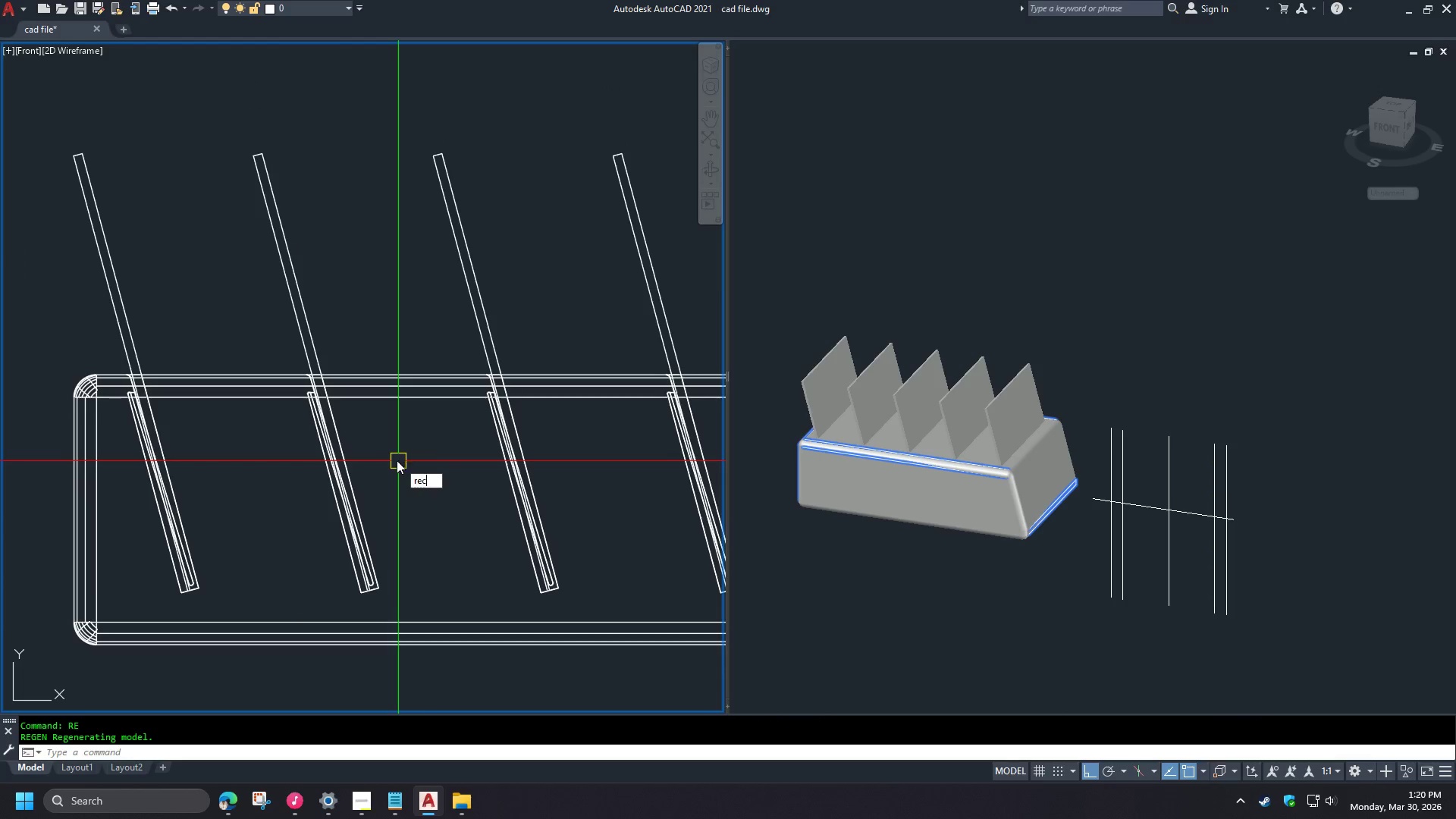 
key(Space)
 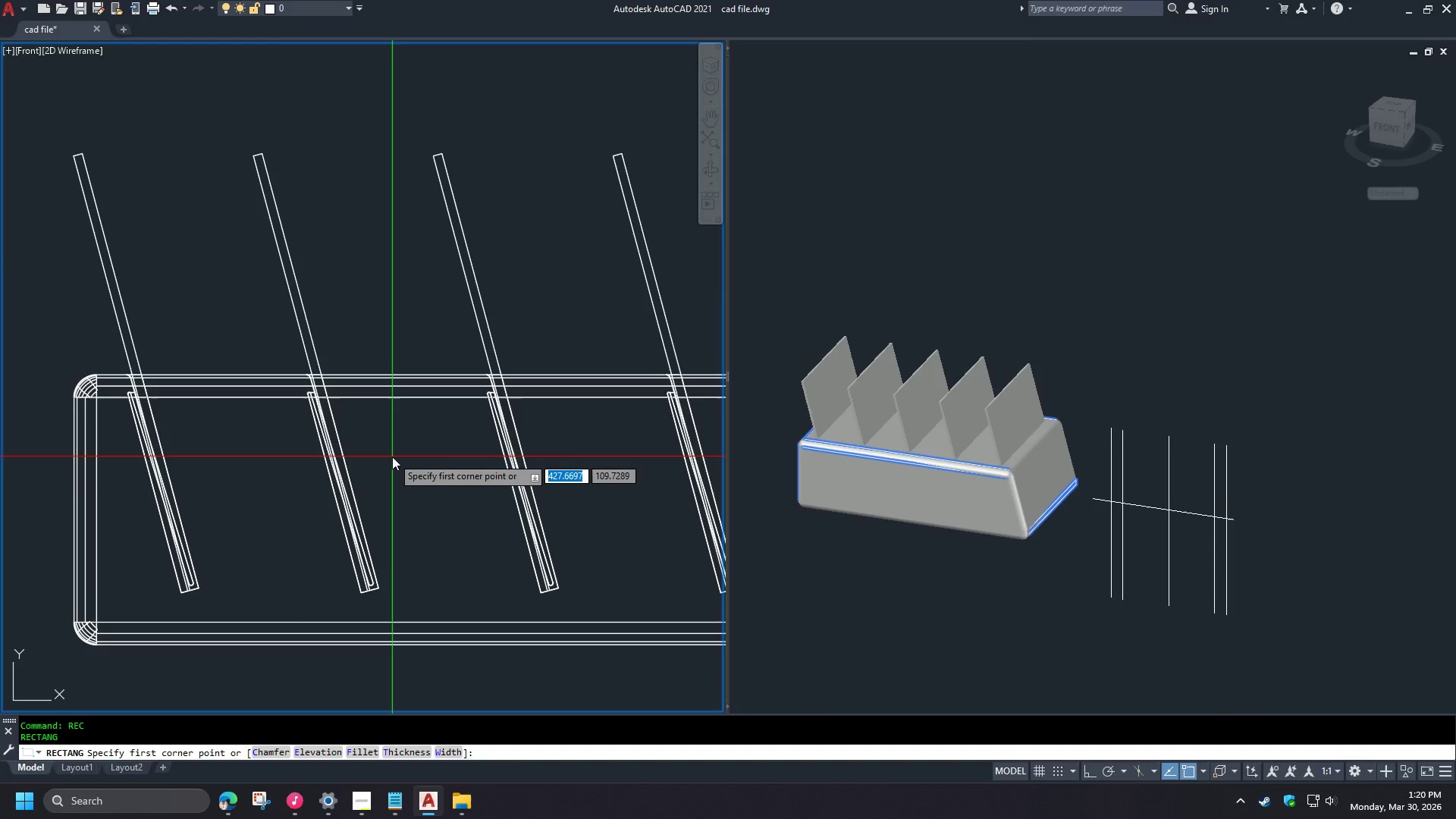 
left_click_drag(start_coordinate=[391, 455], to_coordinate=[397, 464])
 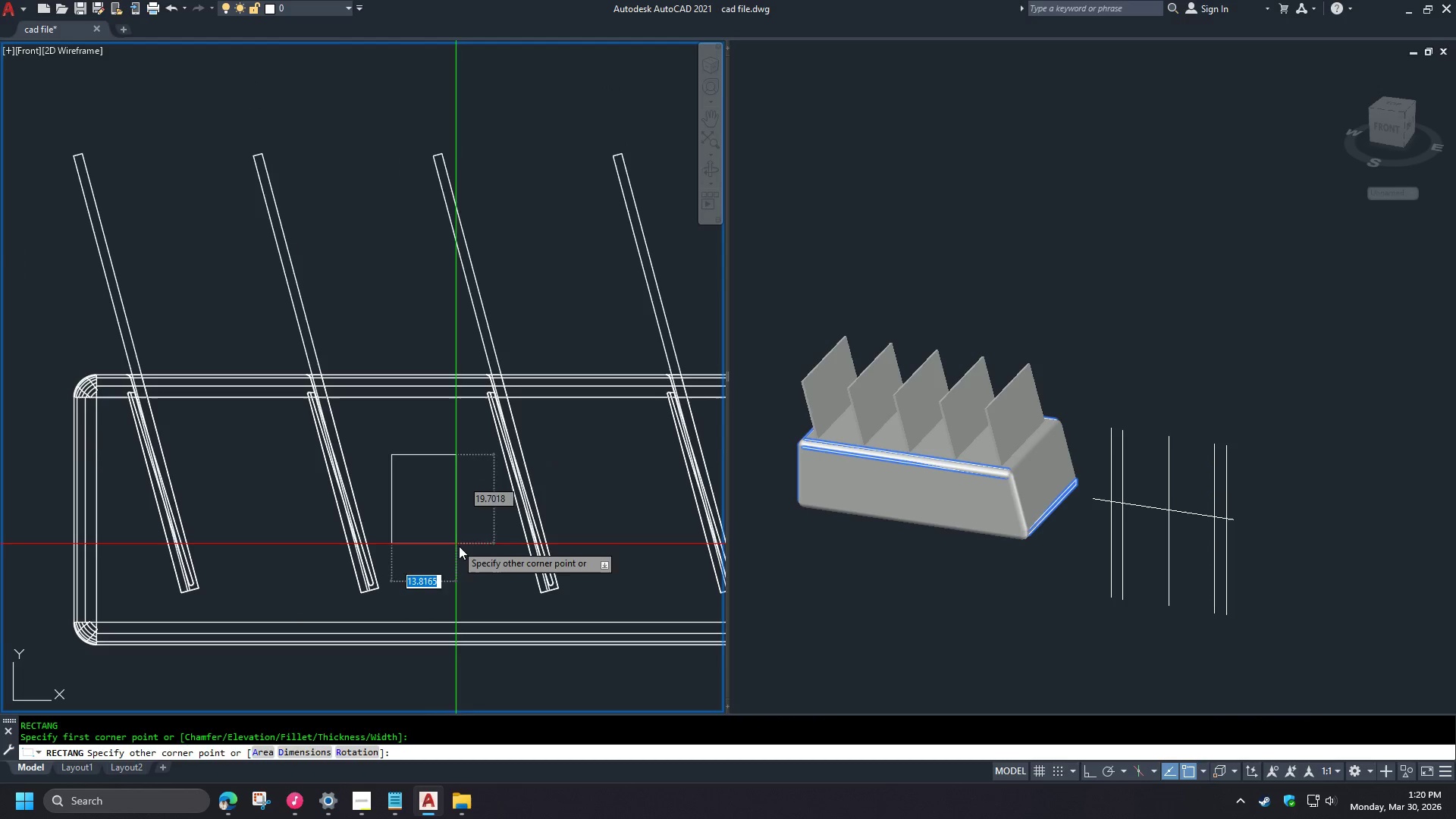 
left_click([466, 551])
 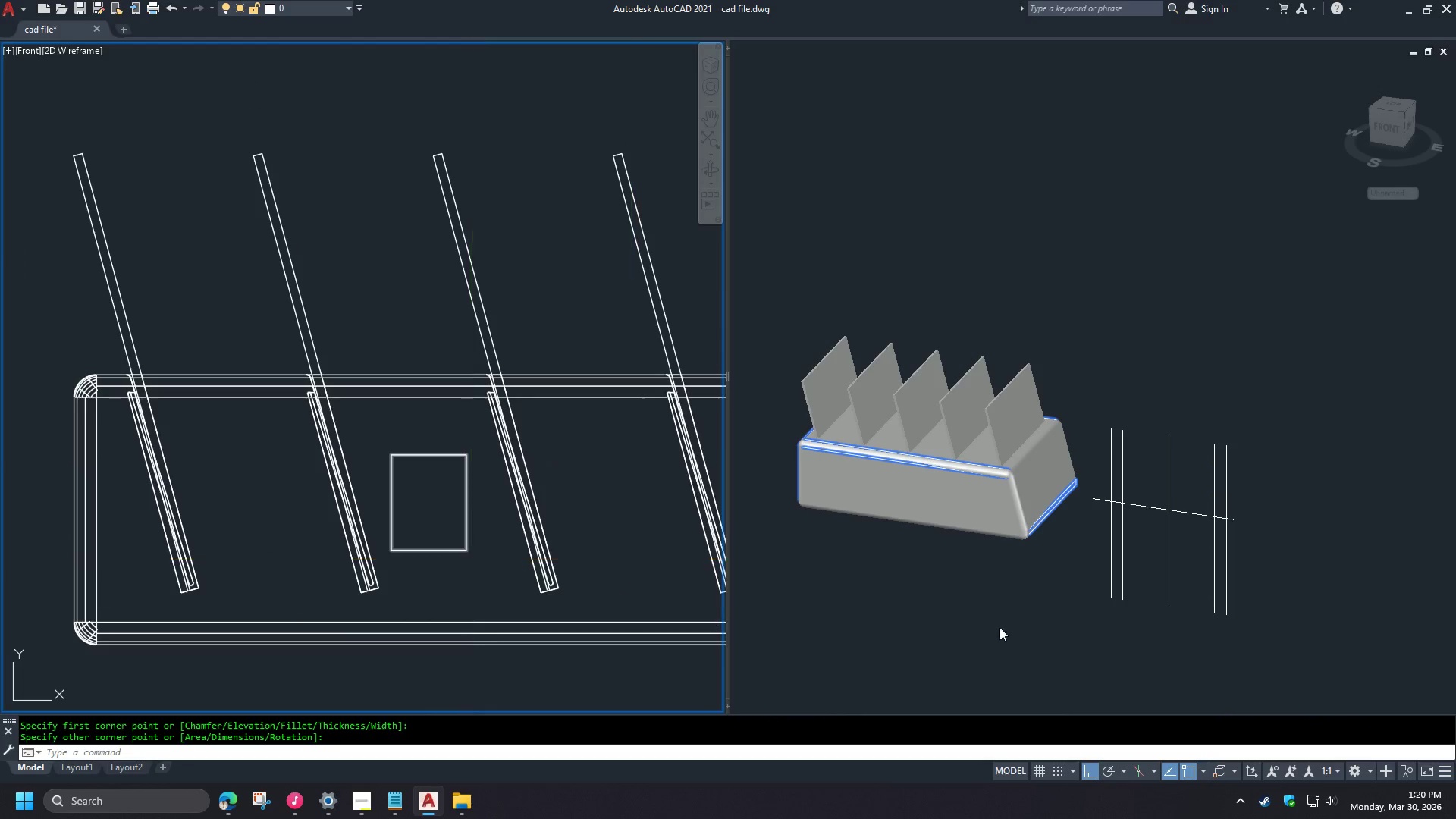 
left_click([953, 585])
 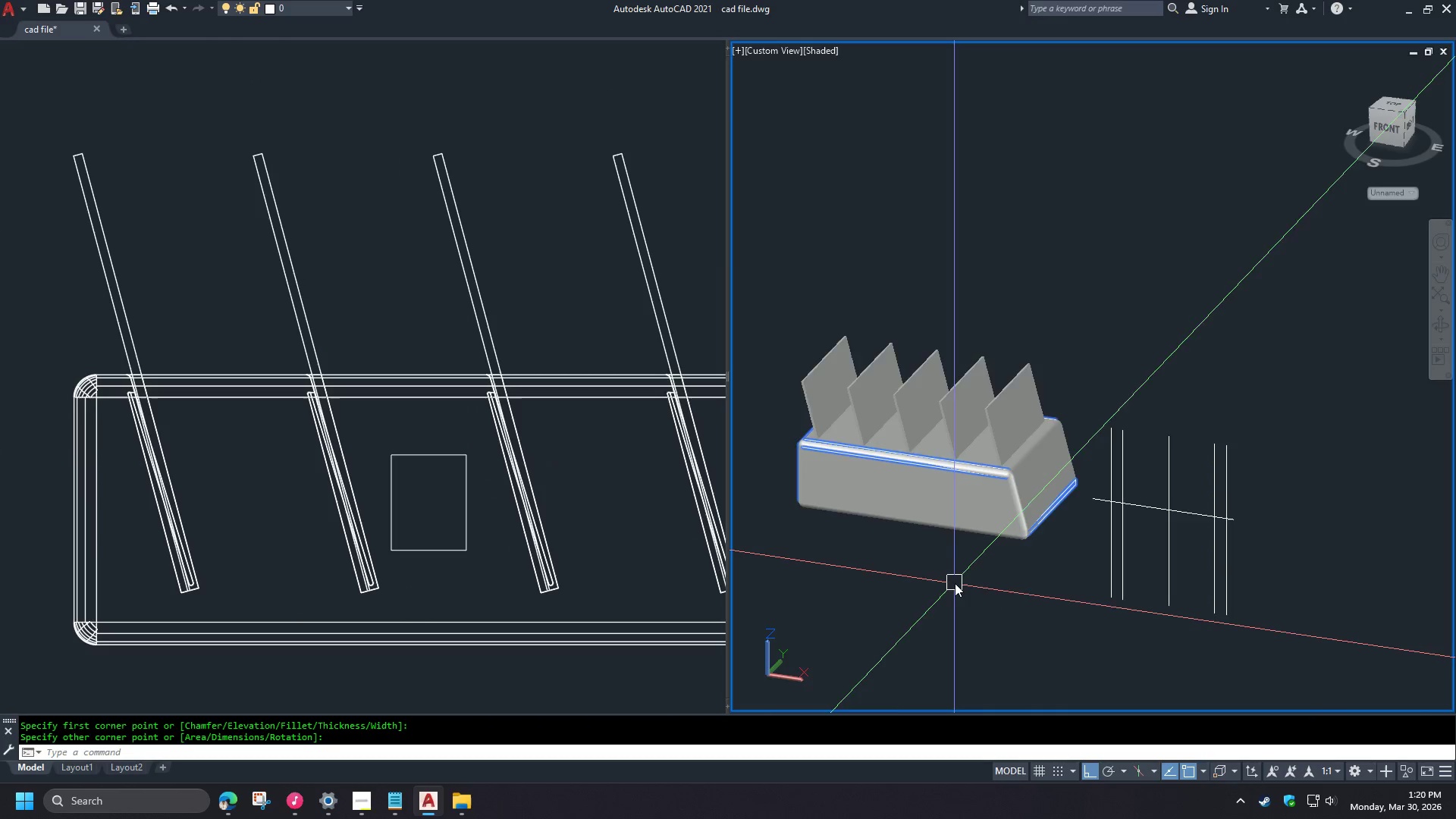 
type(re vs 2 )
 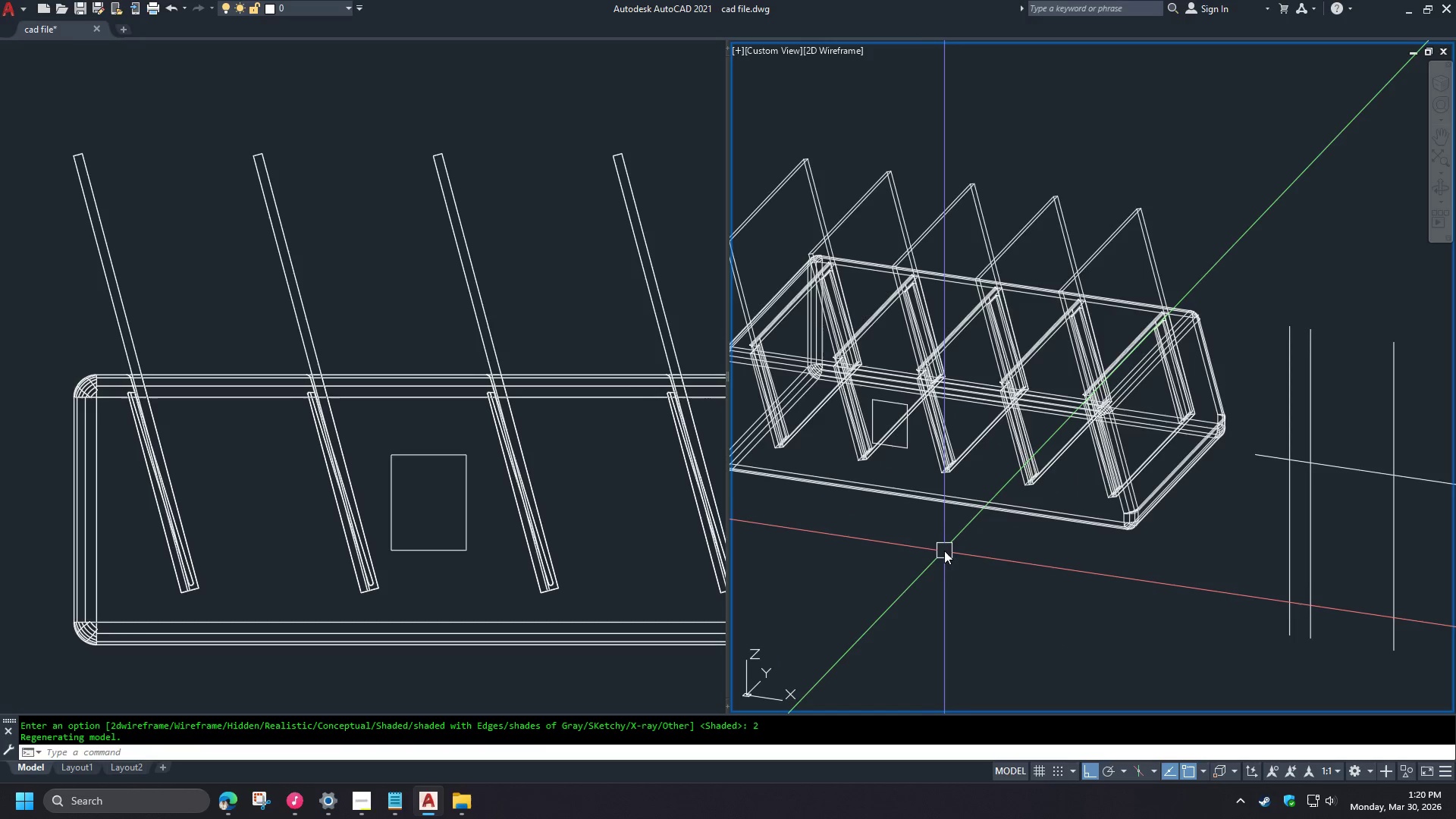 
scroll: coordinate [961, 581], scroll_direction: down, amount: 3.0
 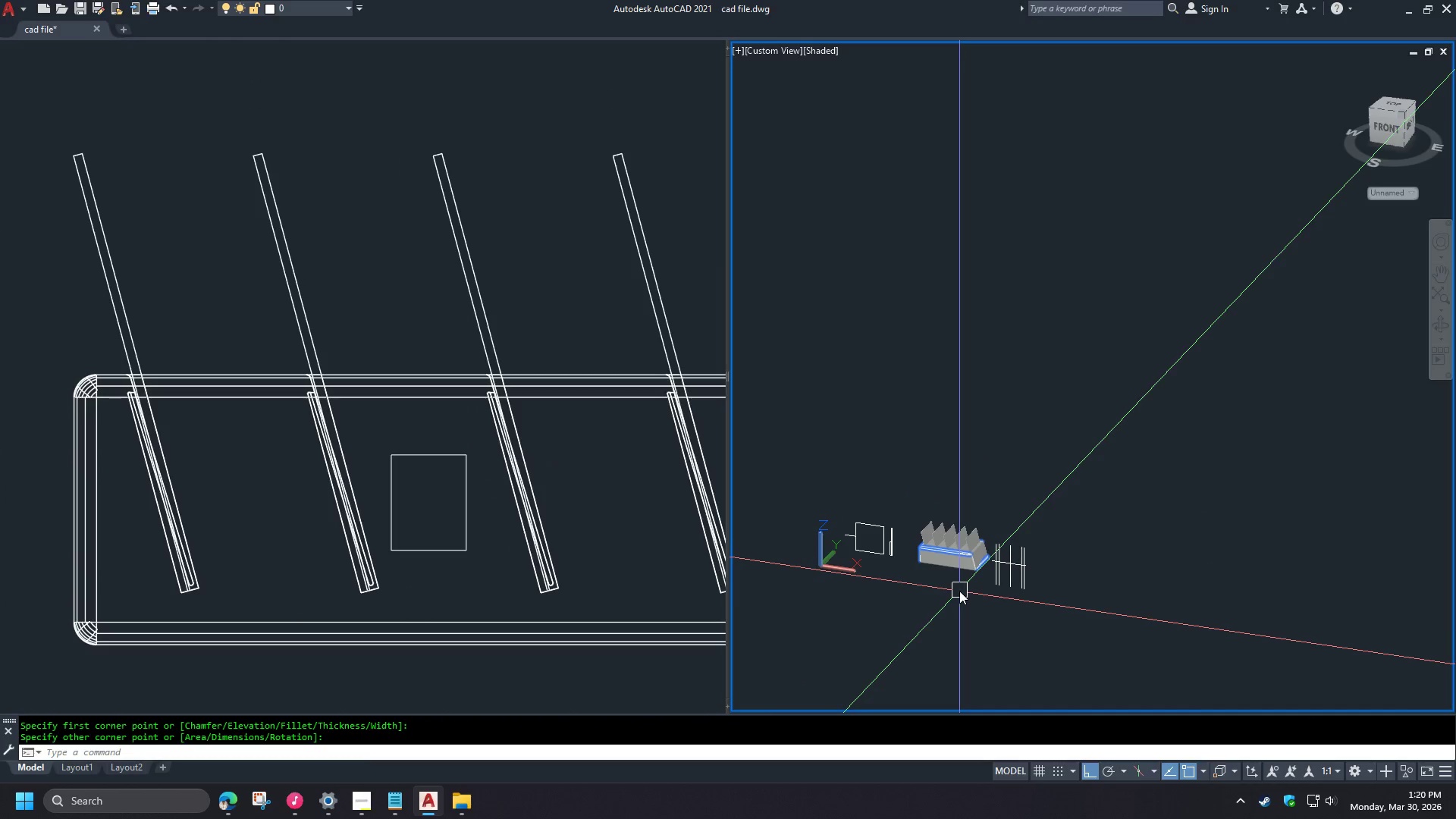 
hold_key(key=ShiftLeft, duration=1.5)
 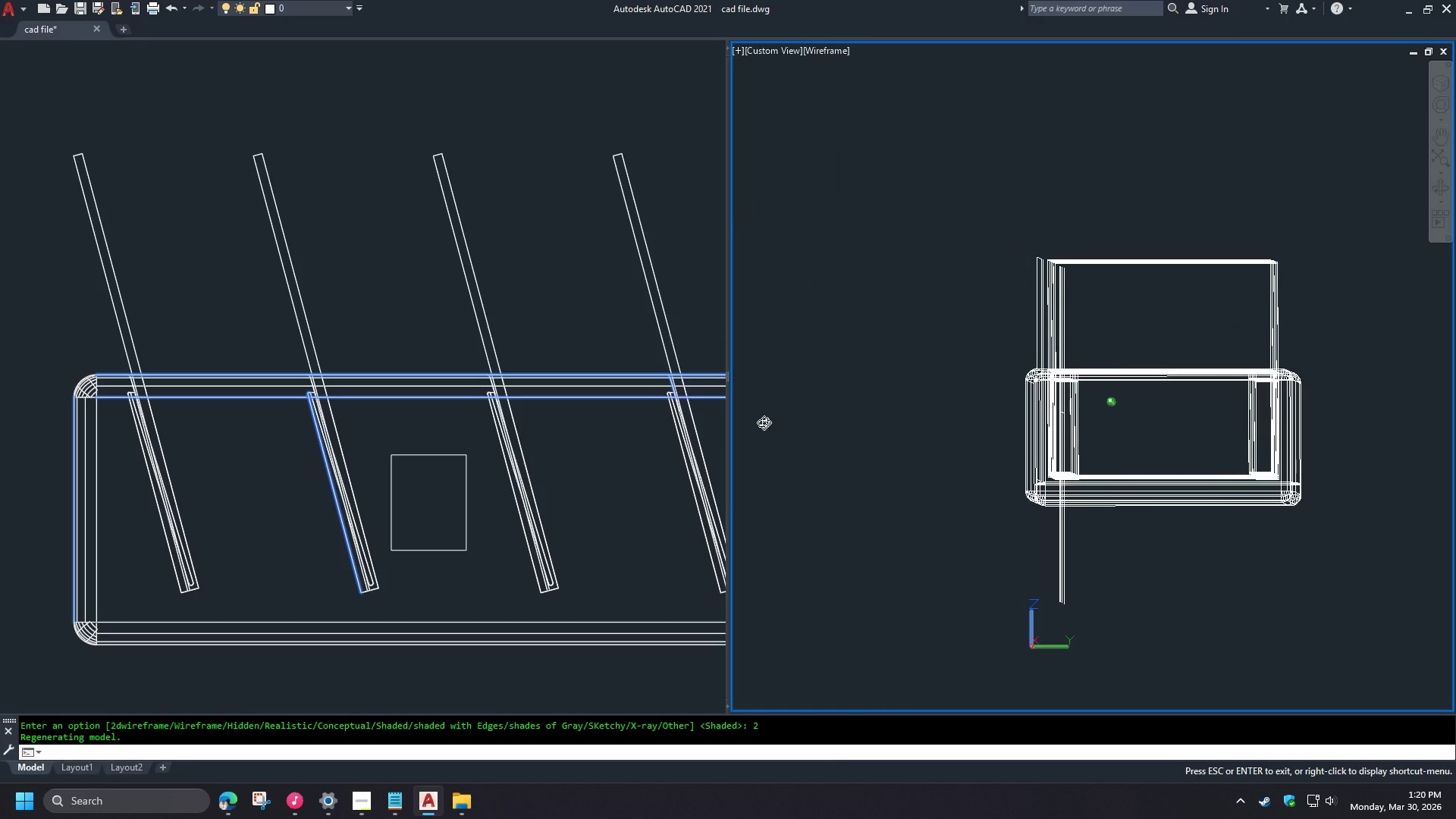 
scroll: coordinate [952, 586], scroll_direction: up, amount: 3.0
 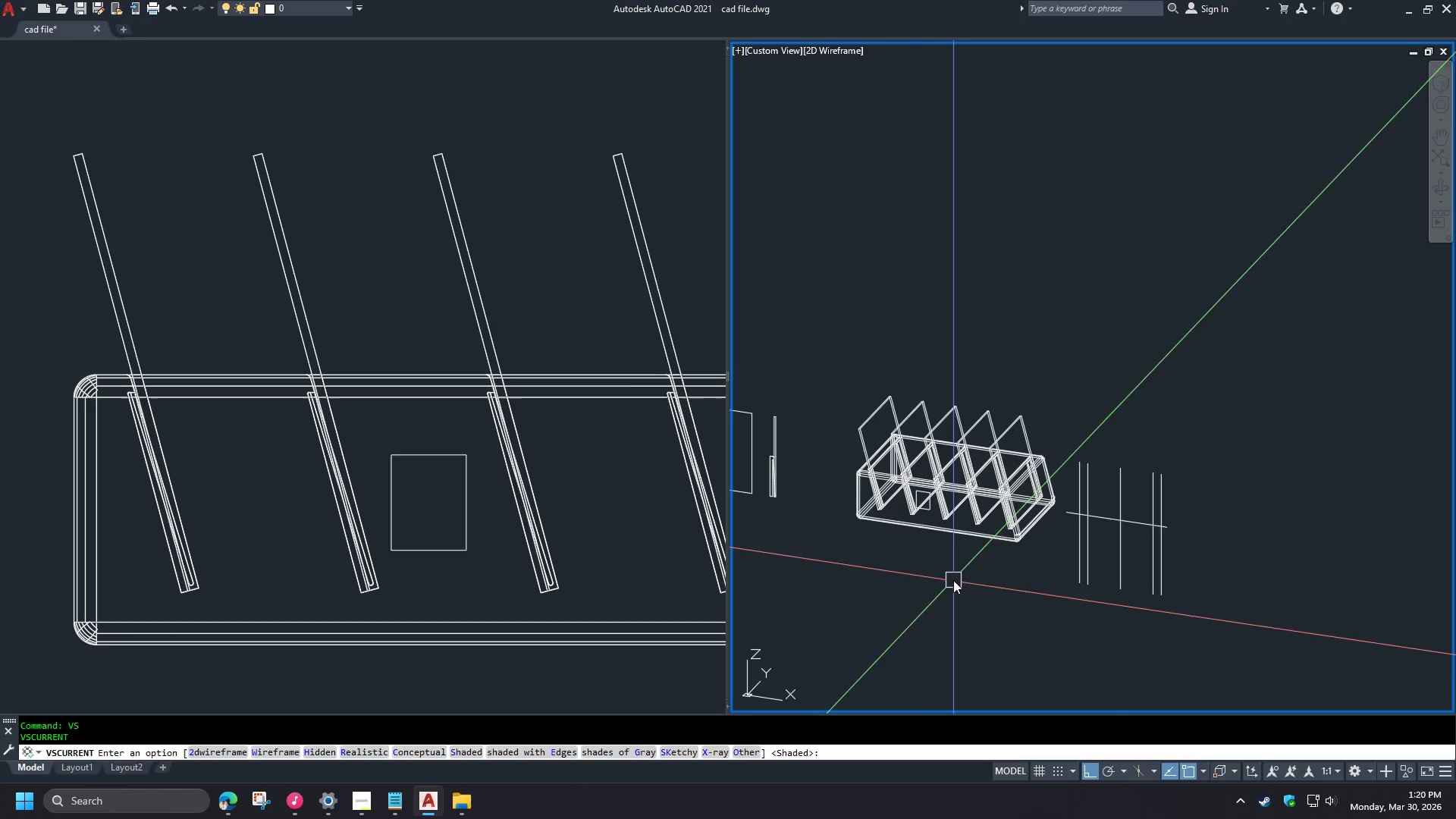 
hold_key(key=ShiftLeft, duration=1.52)
 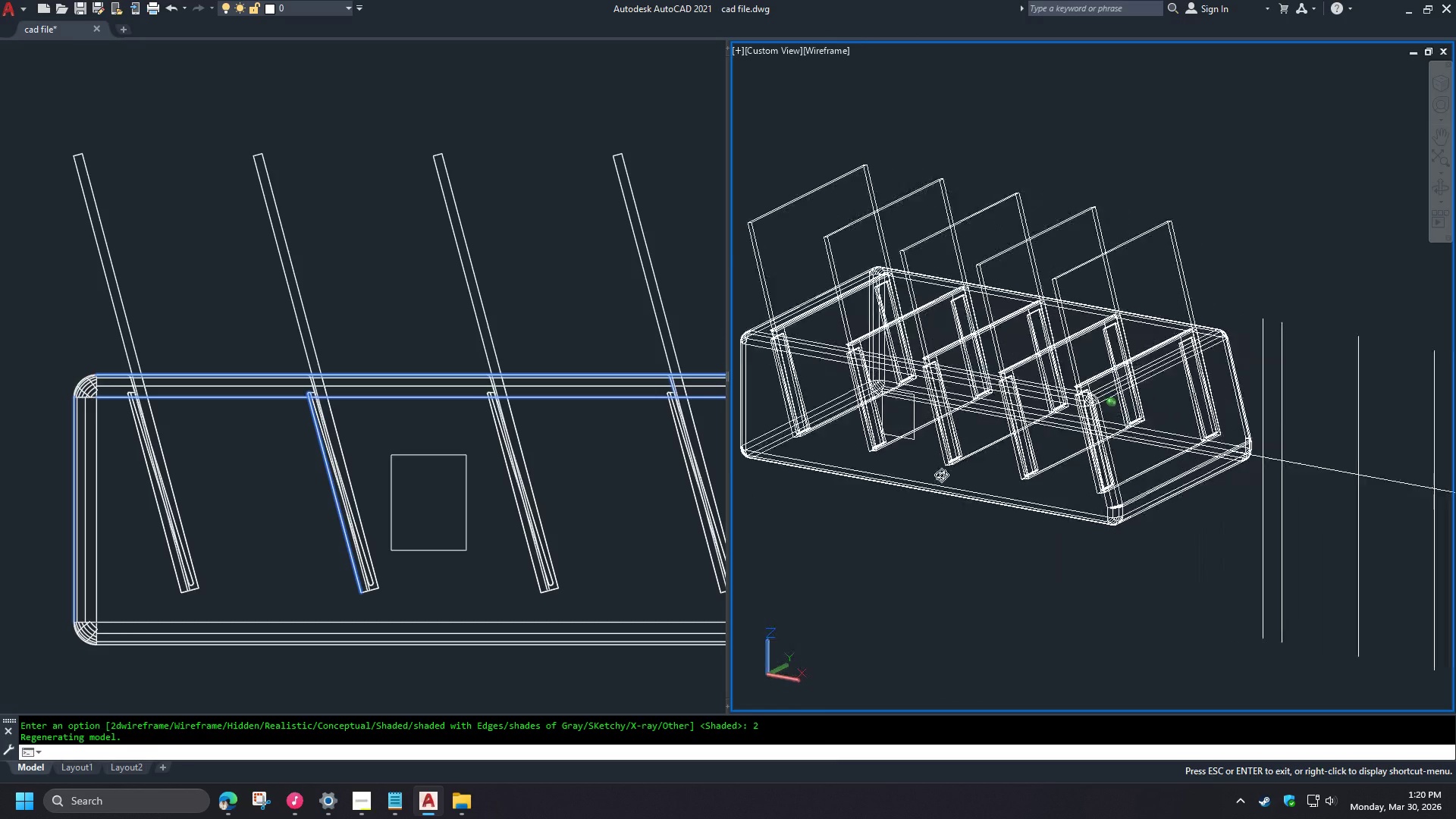 
scroll: coordinate [944, 551], scroll_direction: up, amount: 2.0
 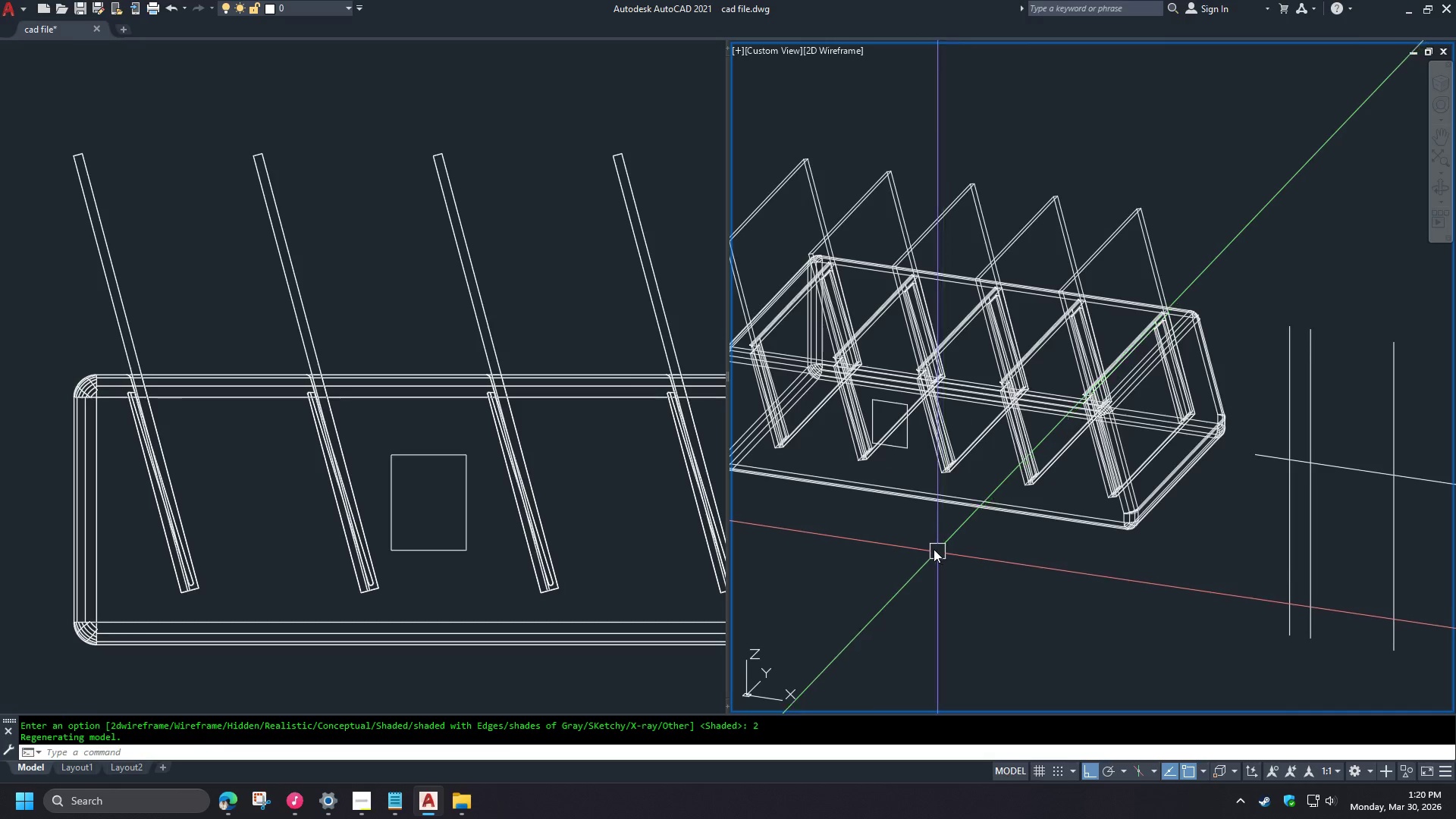 
hold_key(key=ShiftLeft, duration=1.52)
 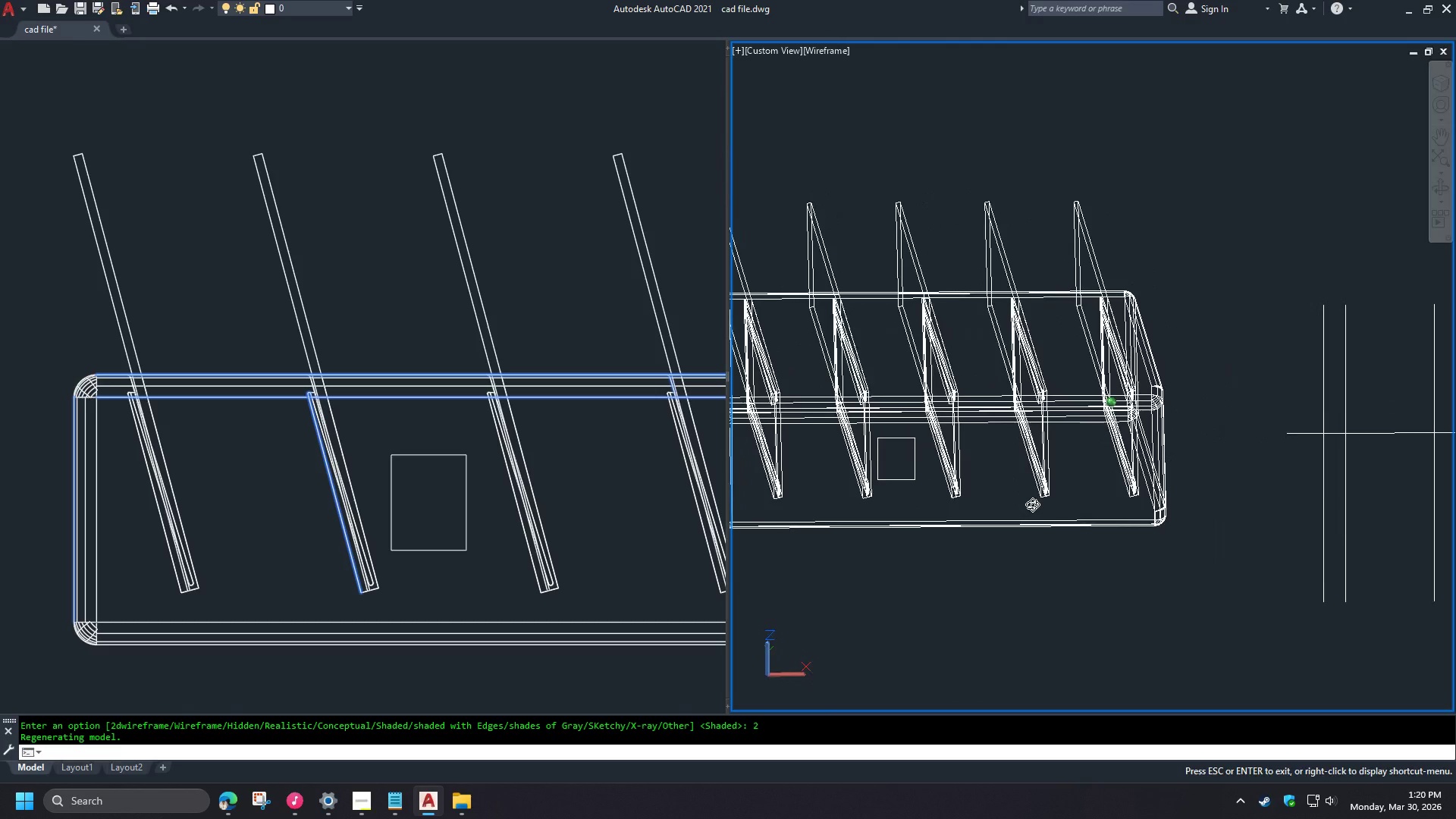 
key(Shift+ShiftLeft)
 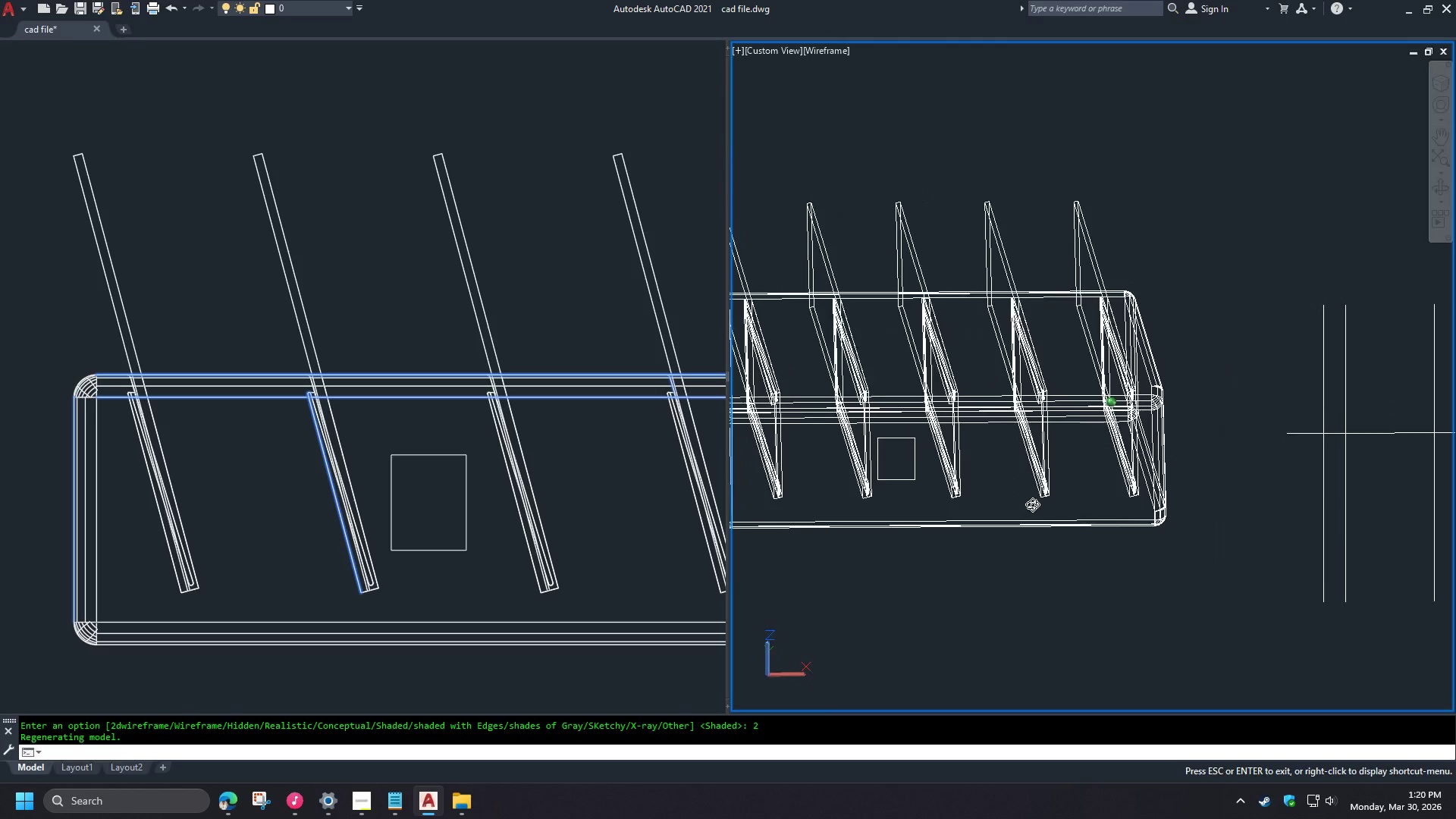 
key(Shift+ShiftLeft)
 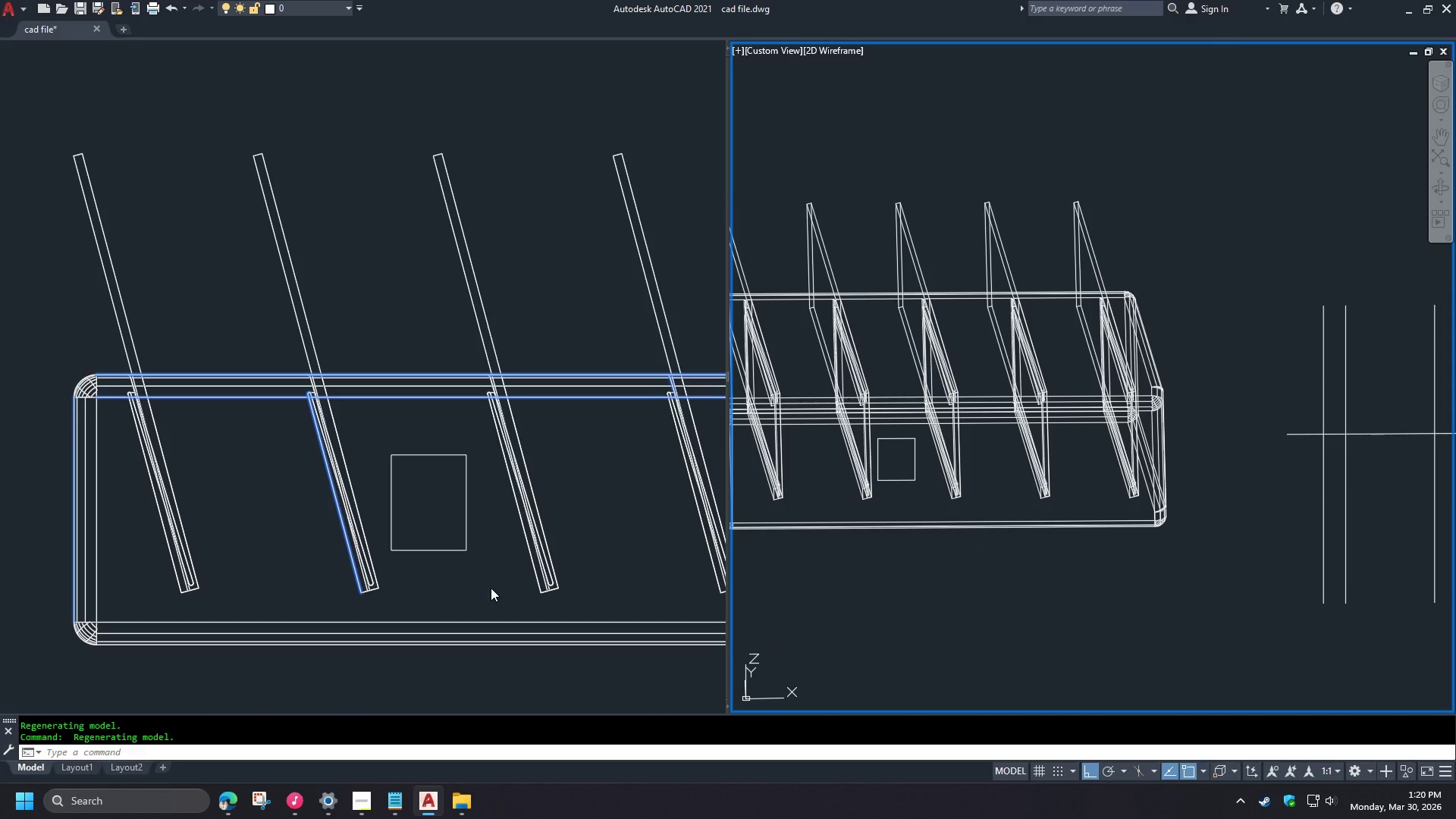 
left_click([479, 588])
 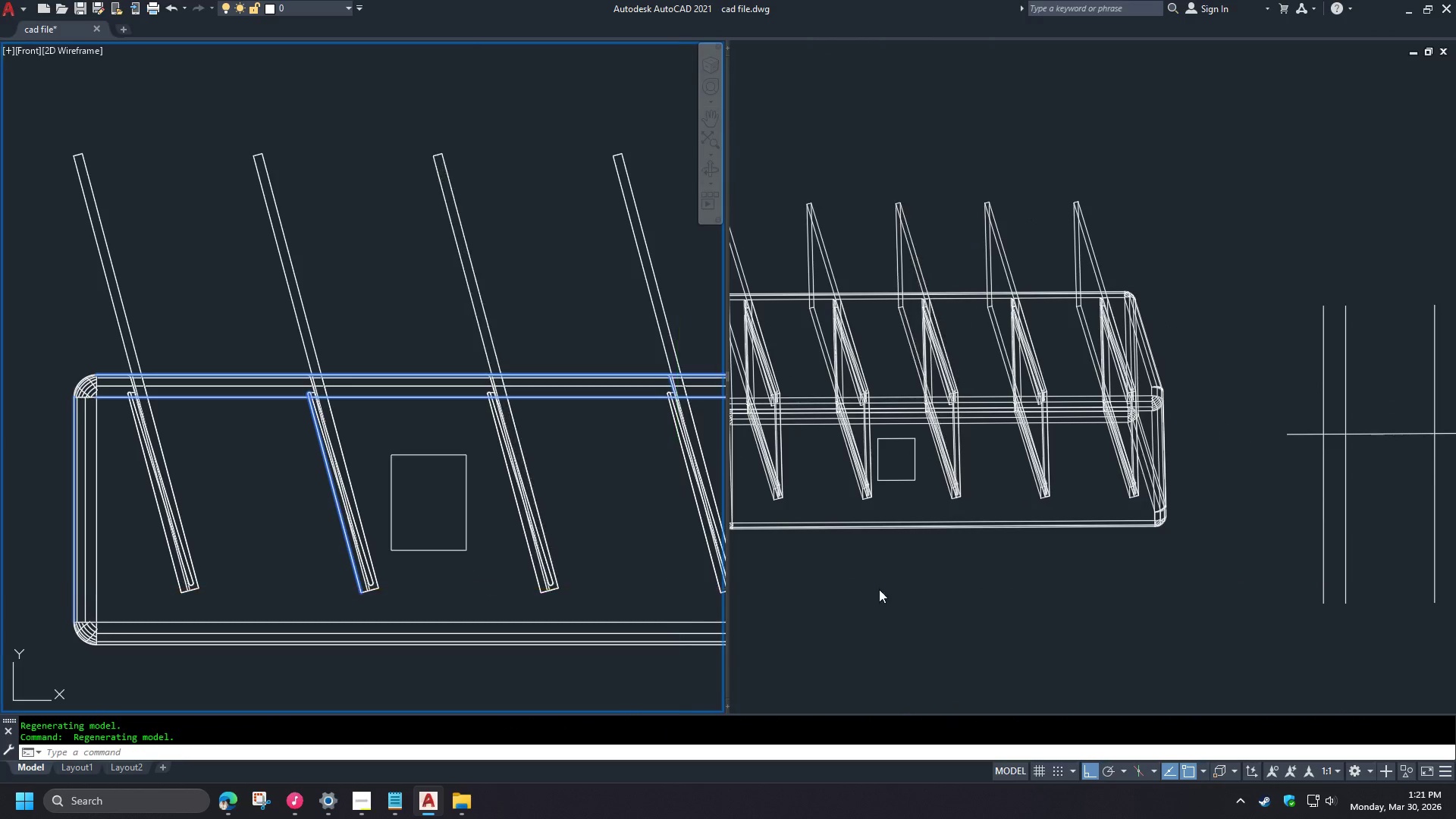 
left_click([897, 589])
 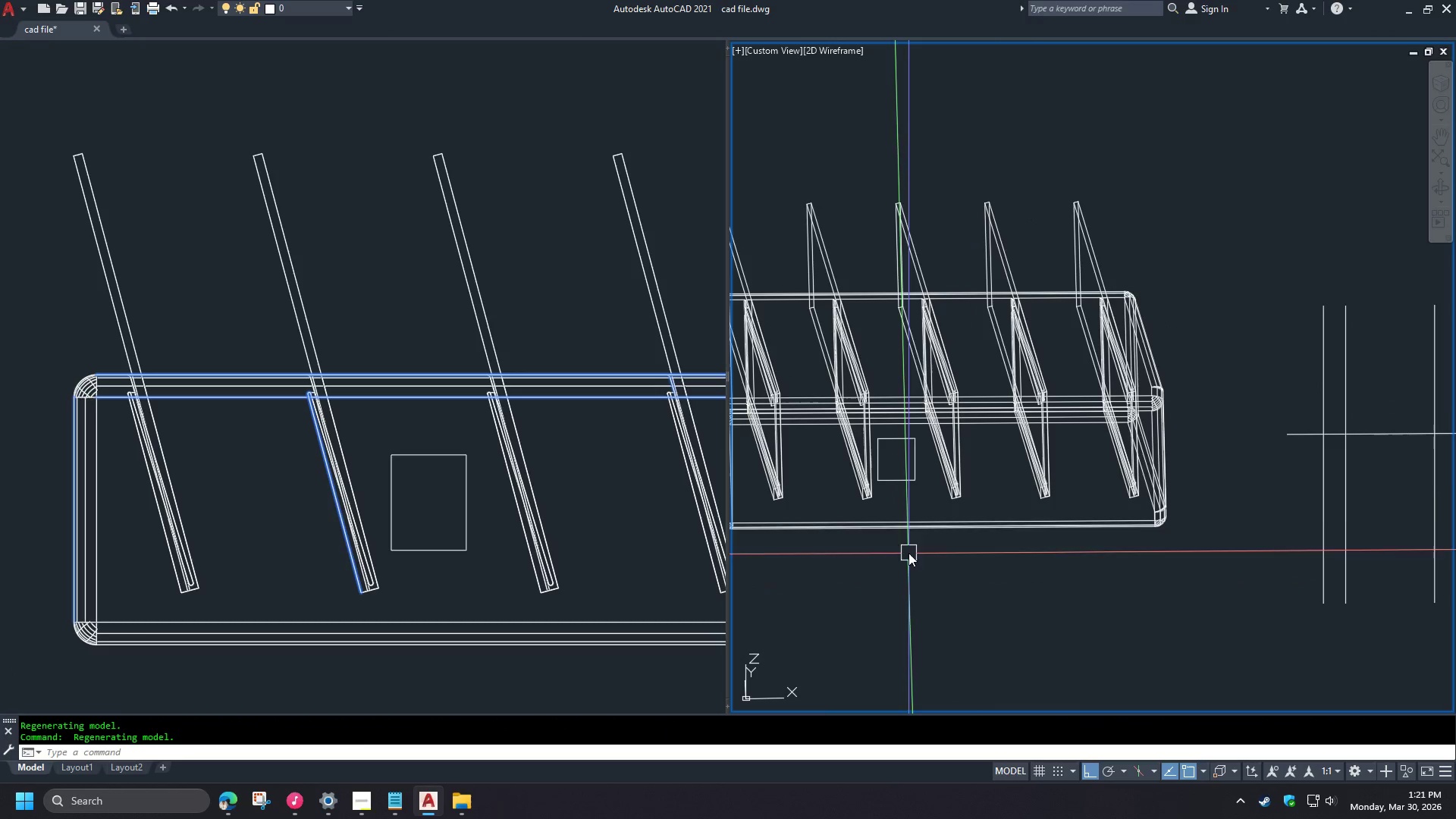 
hold_key(key=ShiftLeft, duration=1.53)
 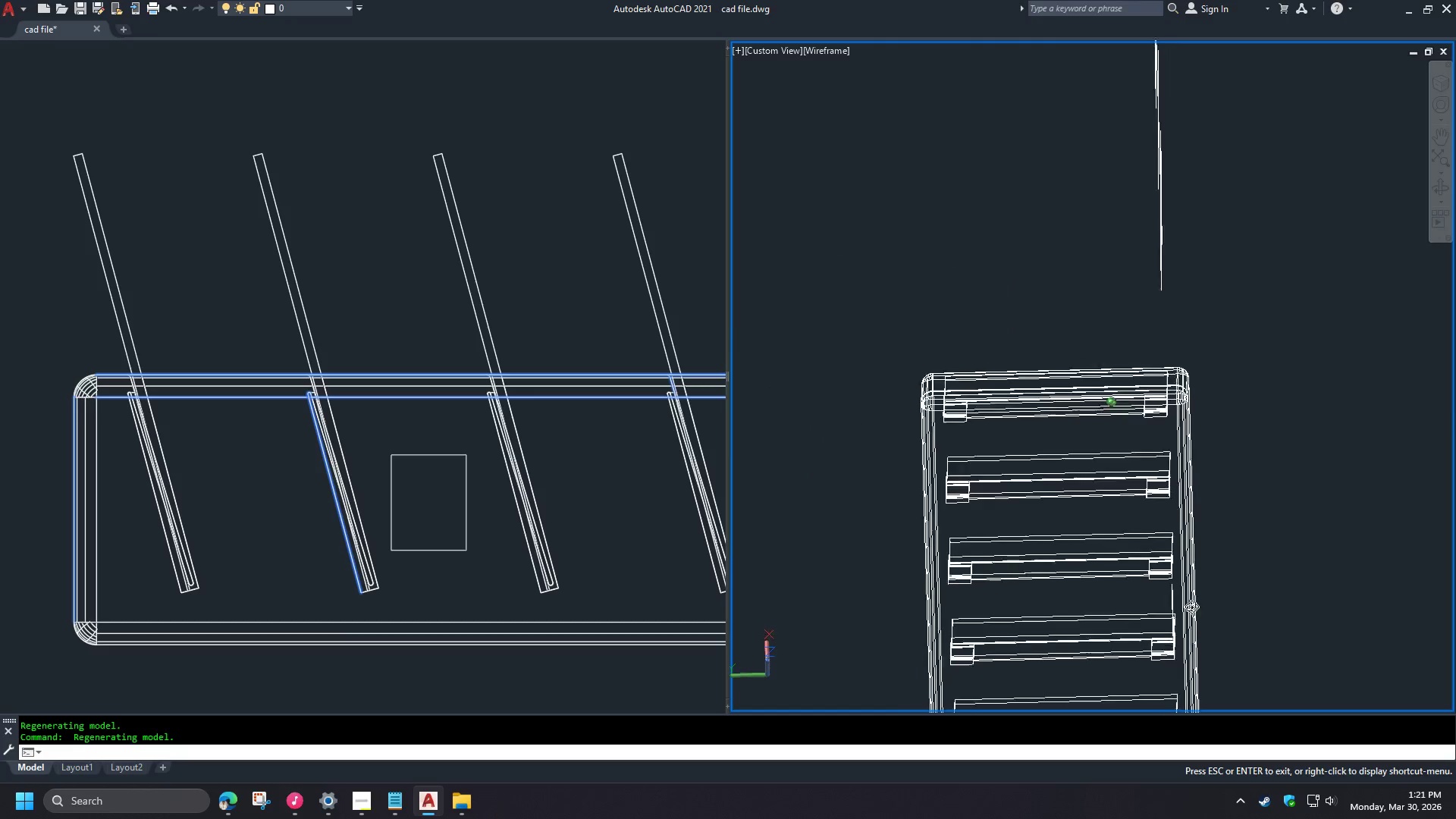 
hold_key(key=ShiftLeft, duration=1.51)
 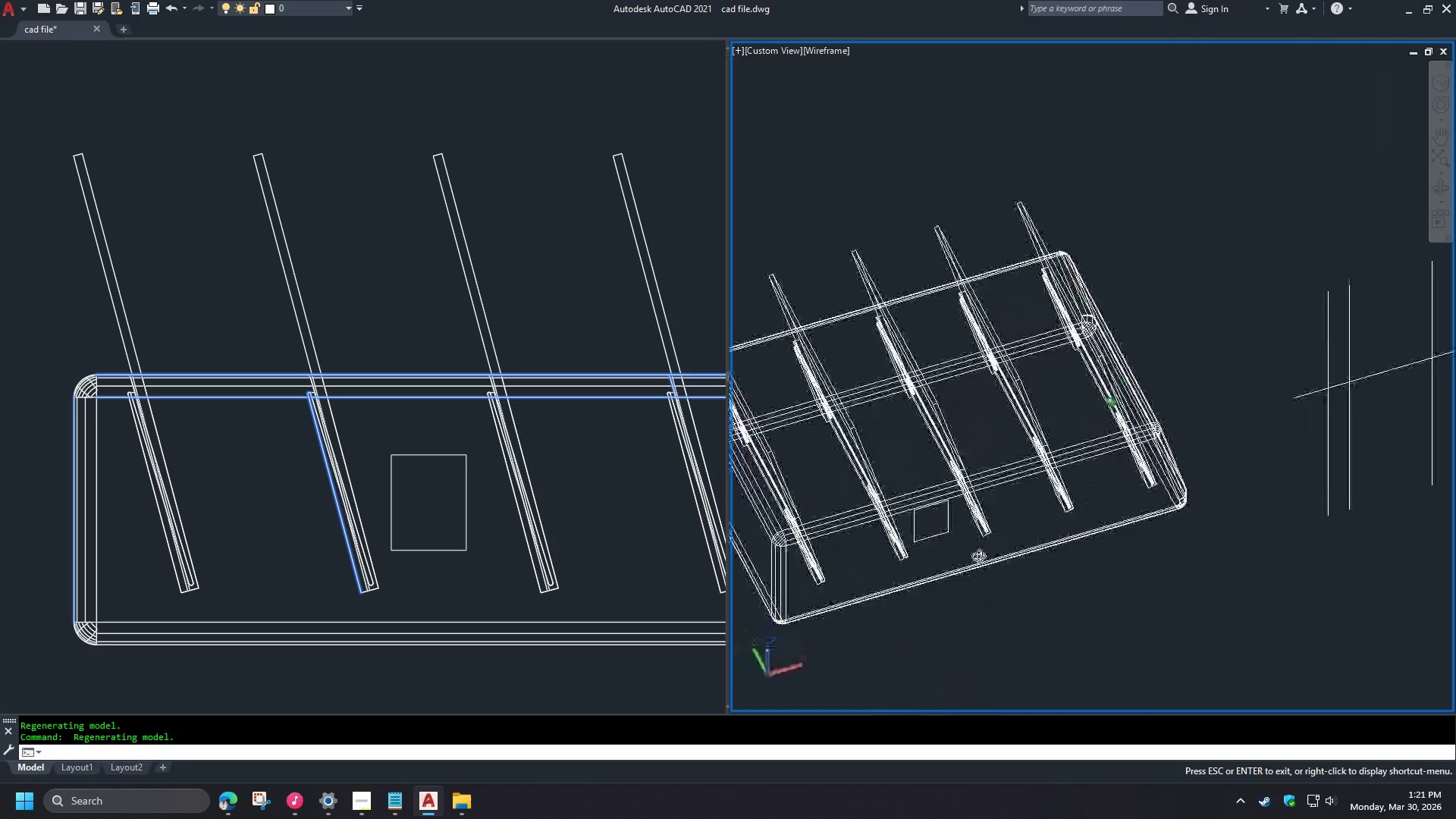 
hold_key(key=ShiftLeft, duration=1.39)
 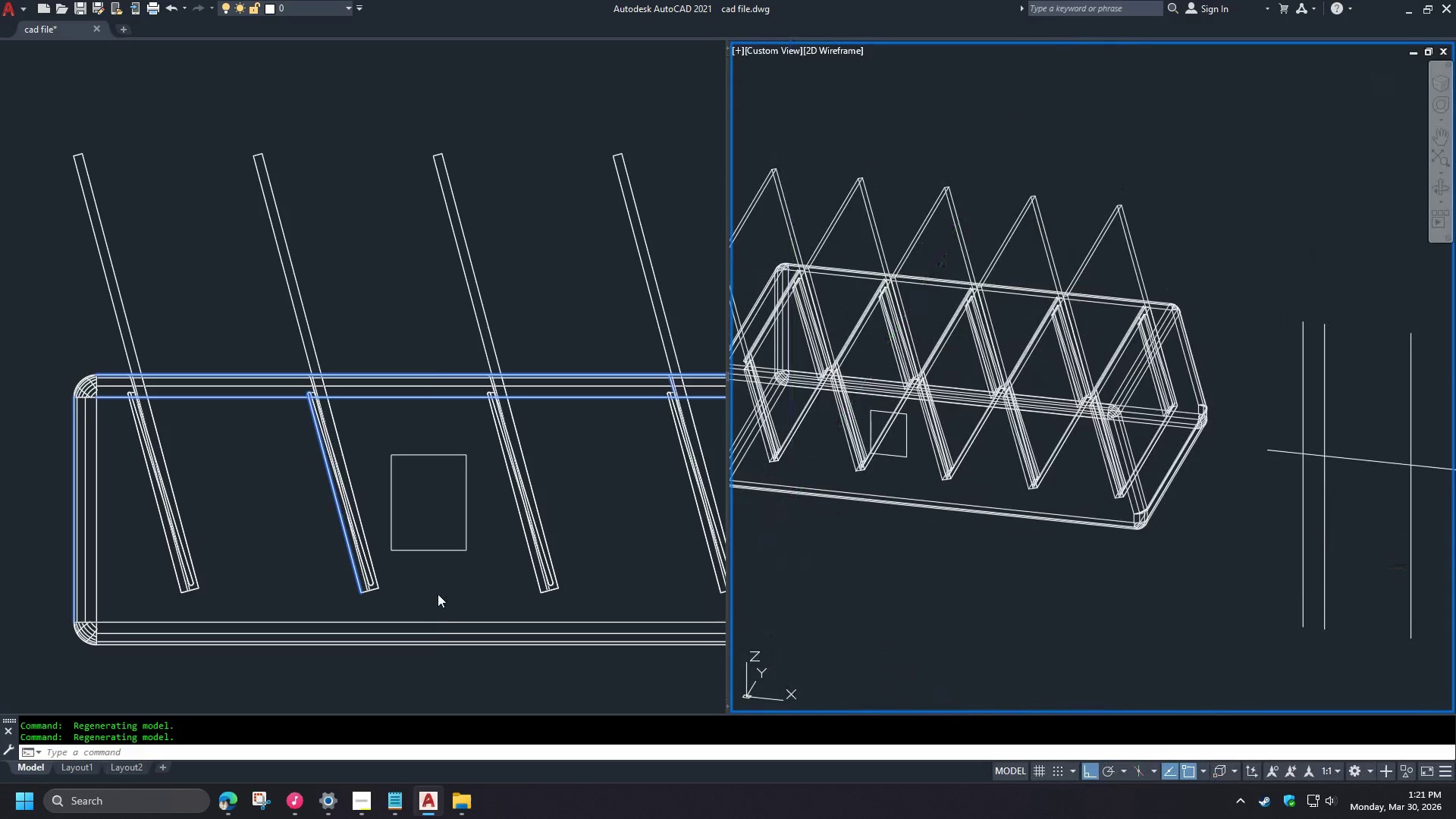 
left_click([435, 601])
 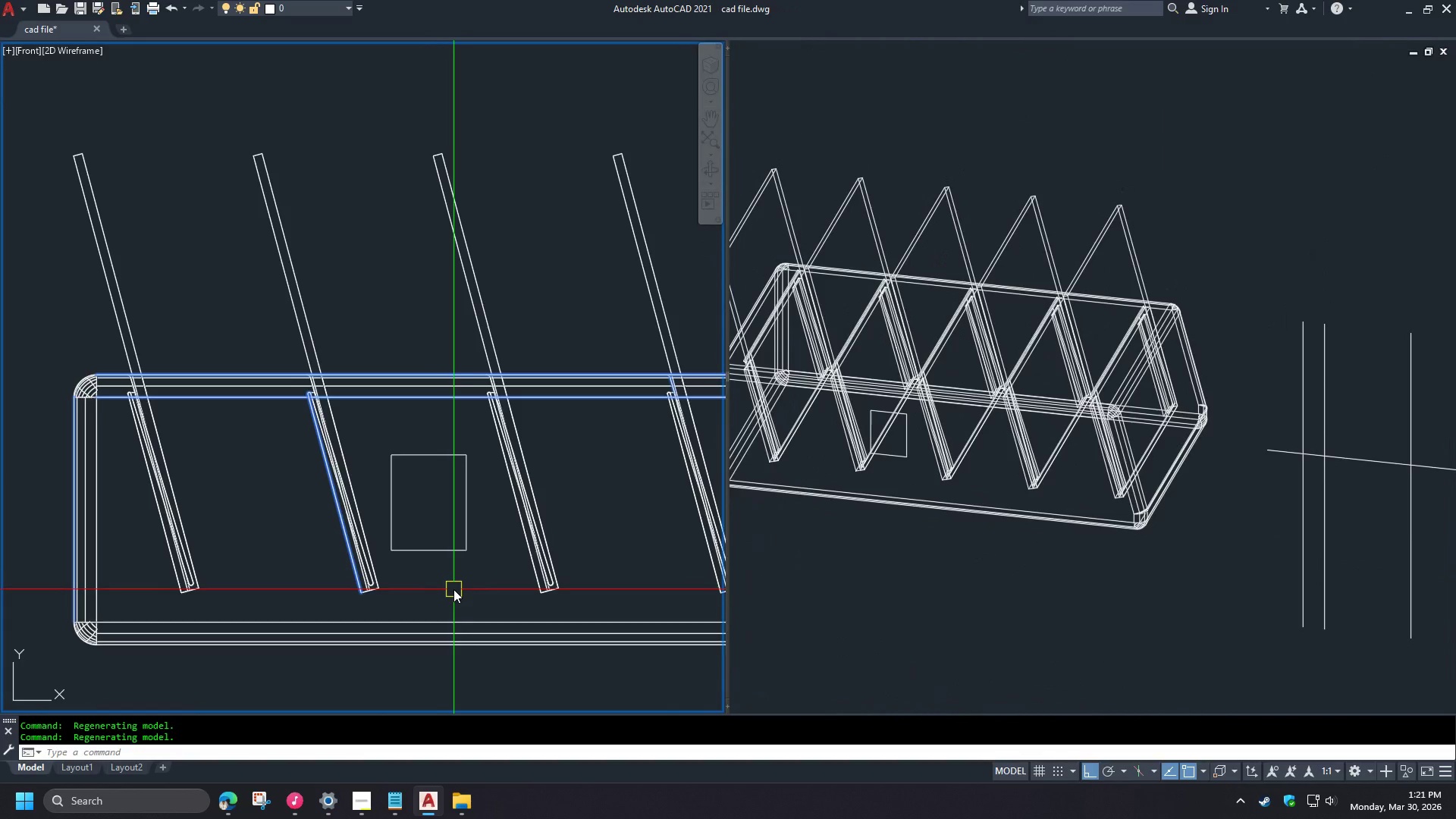 
hold_key(key=ShiftLeft, duration=1.5)
 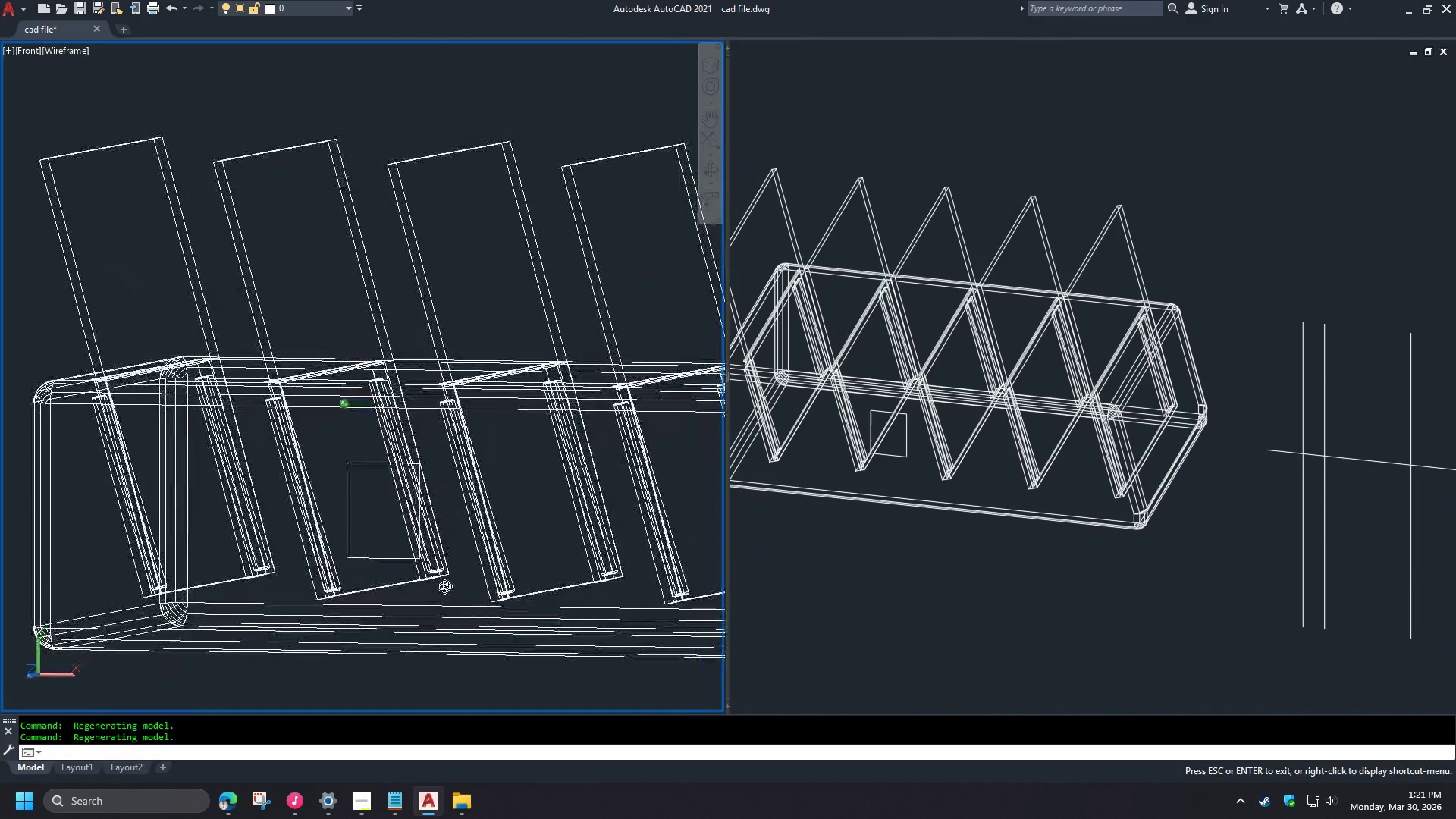 
hold_key(key=ShiftLeft, duration=1.17)
 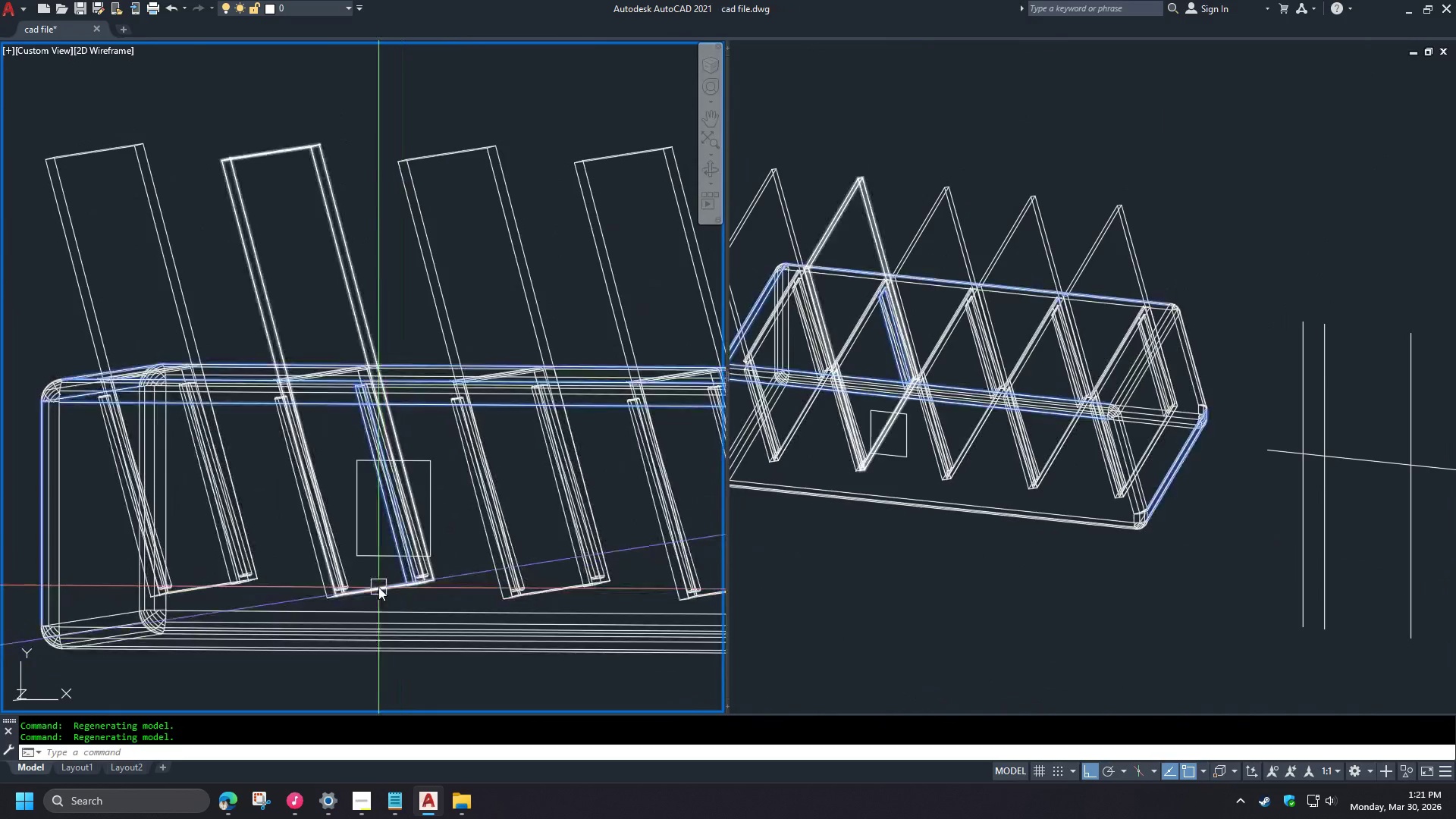 
hold_key(key=ShiftLeft, duration=1.3)
 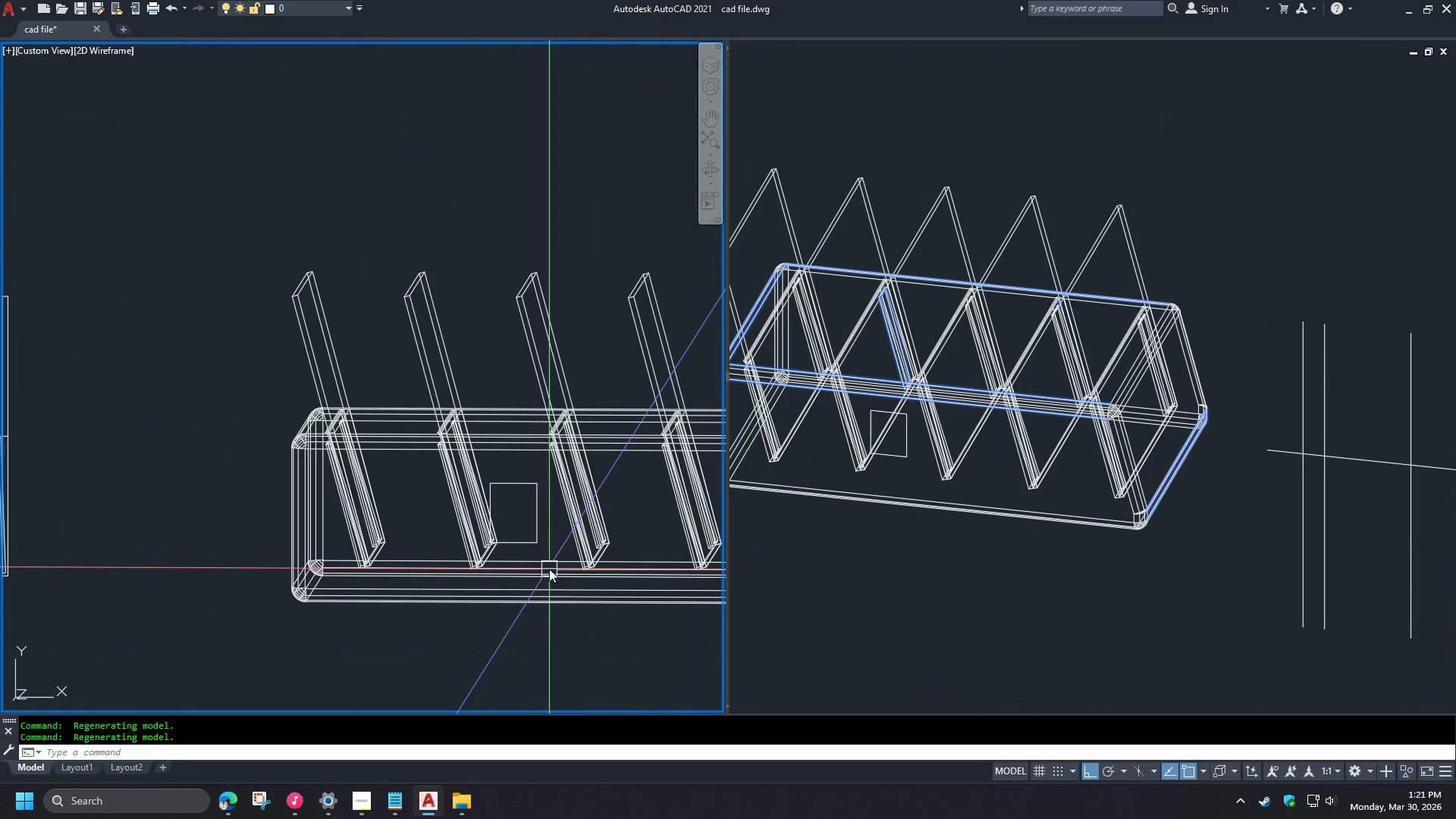 
scroll: coordinate [378, 584], scroll_direction: up, amount: 2.0
 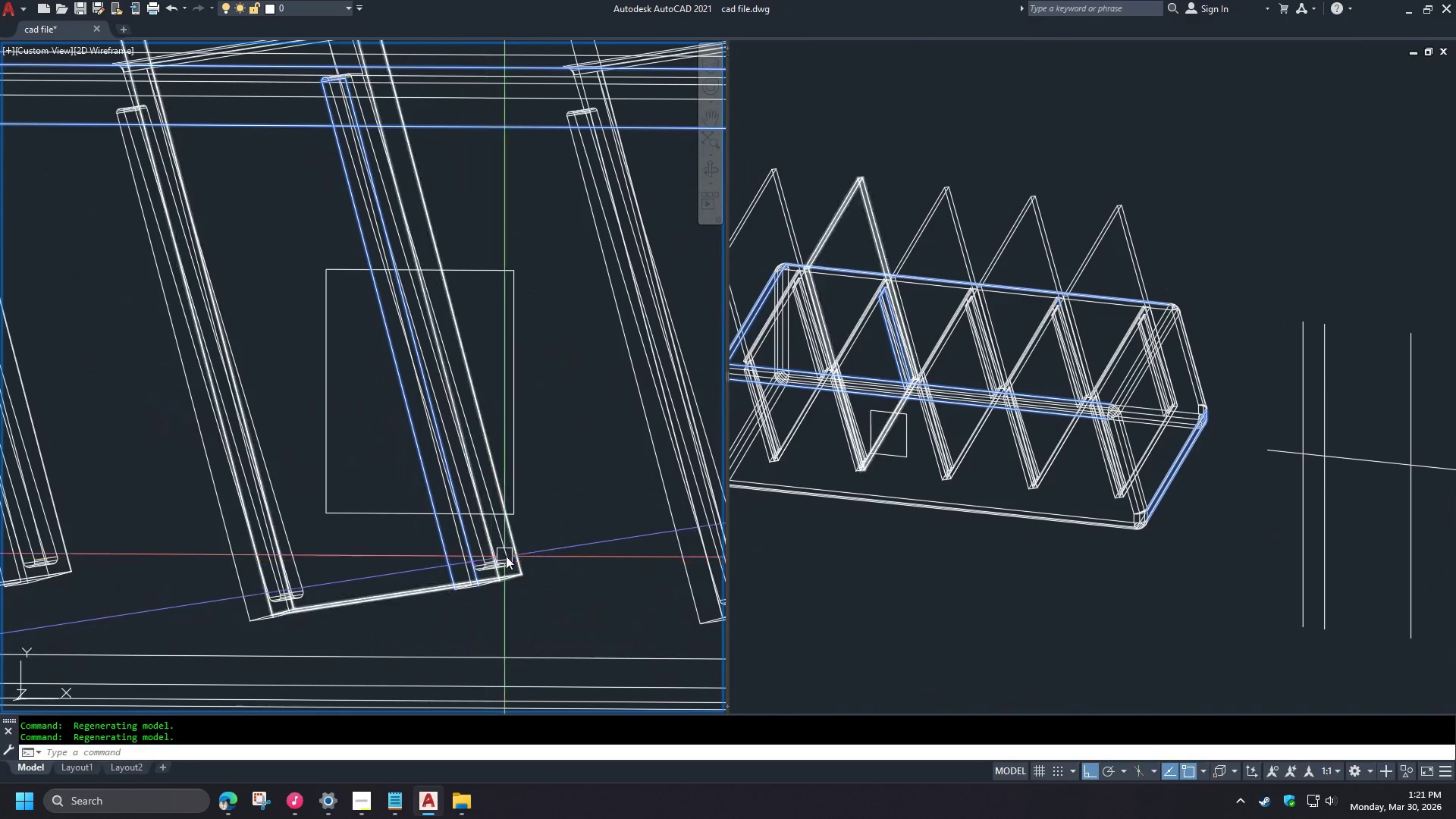 
scroll: coordinate [525, 545], scroll_direction: down, amount: 3.0
 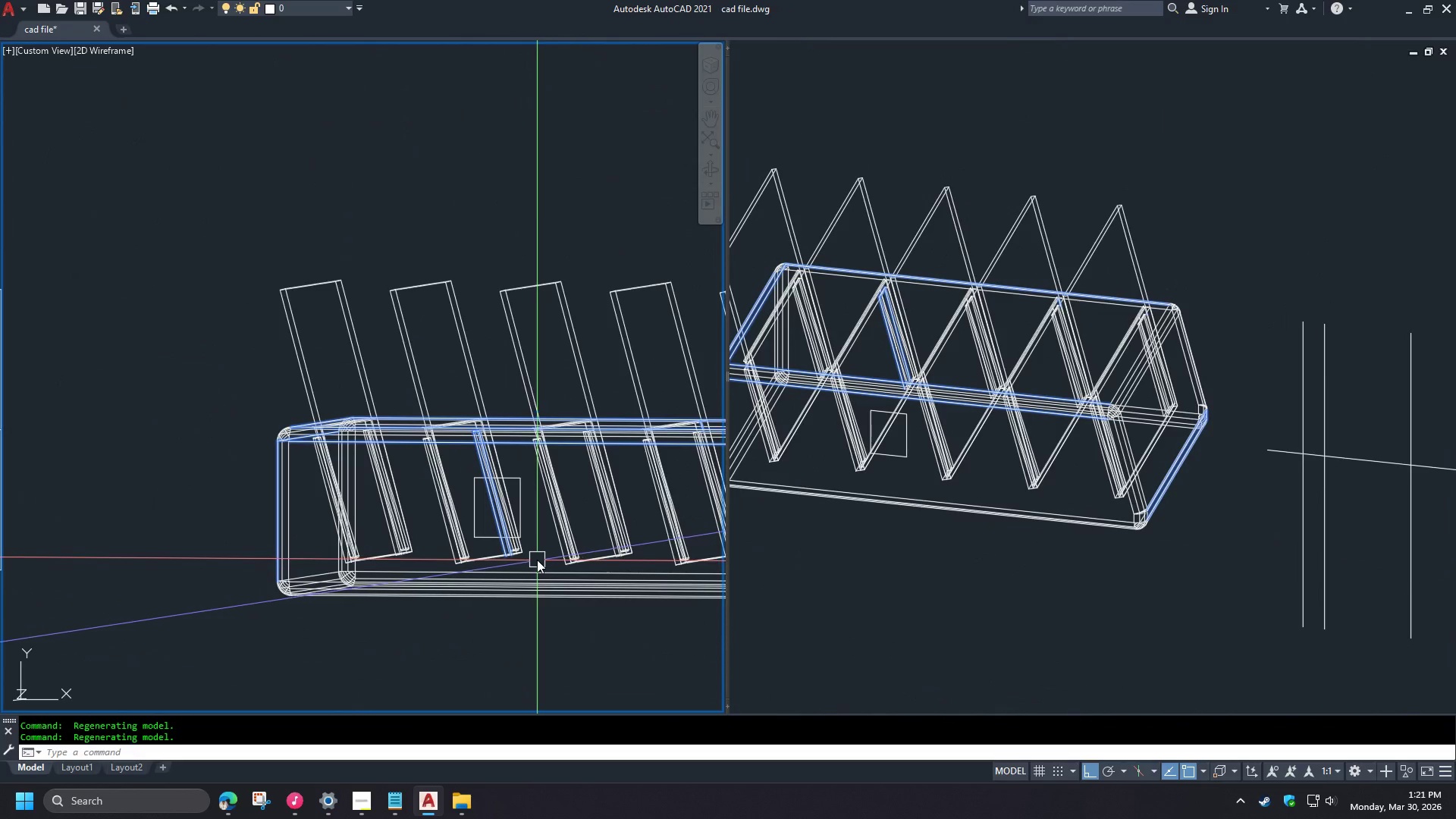 
key(Minus)
 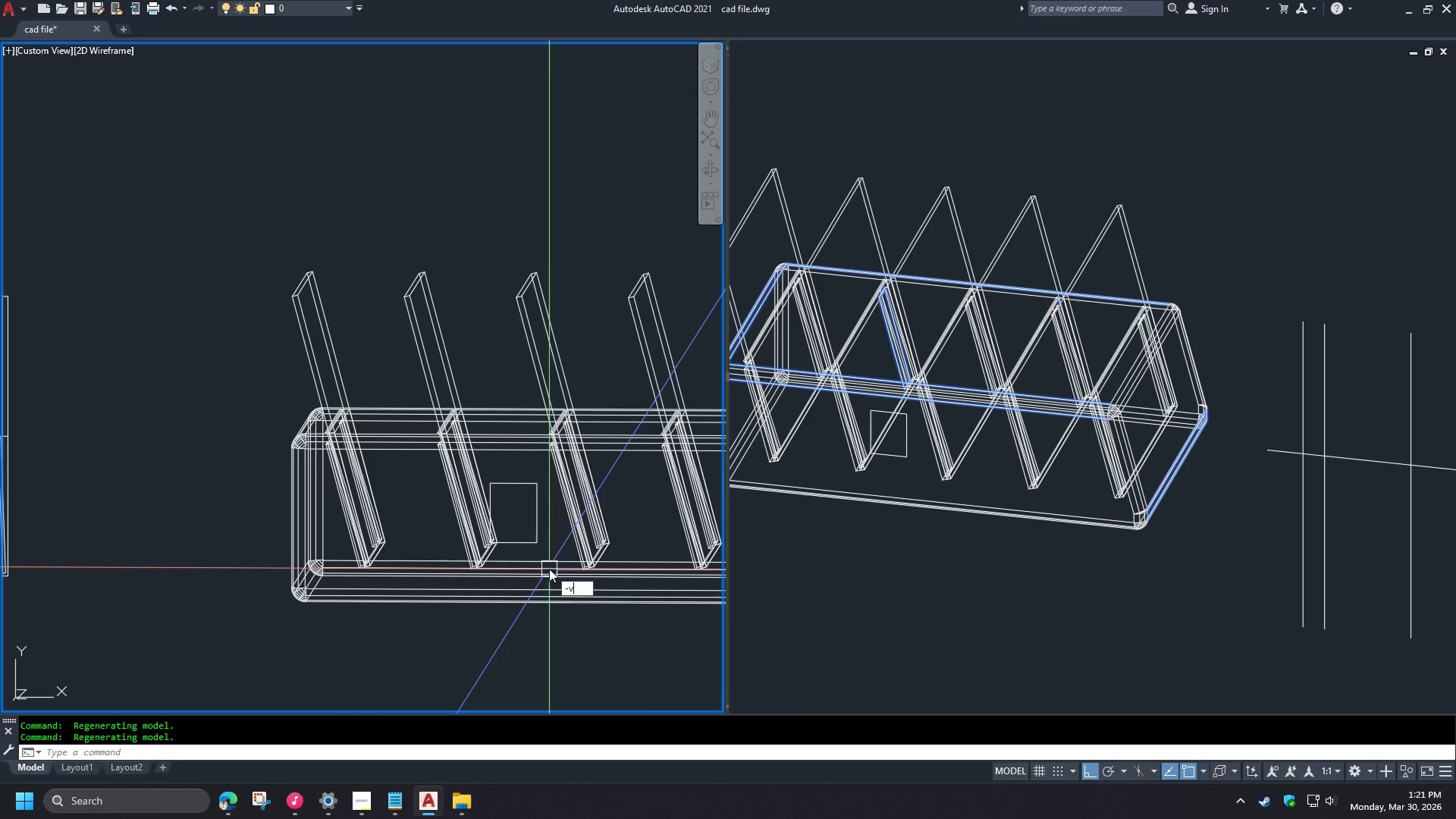 
type(v fr )
 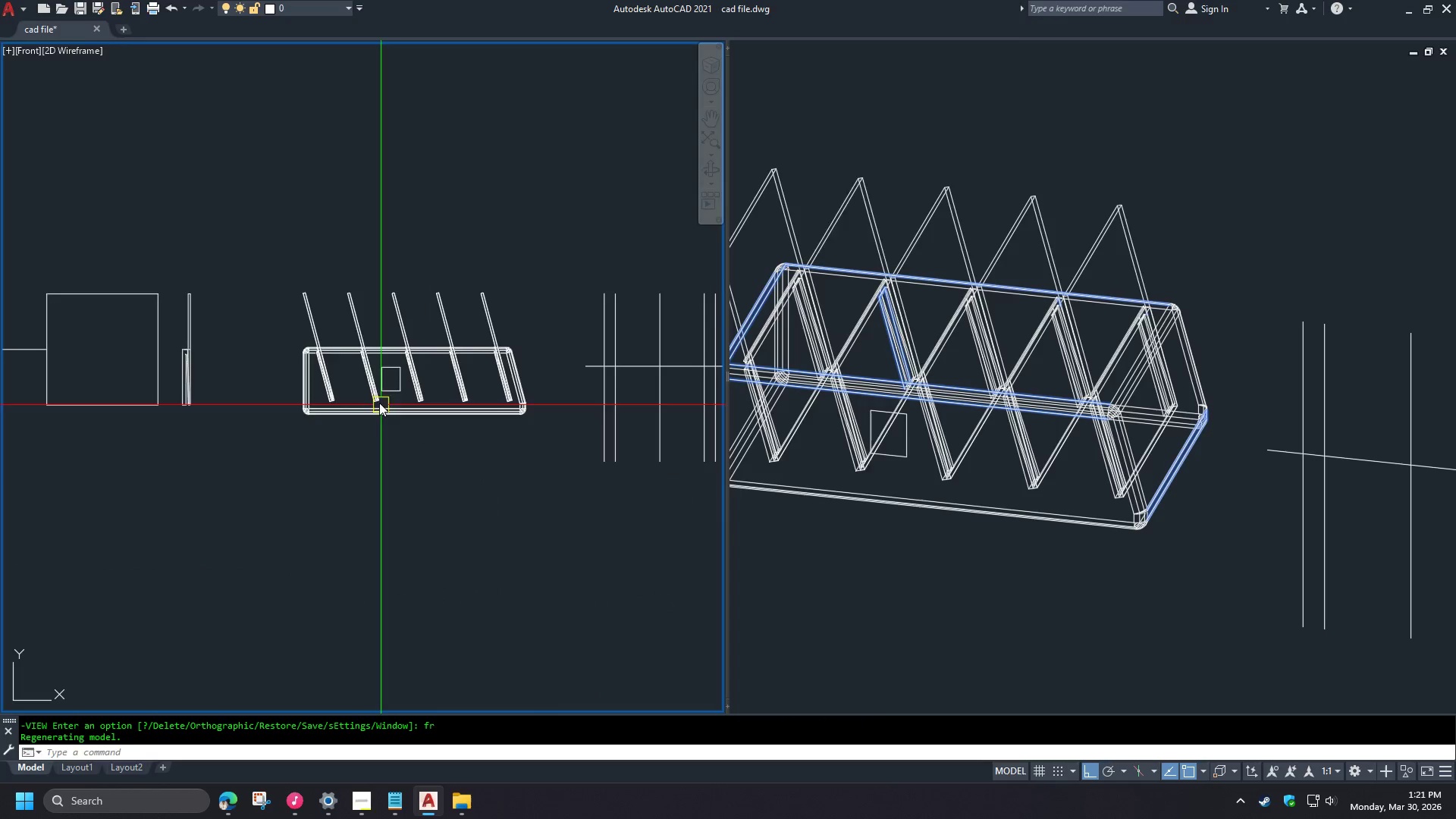 
left_click([406, 394])
 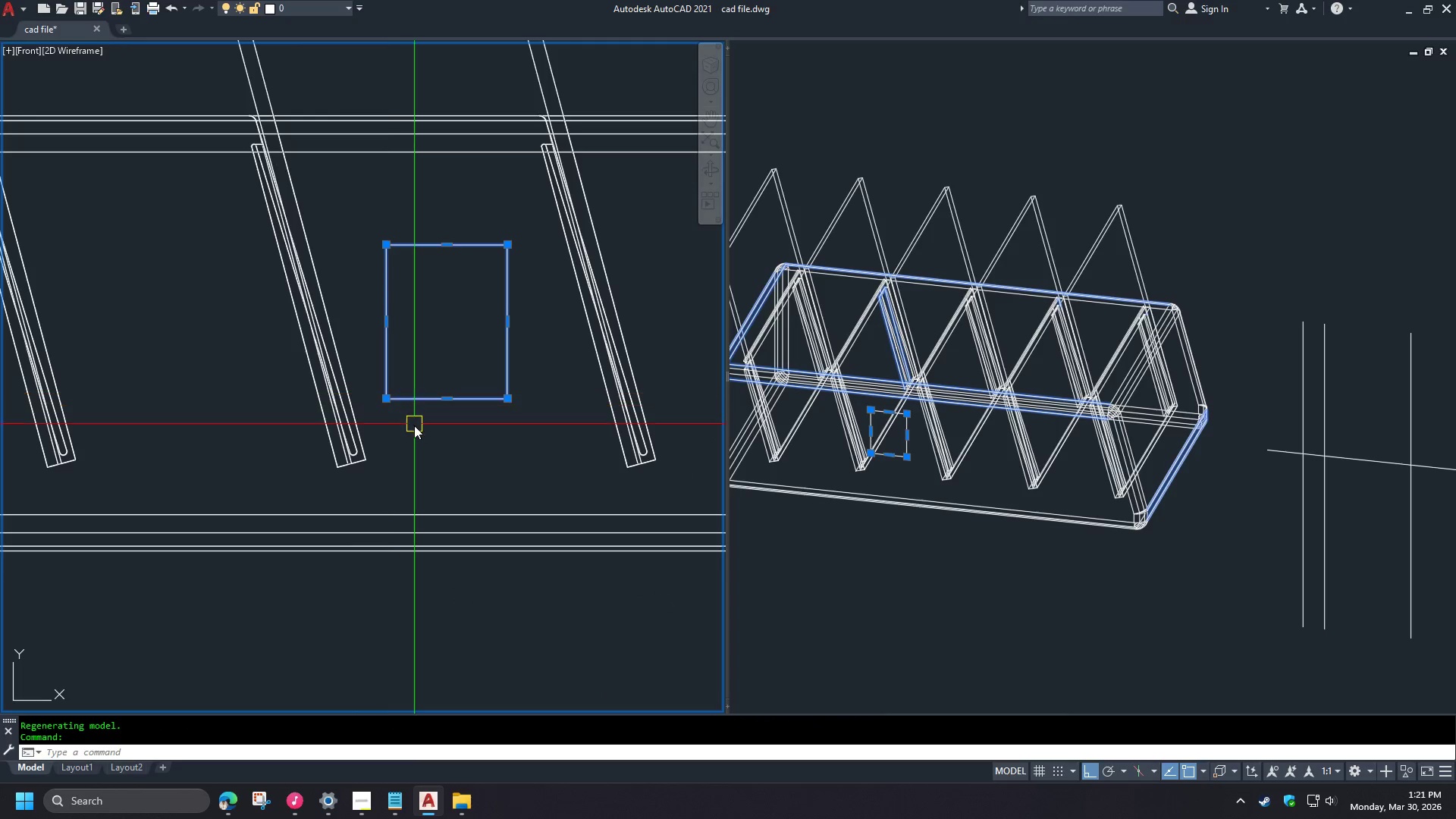 
type(e re)
 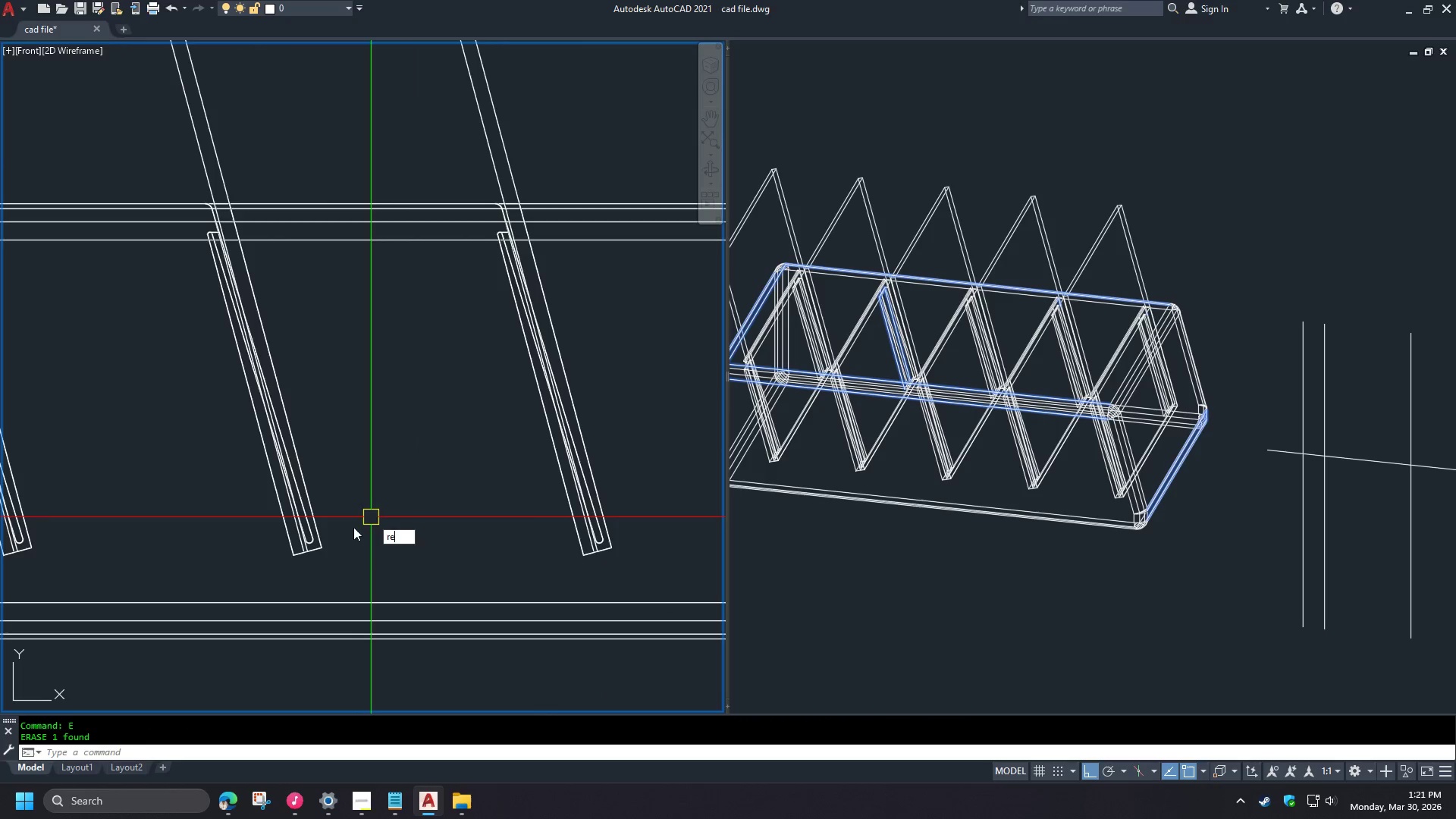 
key(C)
 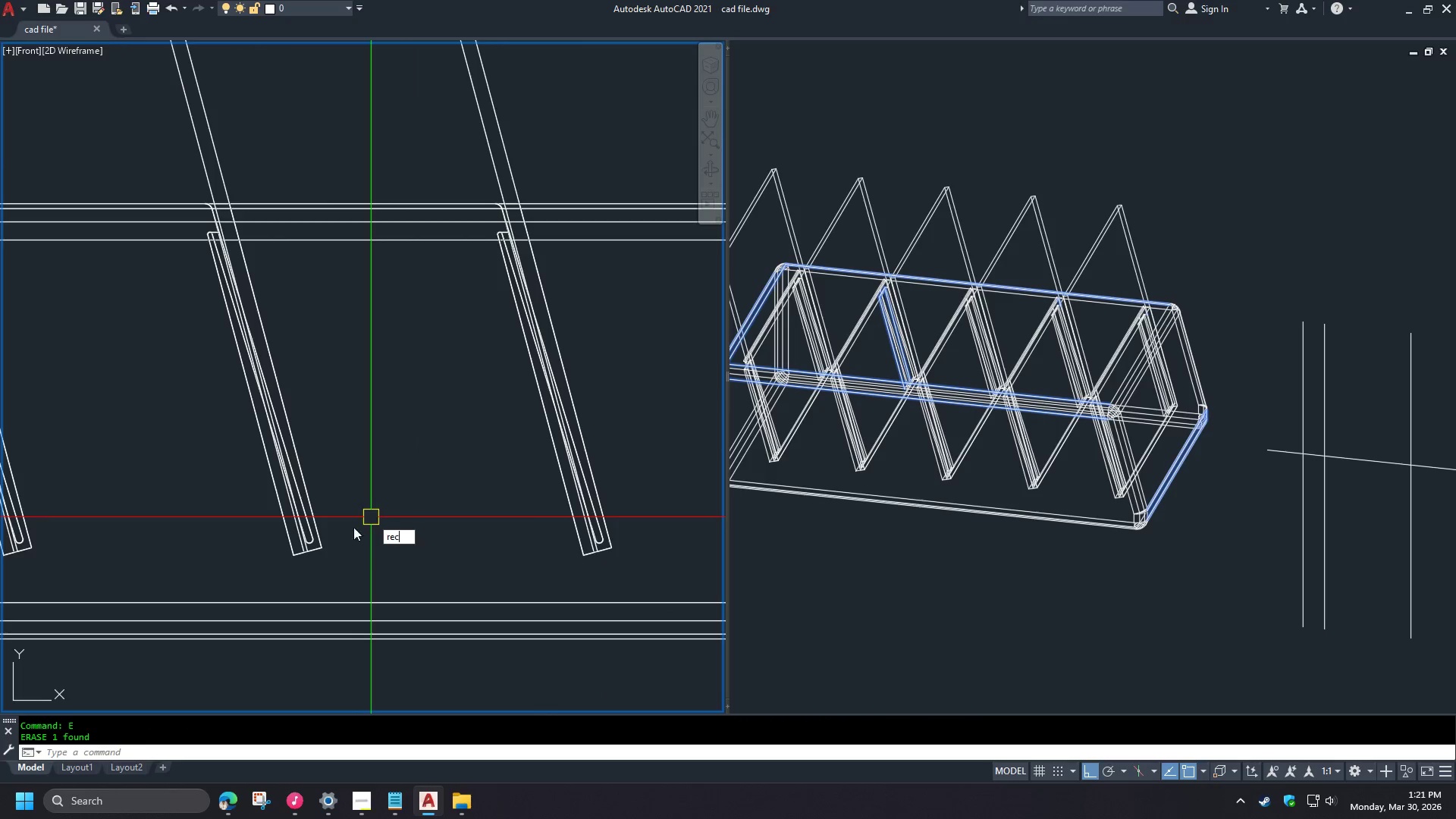 
key(Space)
 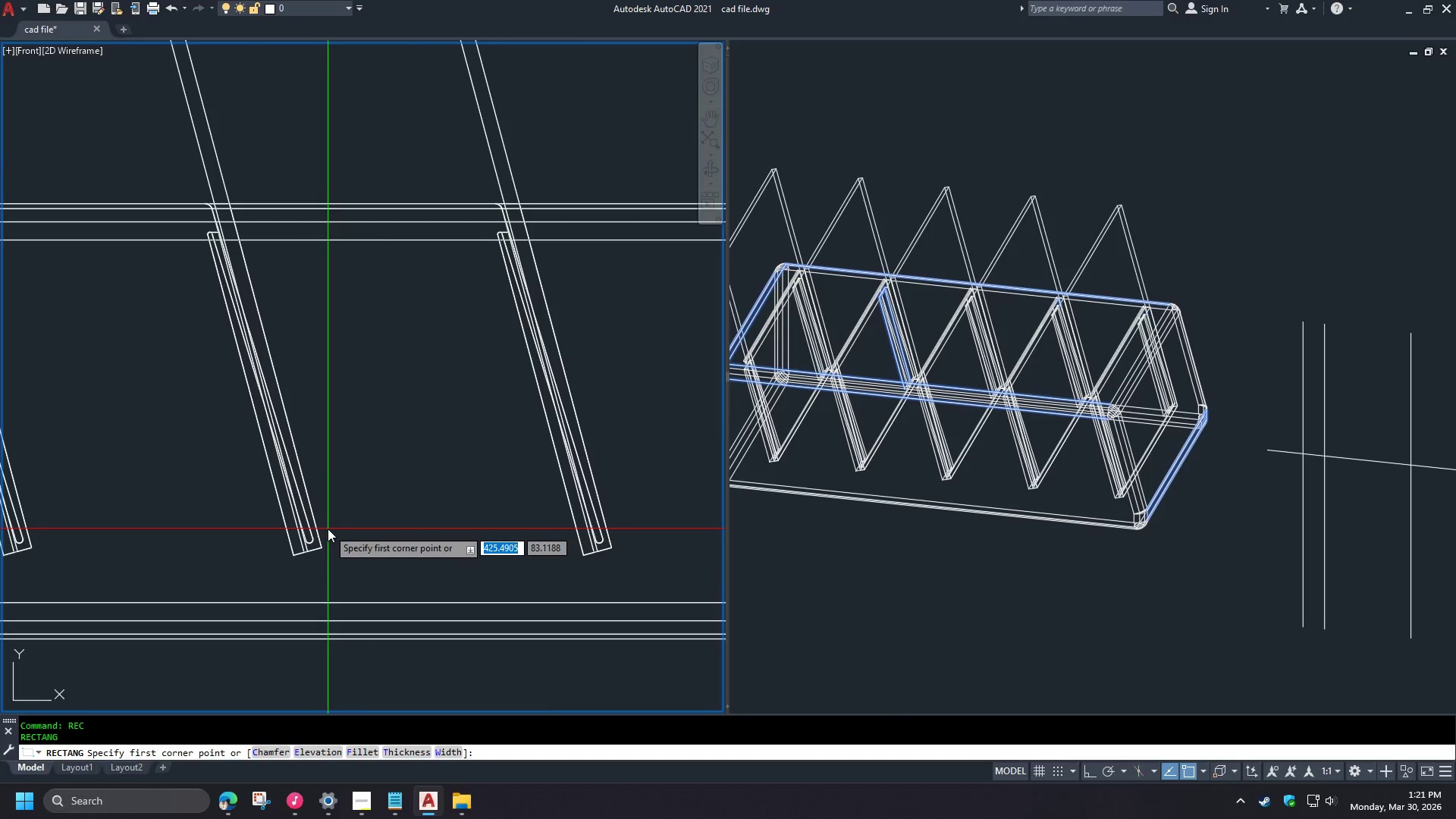 
key(E)
 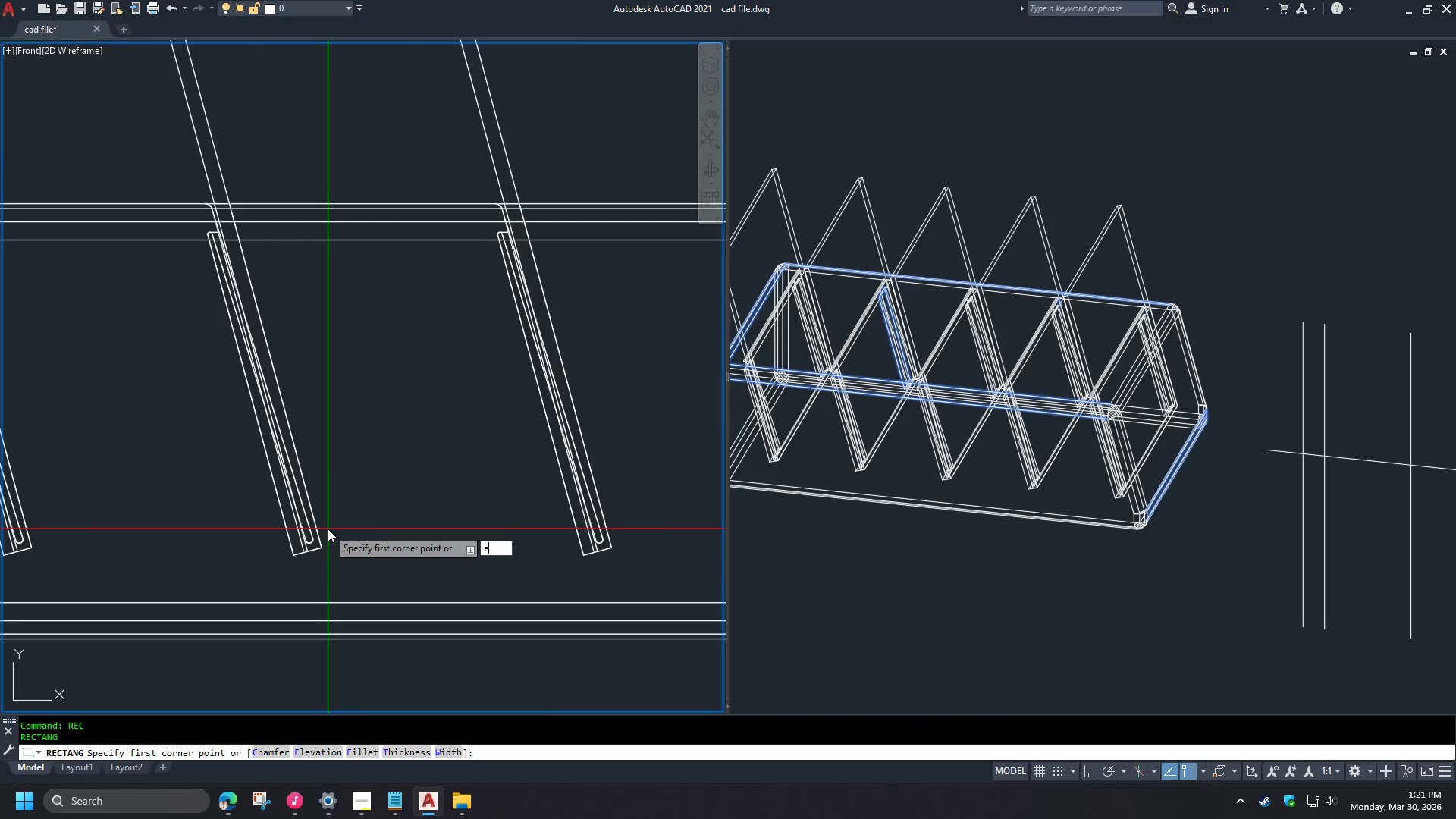 
scroll: coordinate [382, 391], scroll_direction: up, amount: 4.0
 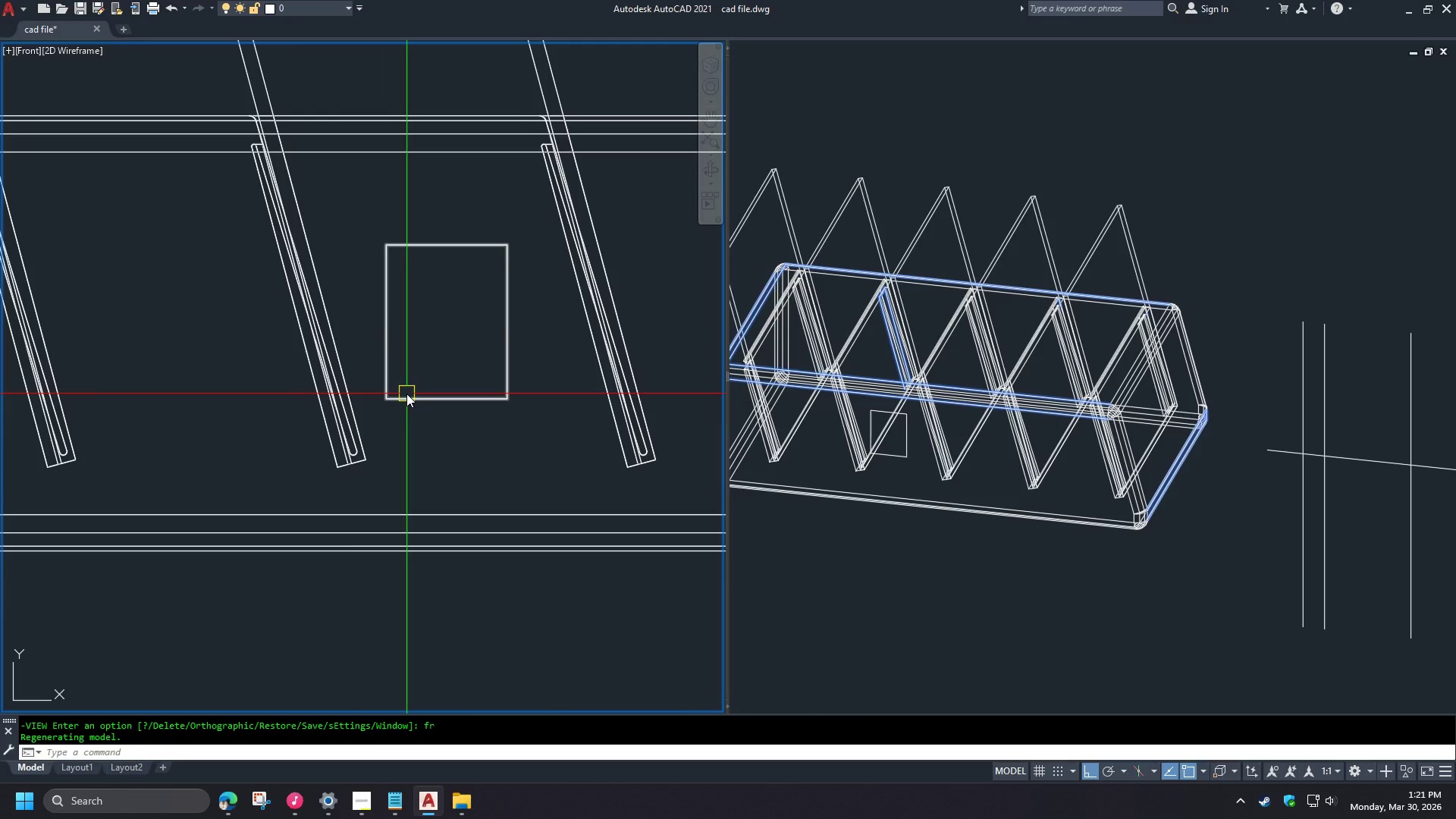 
type(nd )
 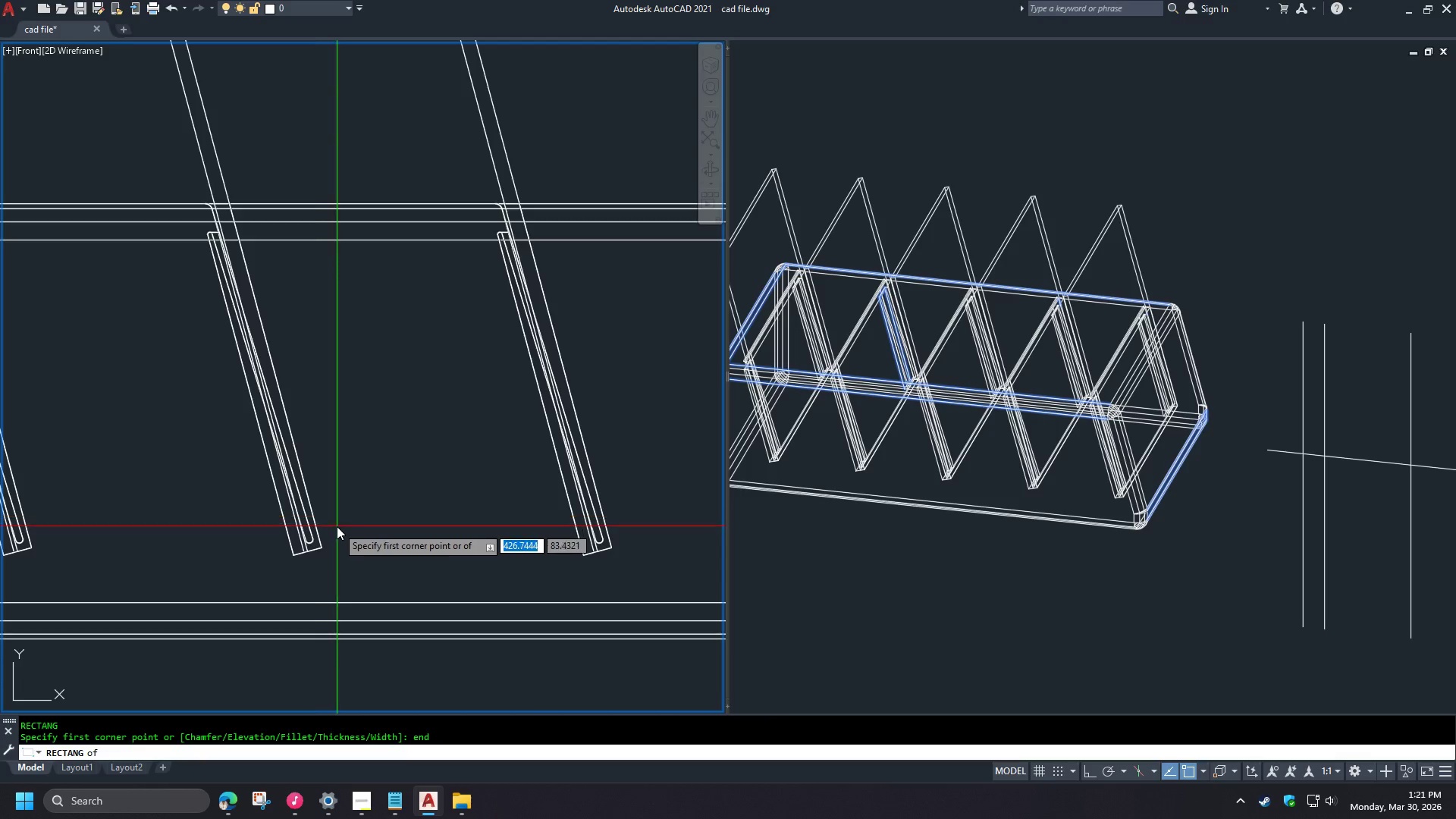 
wait(11.33)
 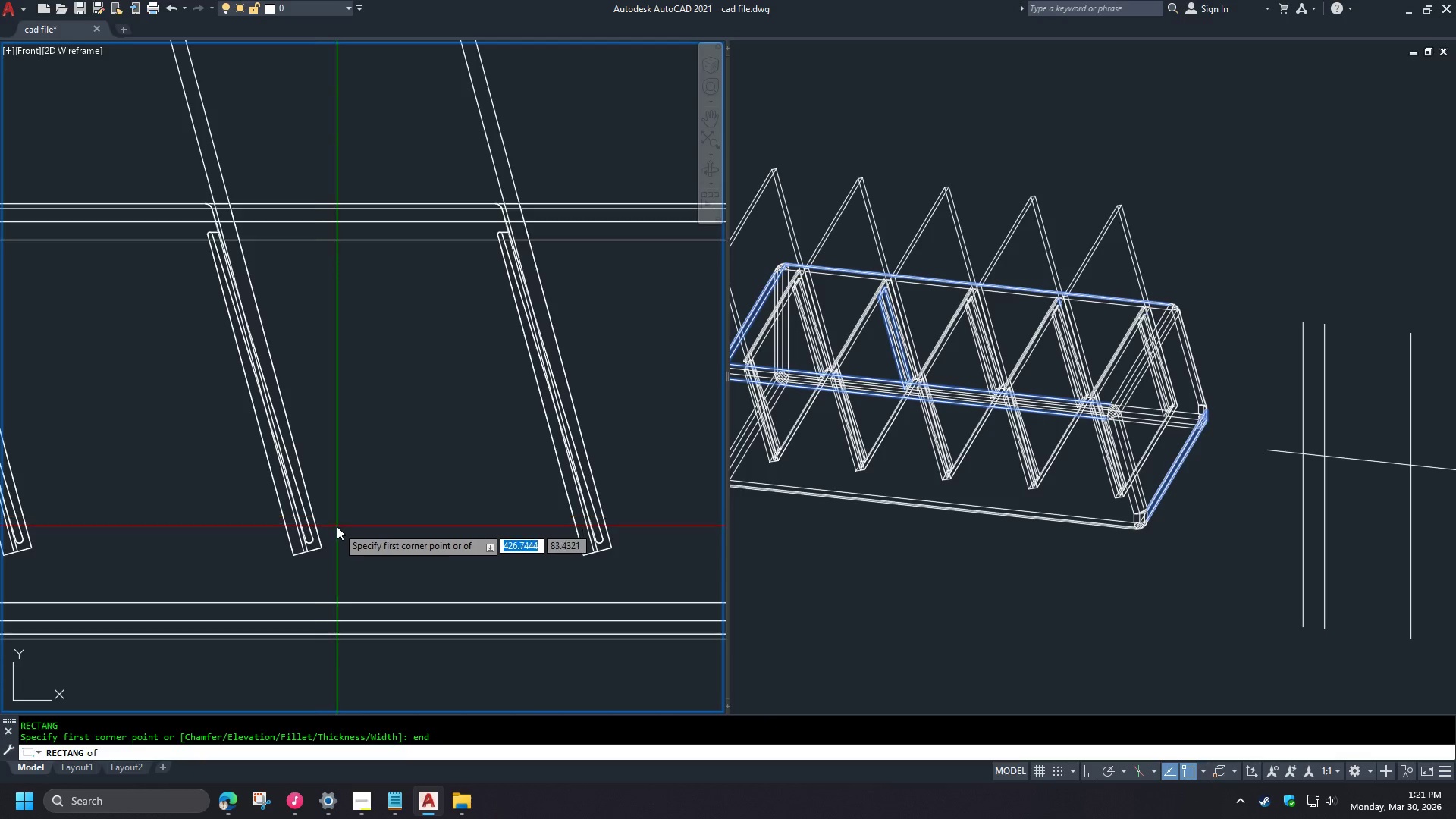 
left_click_drag(start_coordinate=[359, 570], to_coordinate=[366, 565])
 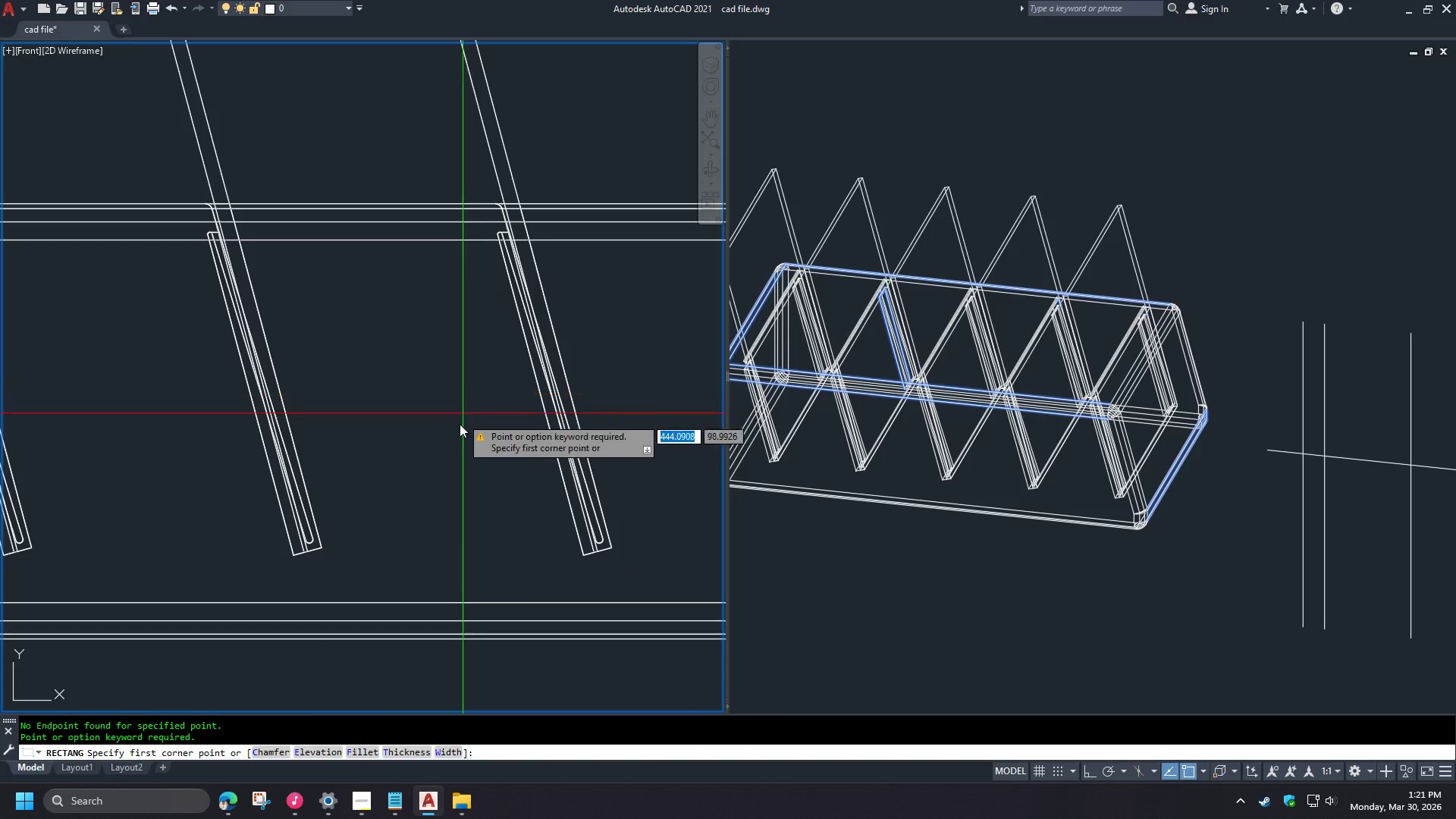 
key(Escape)
type(rec )
 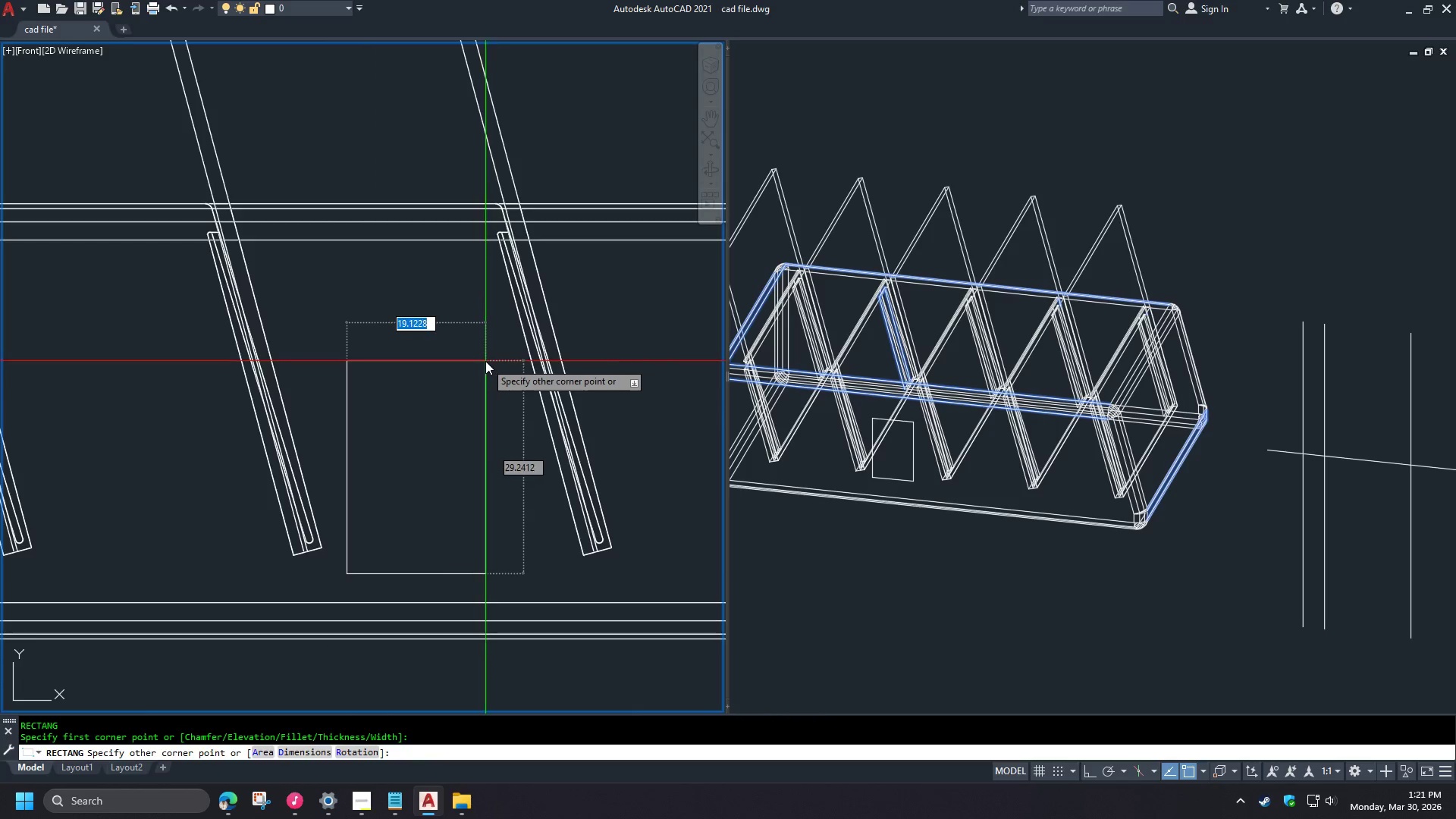 
left_click([488, 359])
 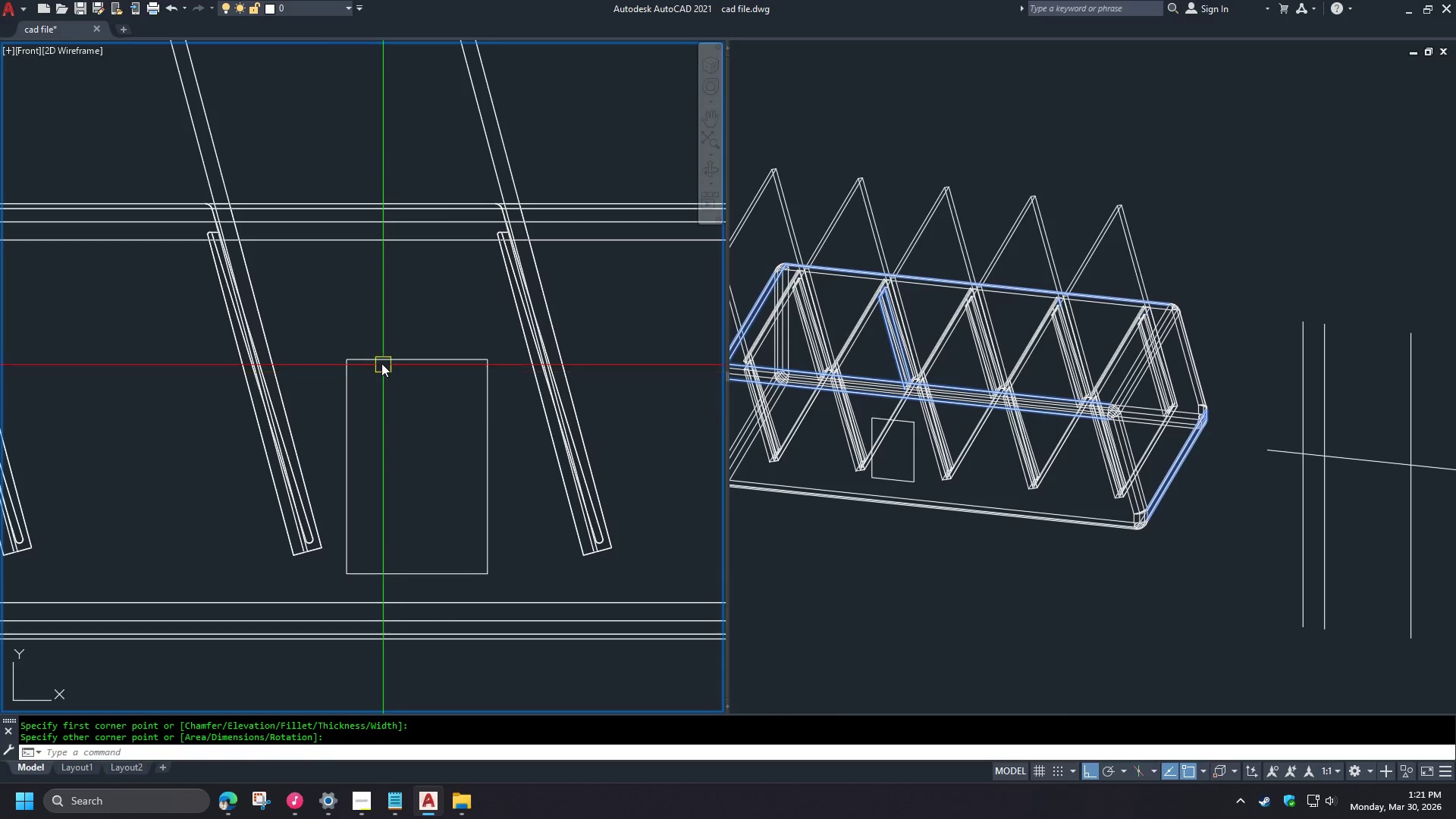 
left_click([381, 362])
 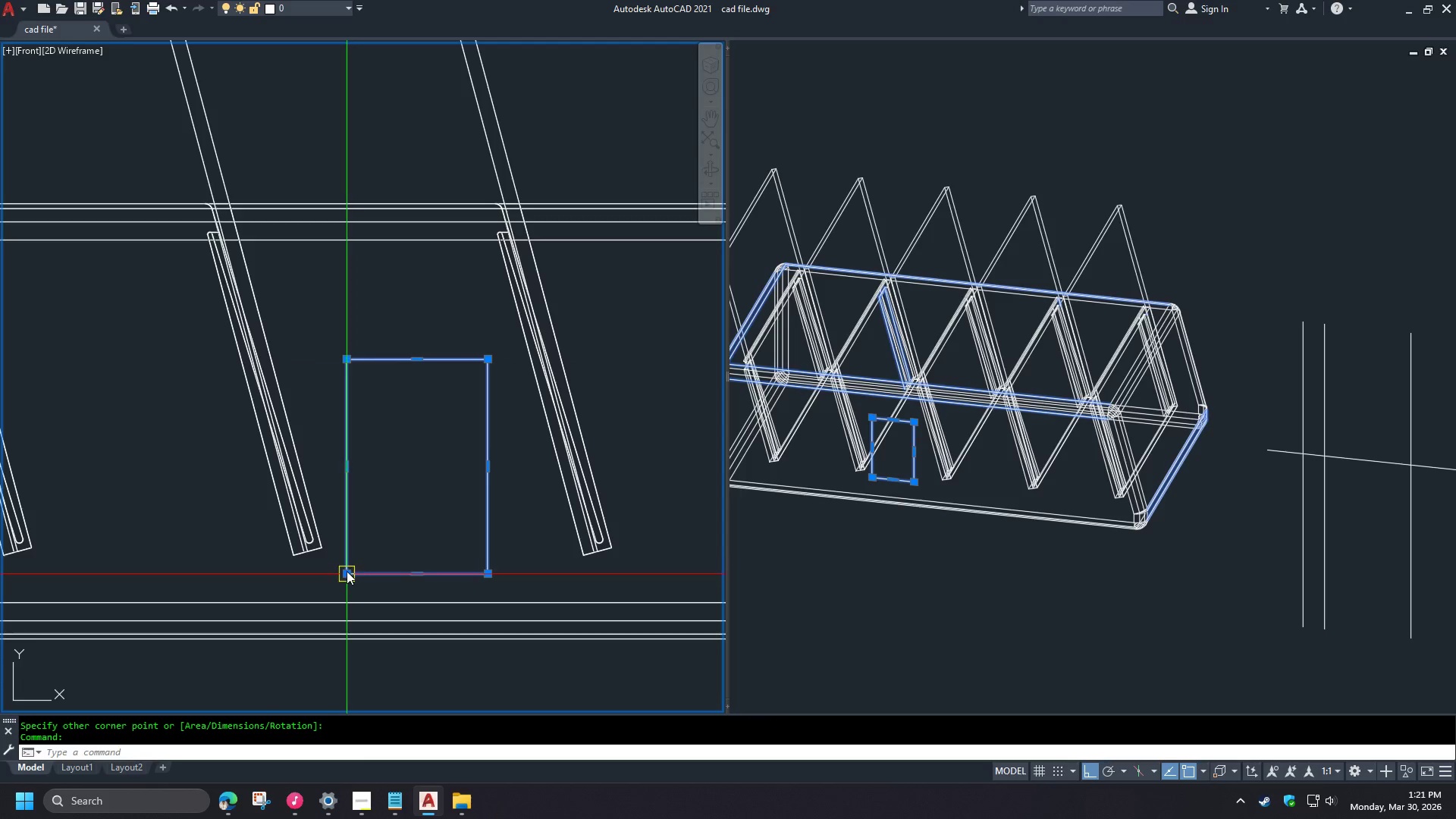 
left_click([346, 575])
 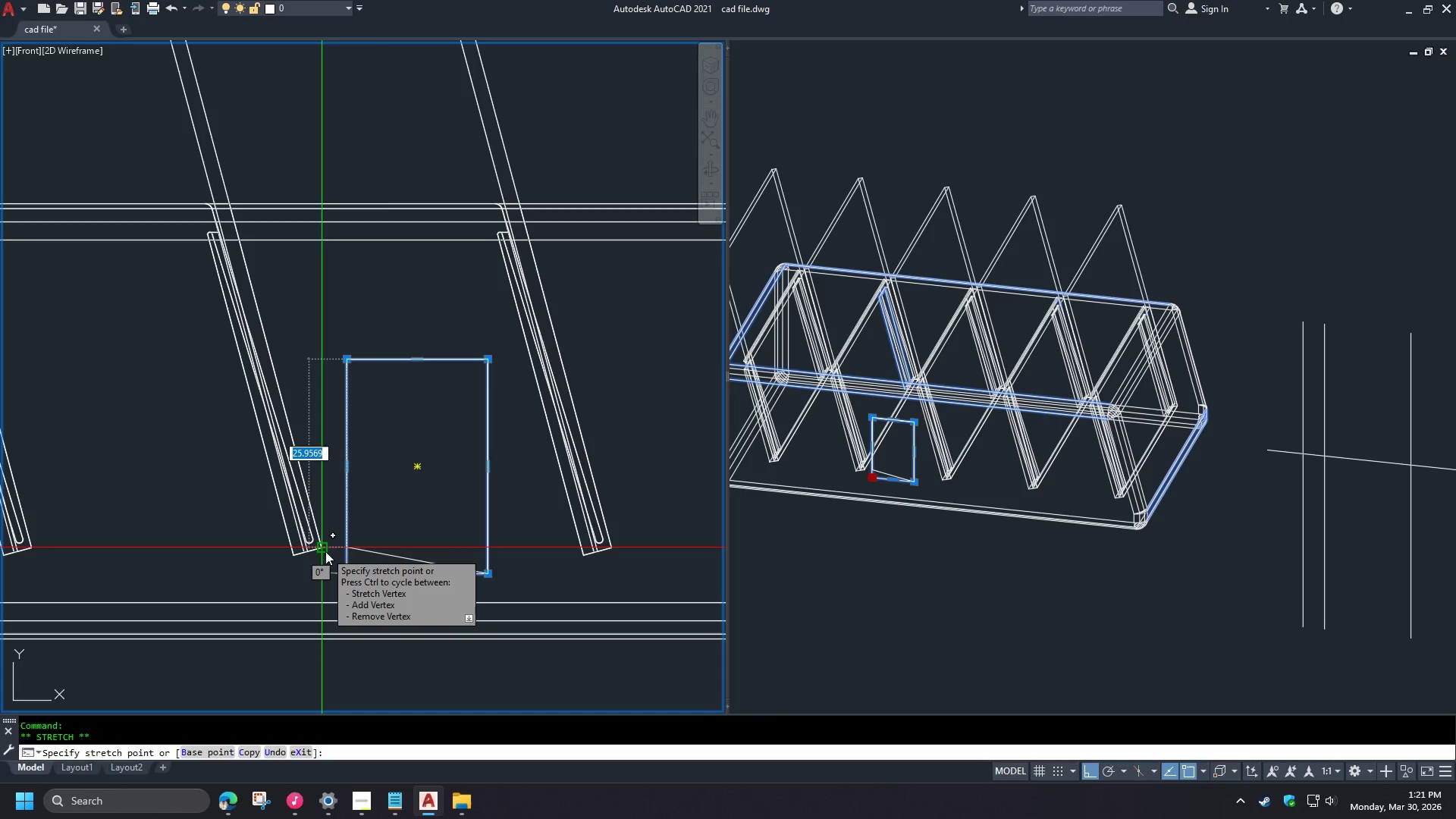 
left_click([325, 551])
 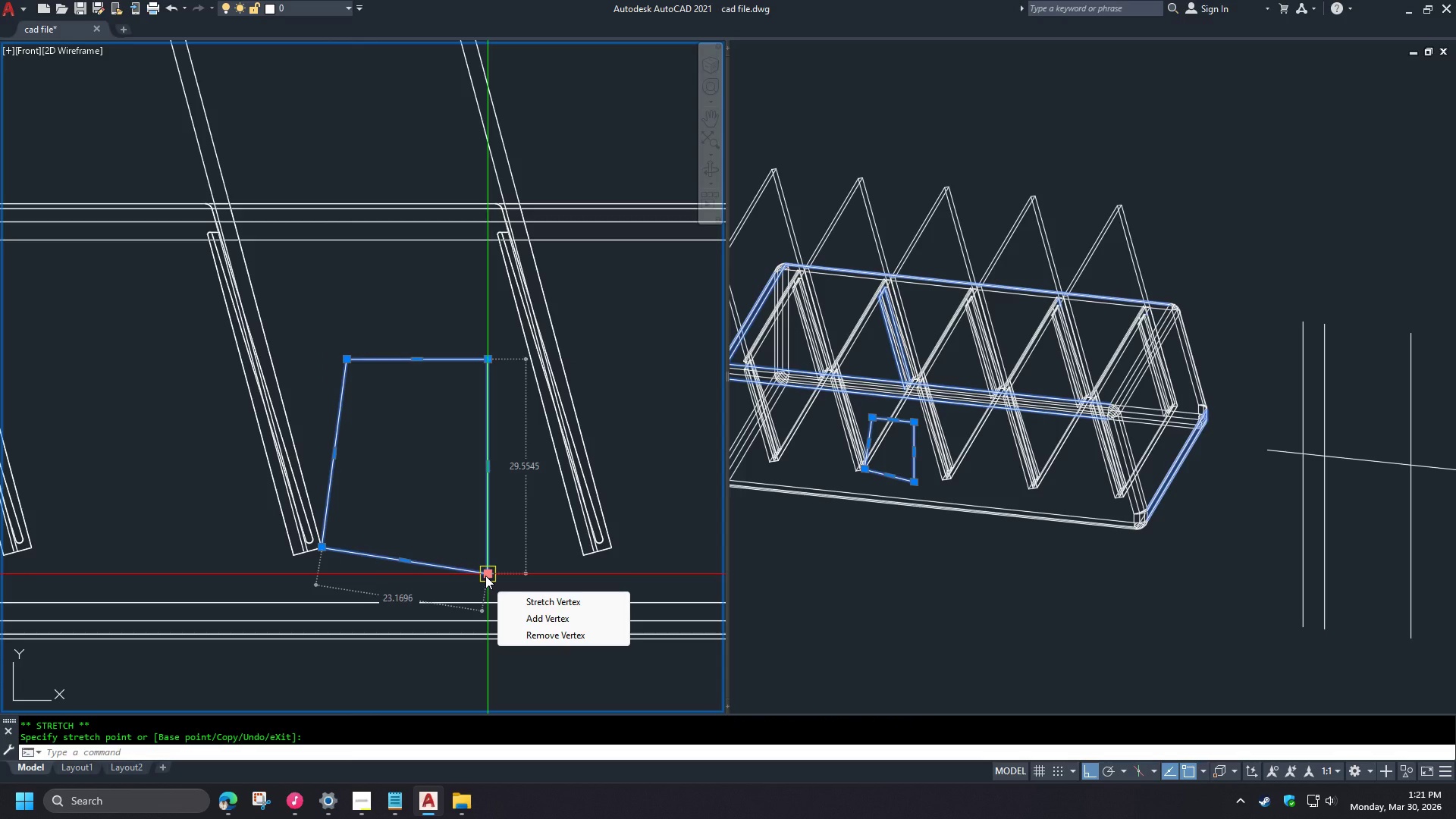 
left_click([485, 576])
 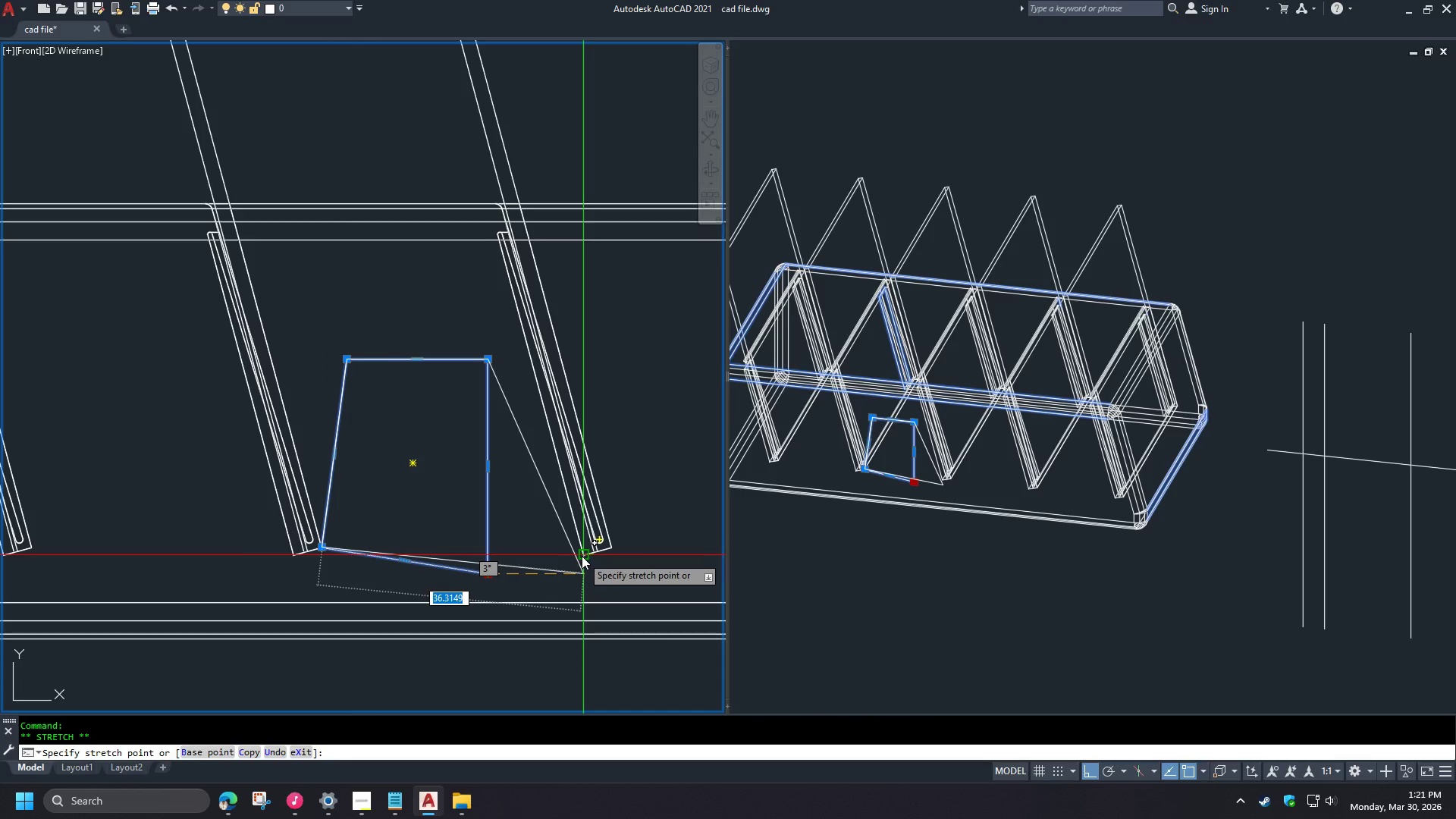 
left_click([582, 556])
 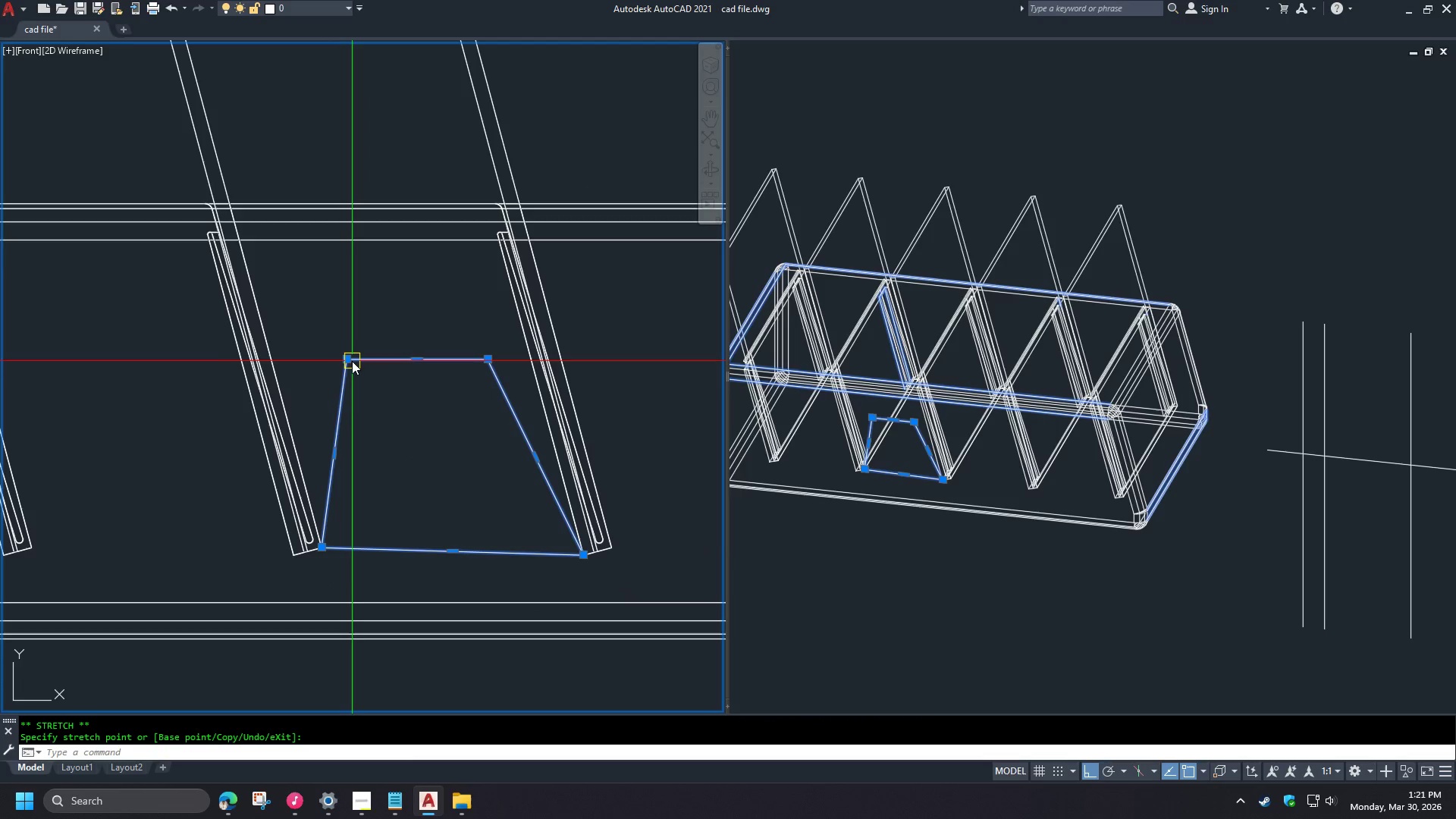 
left_click([347, 360])
 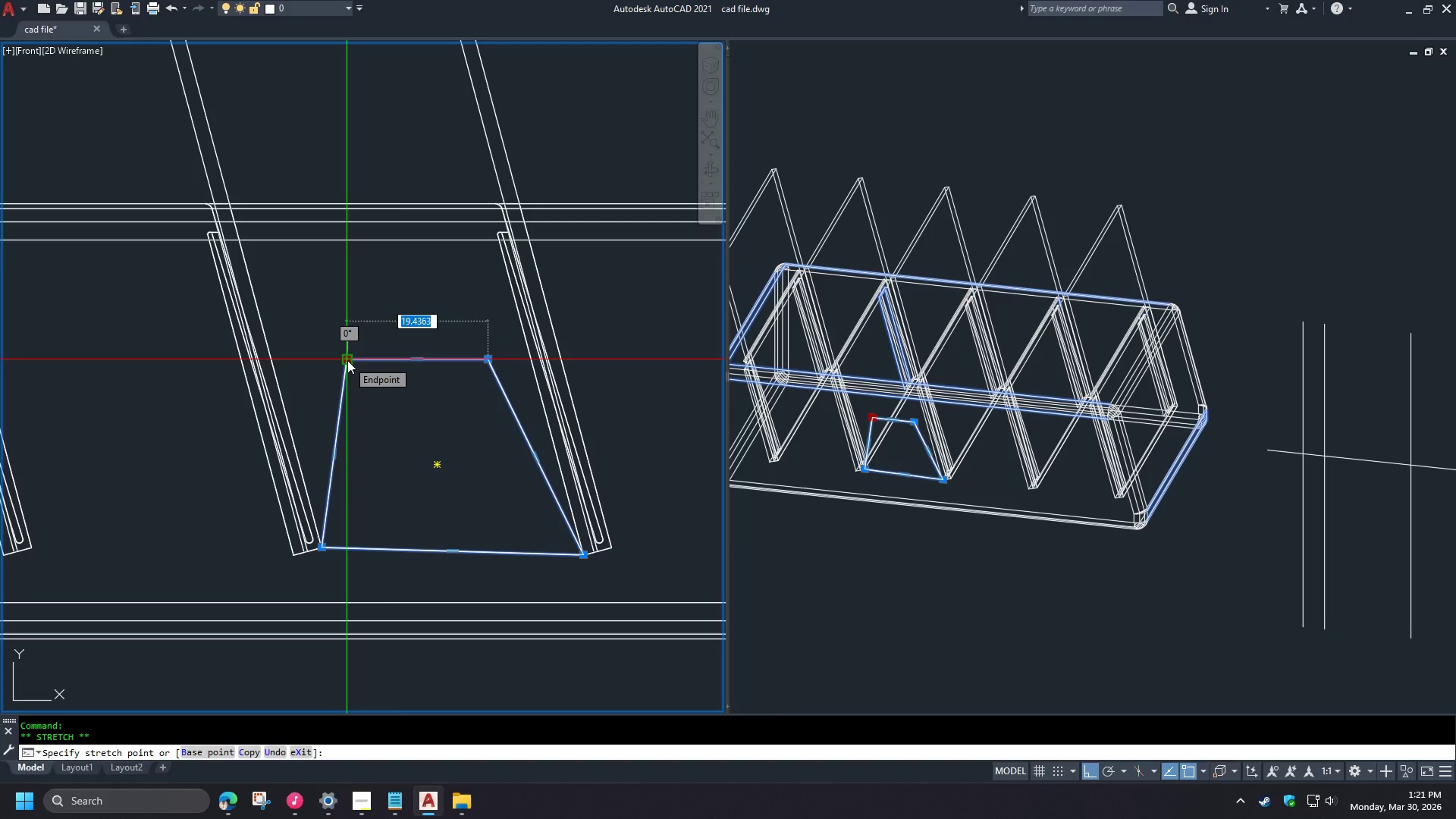 
scroll: coordinate [347, 360], scroll_direction: down, amount: 2.0
 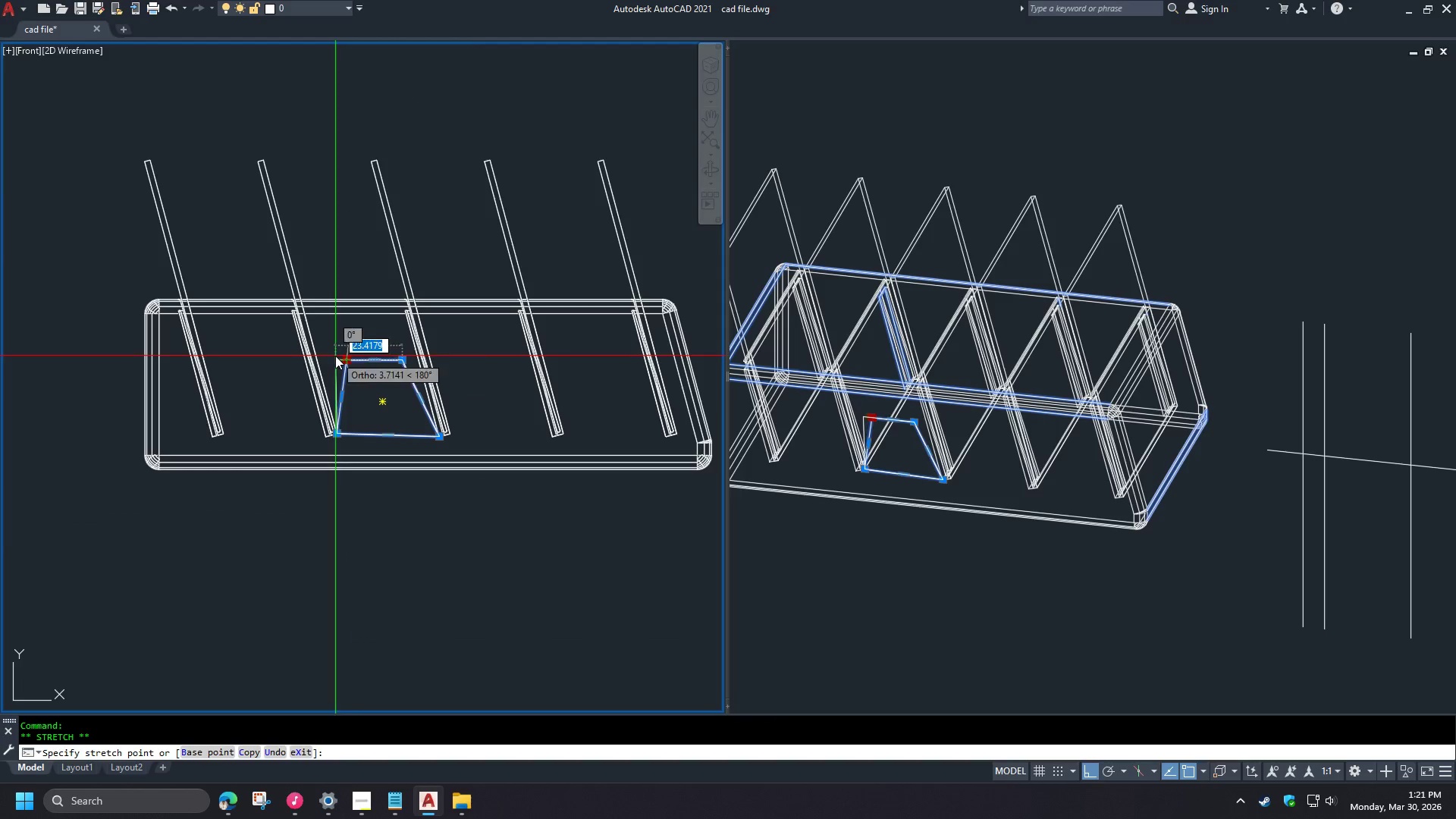 
key(Escape)
 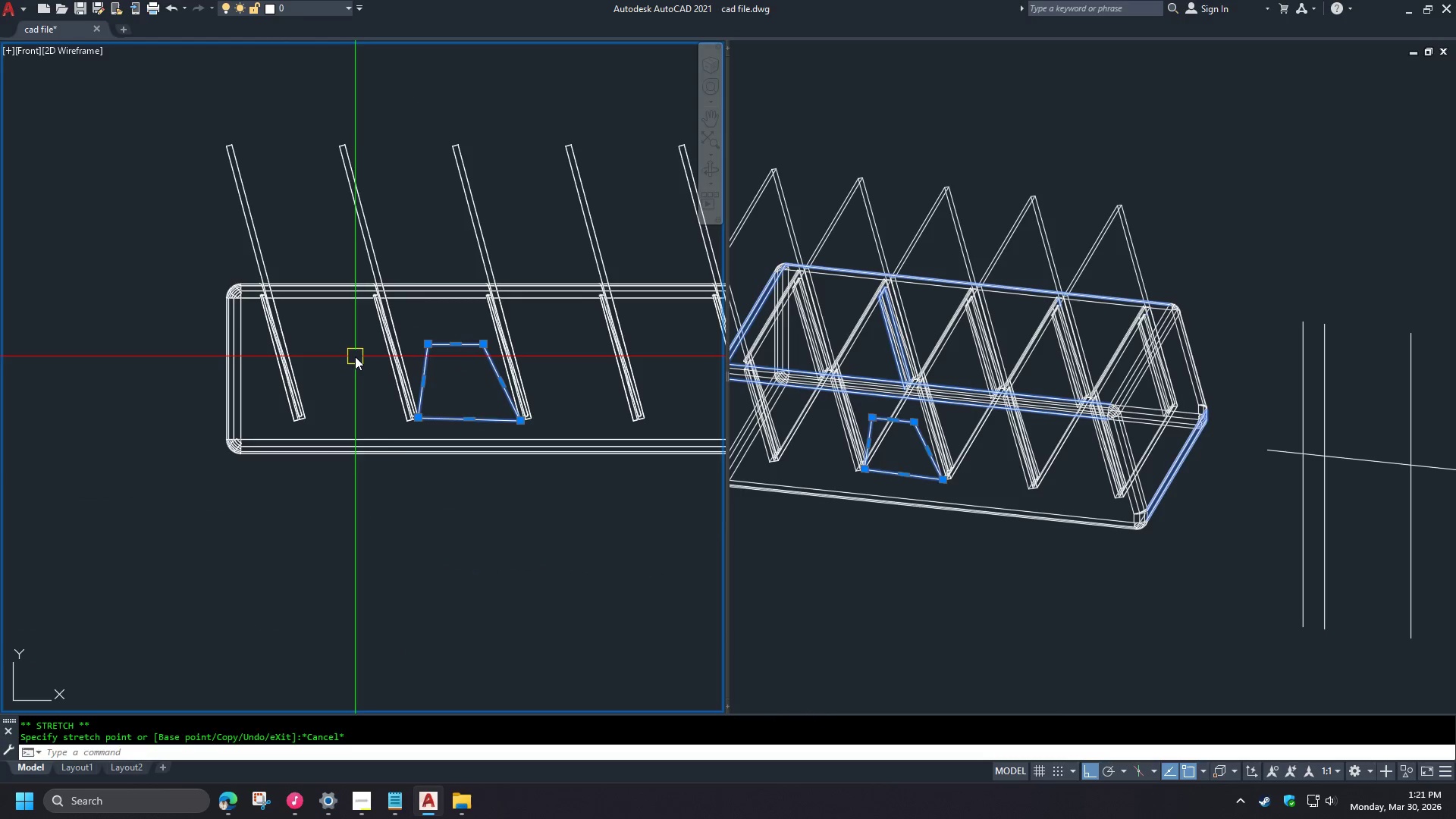 
key(Escape)
 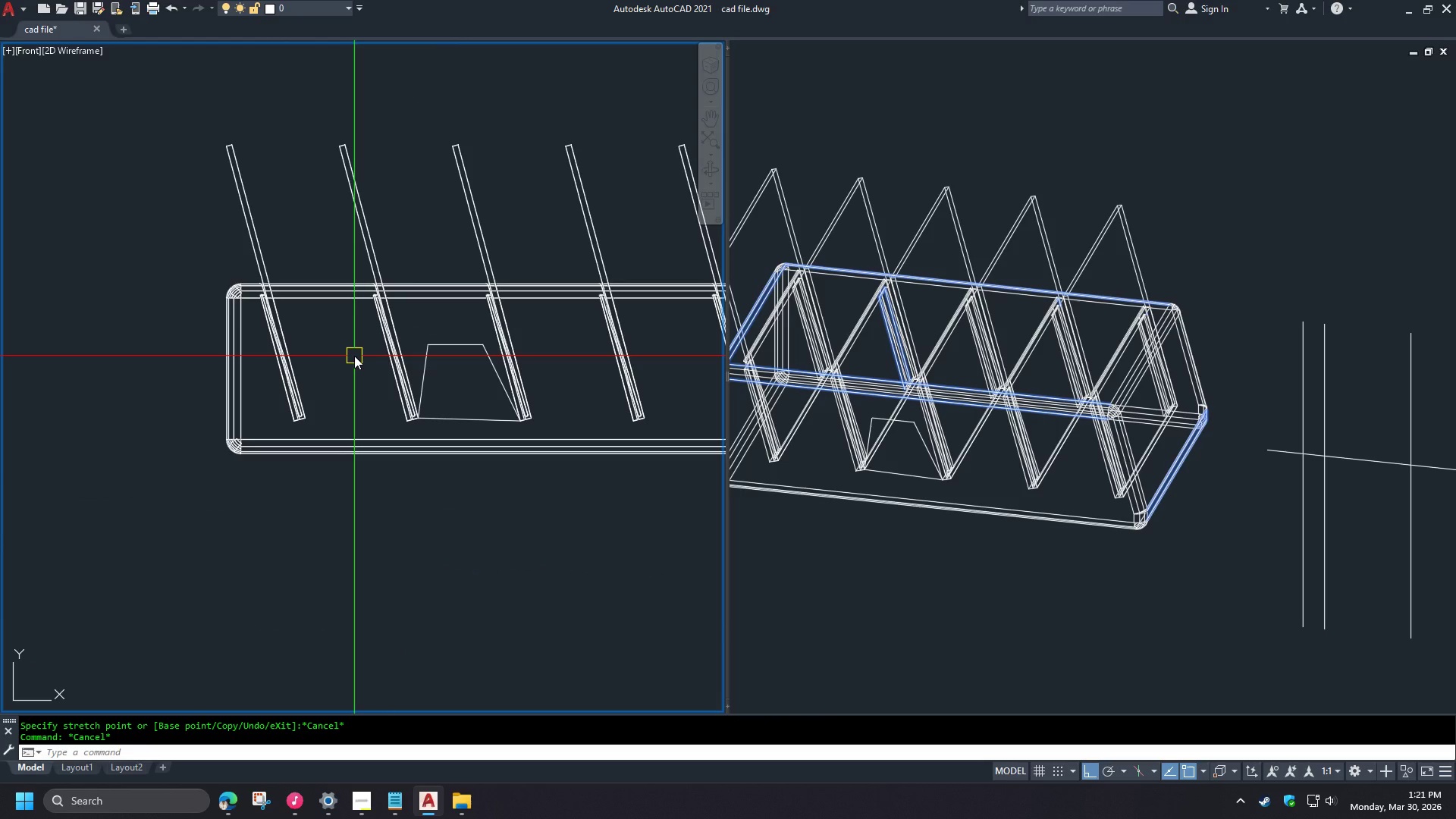 
key(X)
 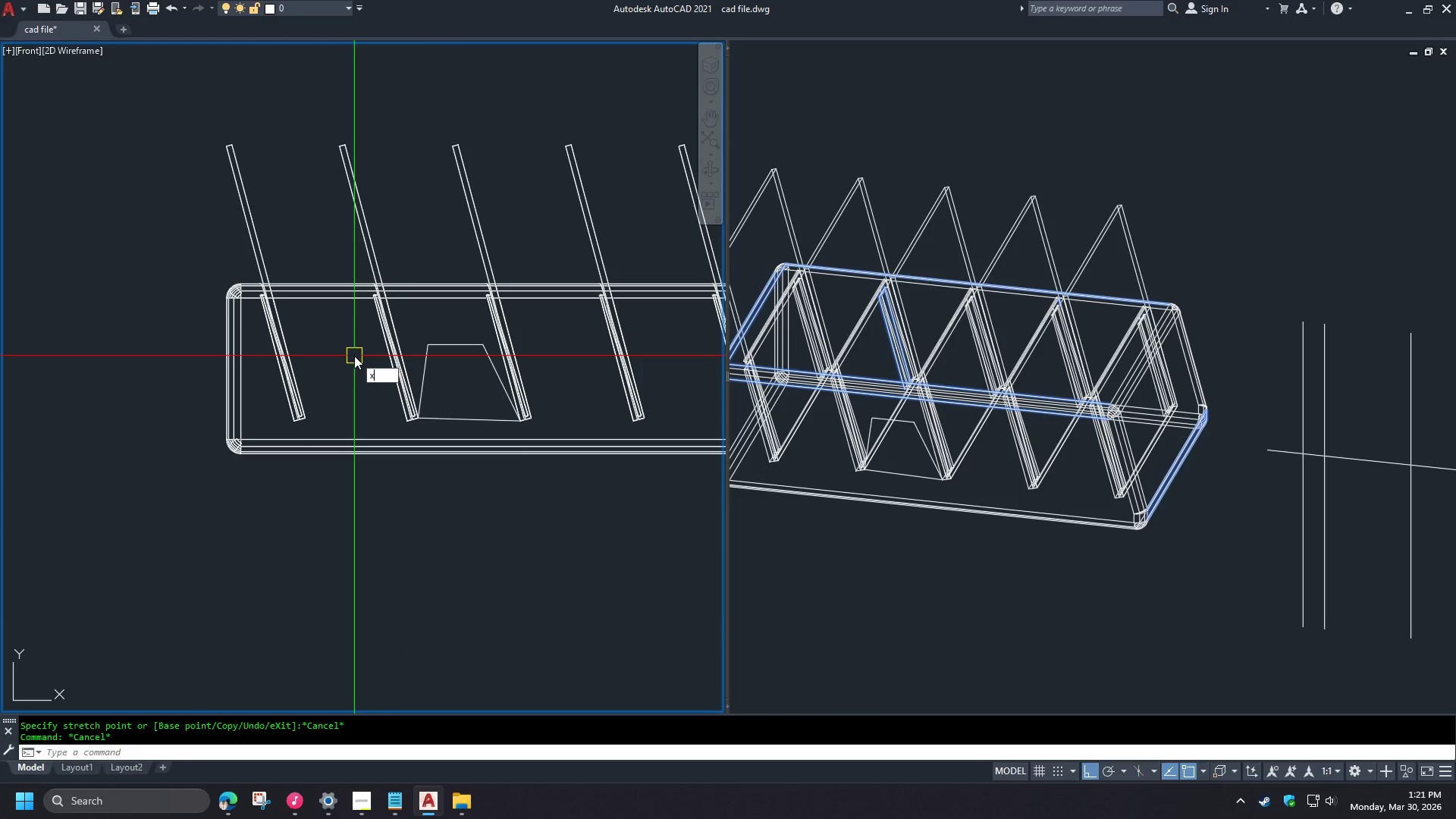 
scroll: coordinate [269, 345], scroll_direction: up, amount: 2.0
 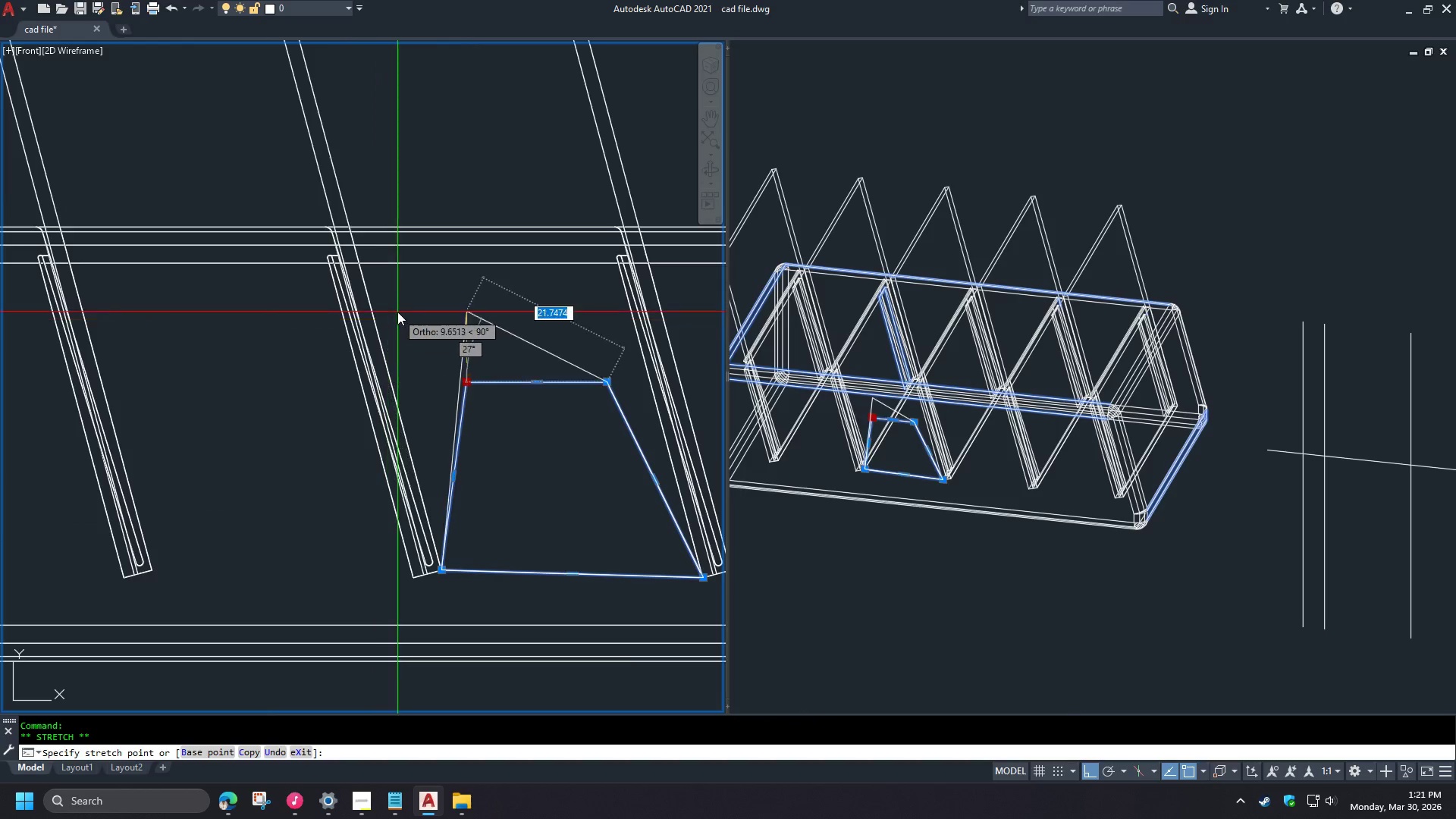 
key(L)
 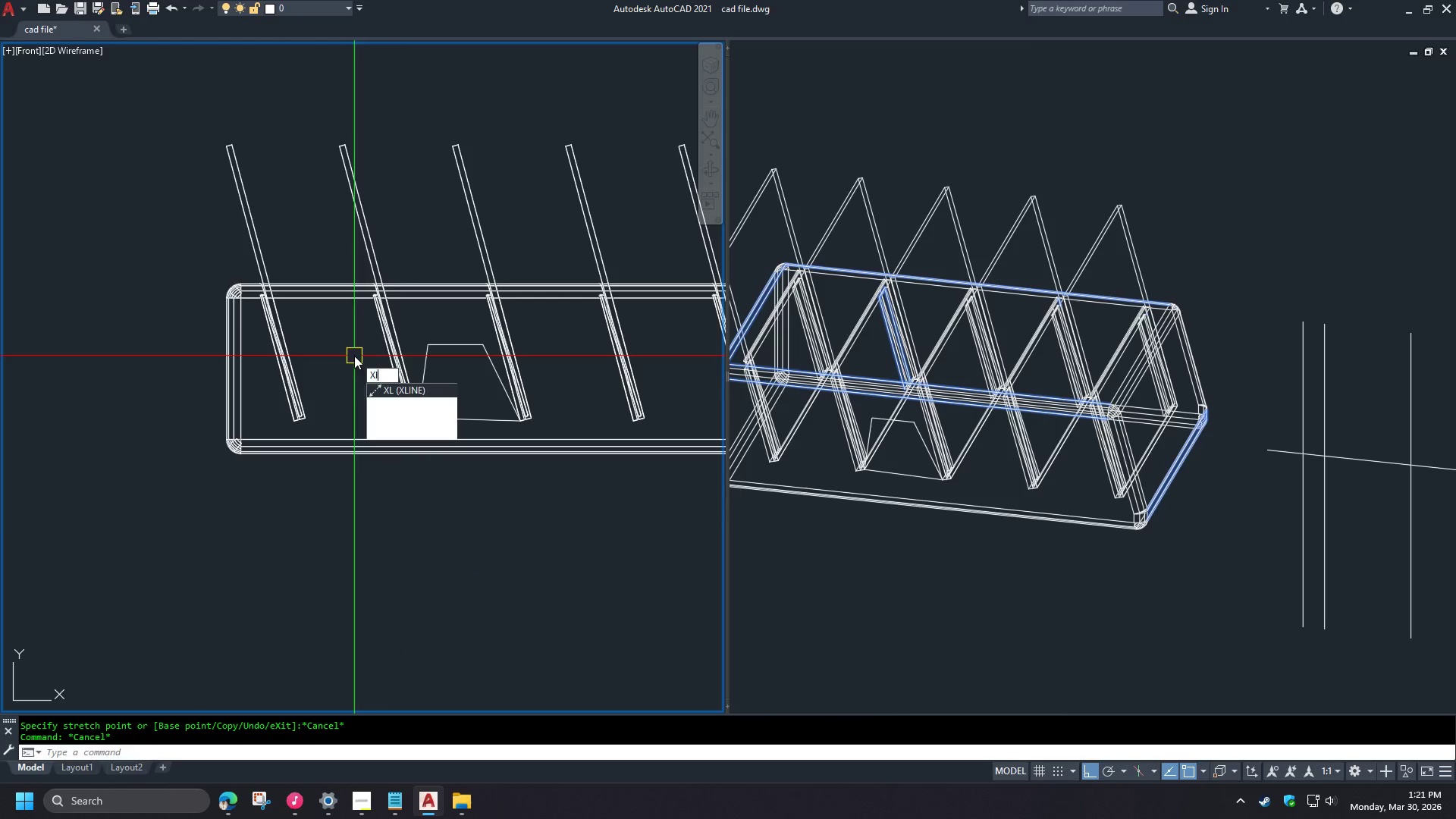 
key(Space)
 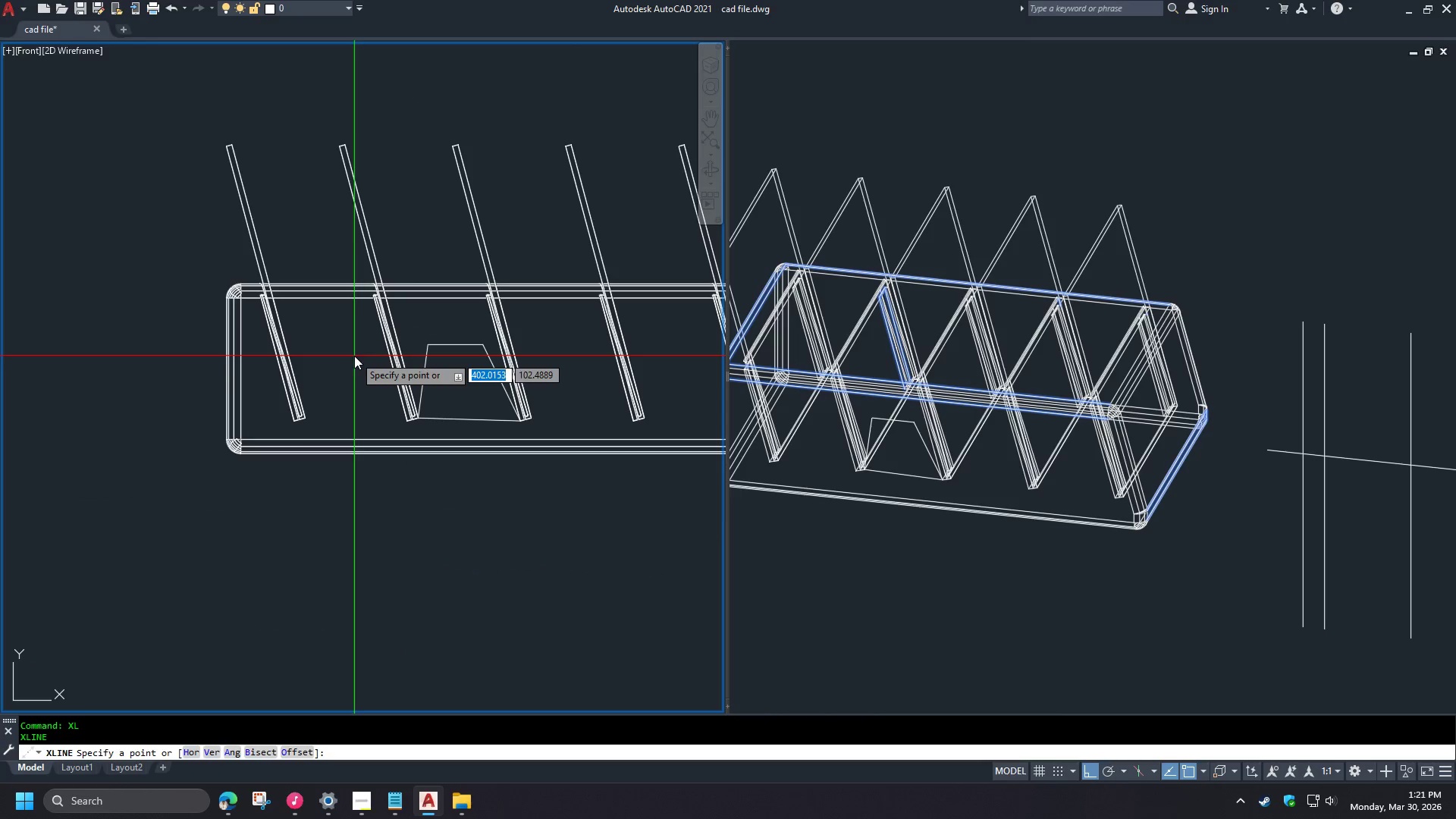 
scroll: coordinate [404, 320], scroll_direction: down, amount: 2.0
 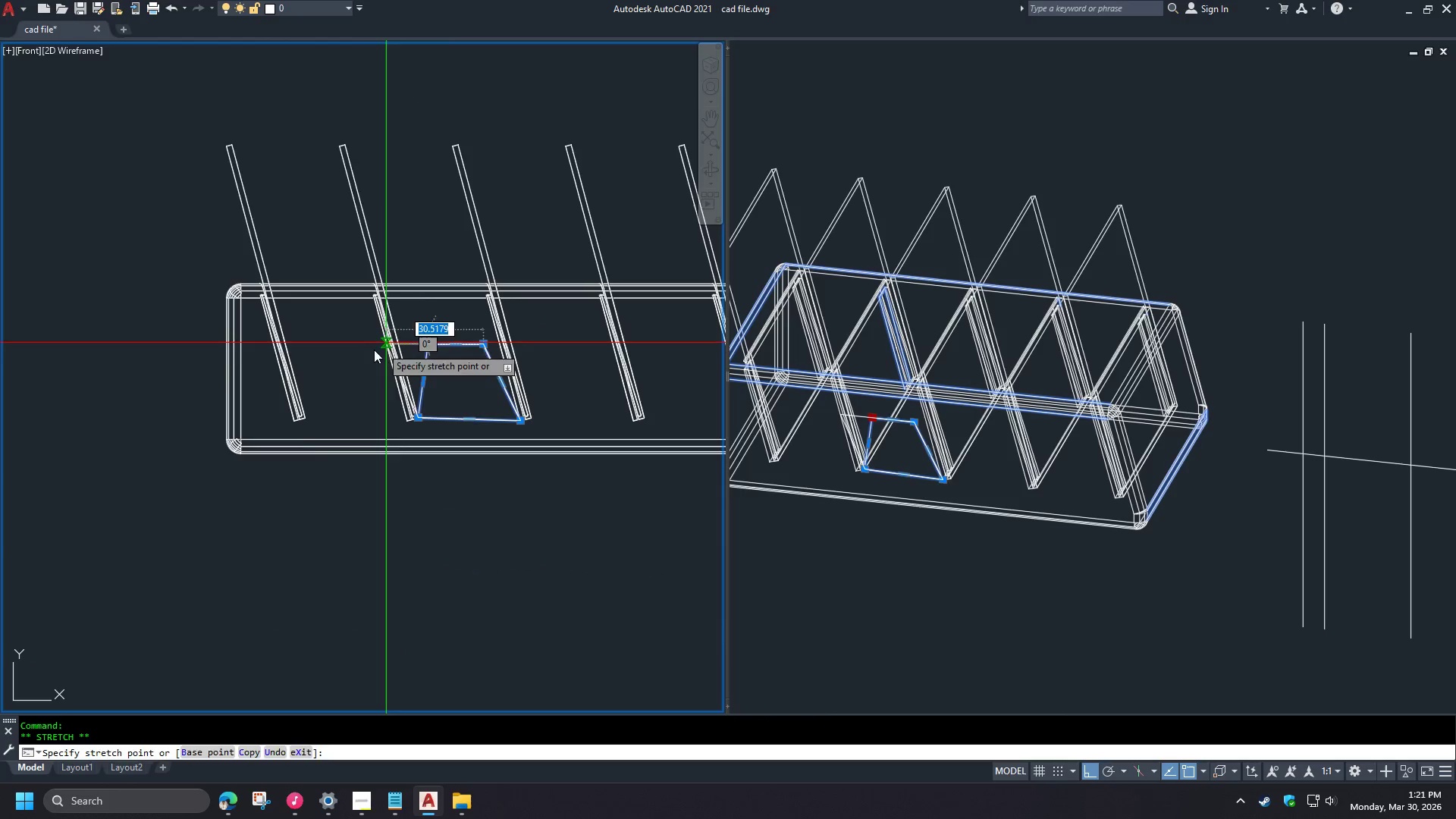 
key(H)
 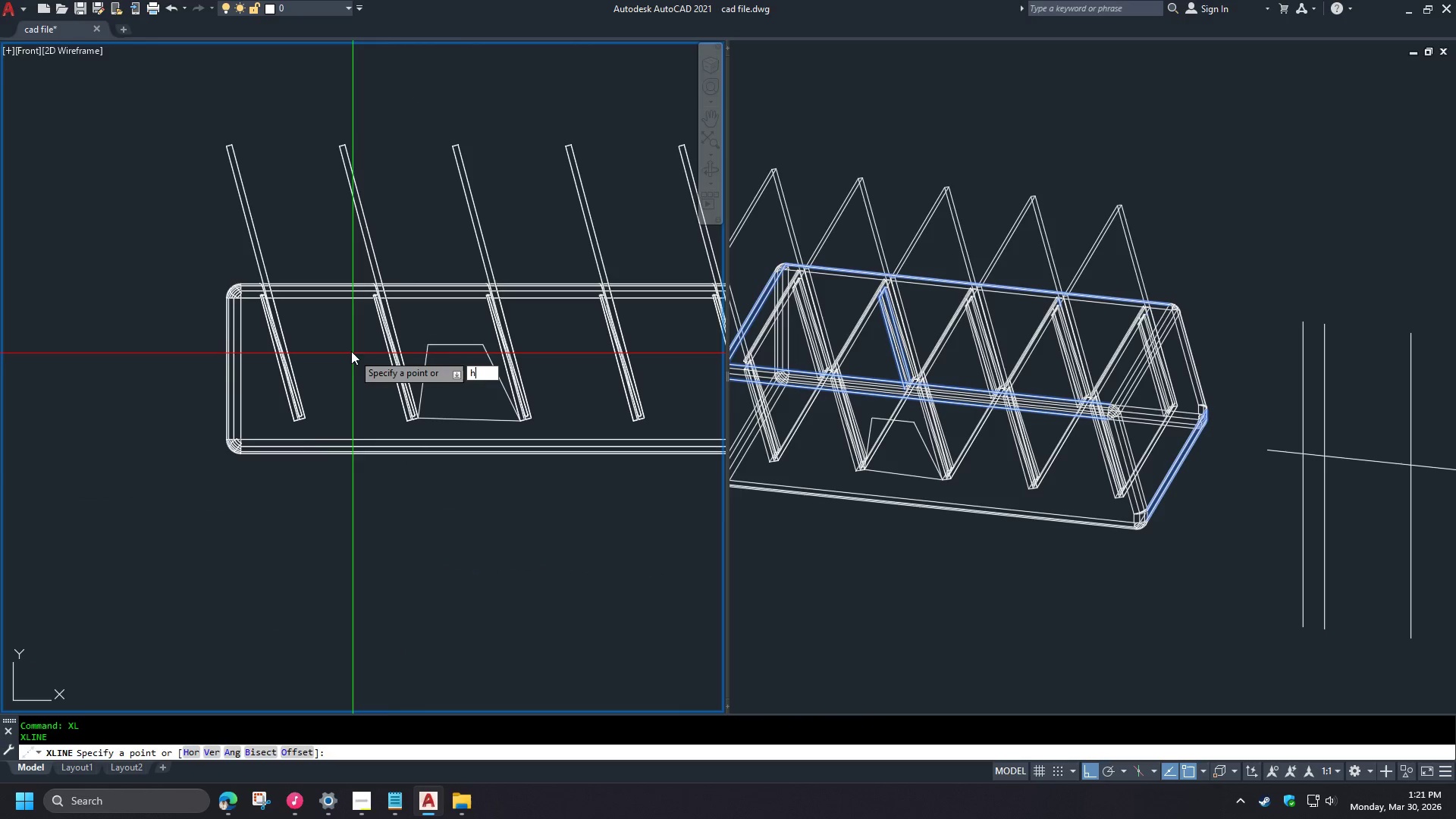 
key(Space)
 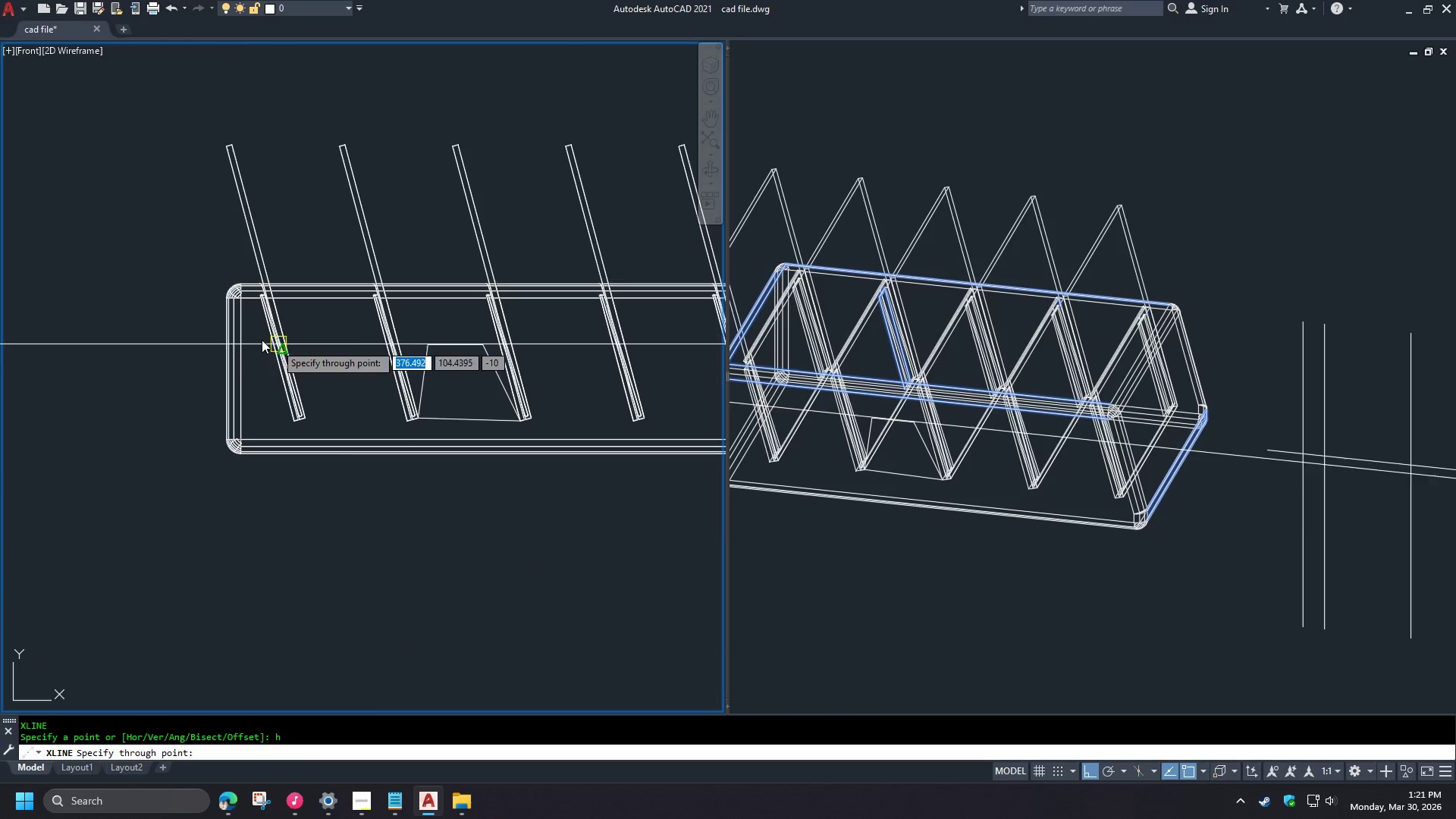 
type(end )
 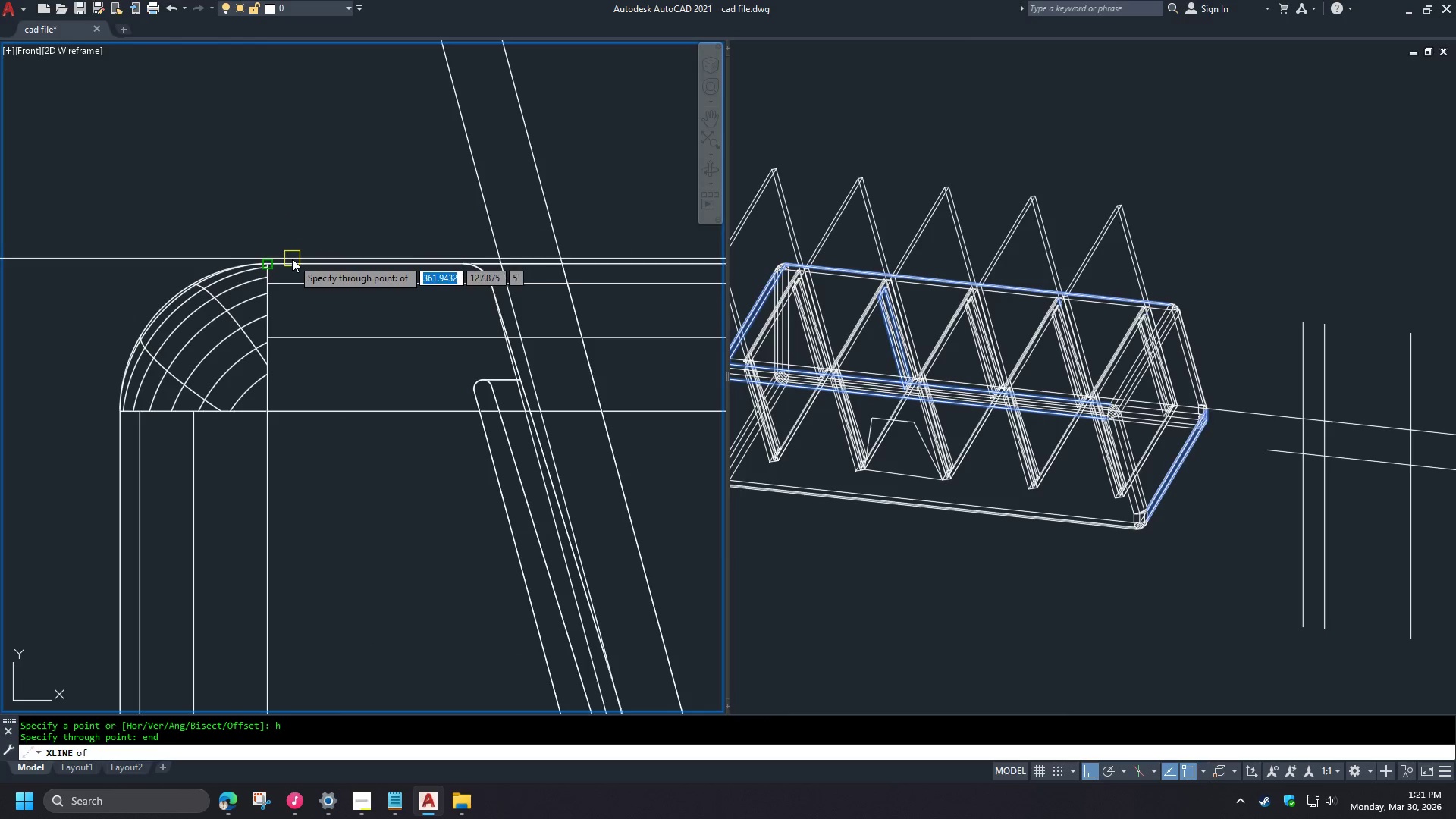 
scroll: coordinate [222, 323], scroll_direction: up, amount: 2.0
 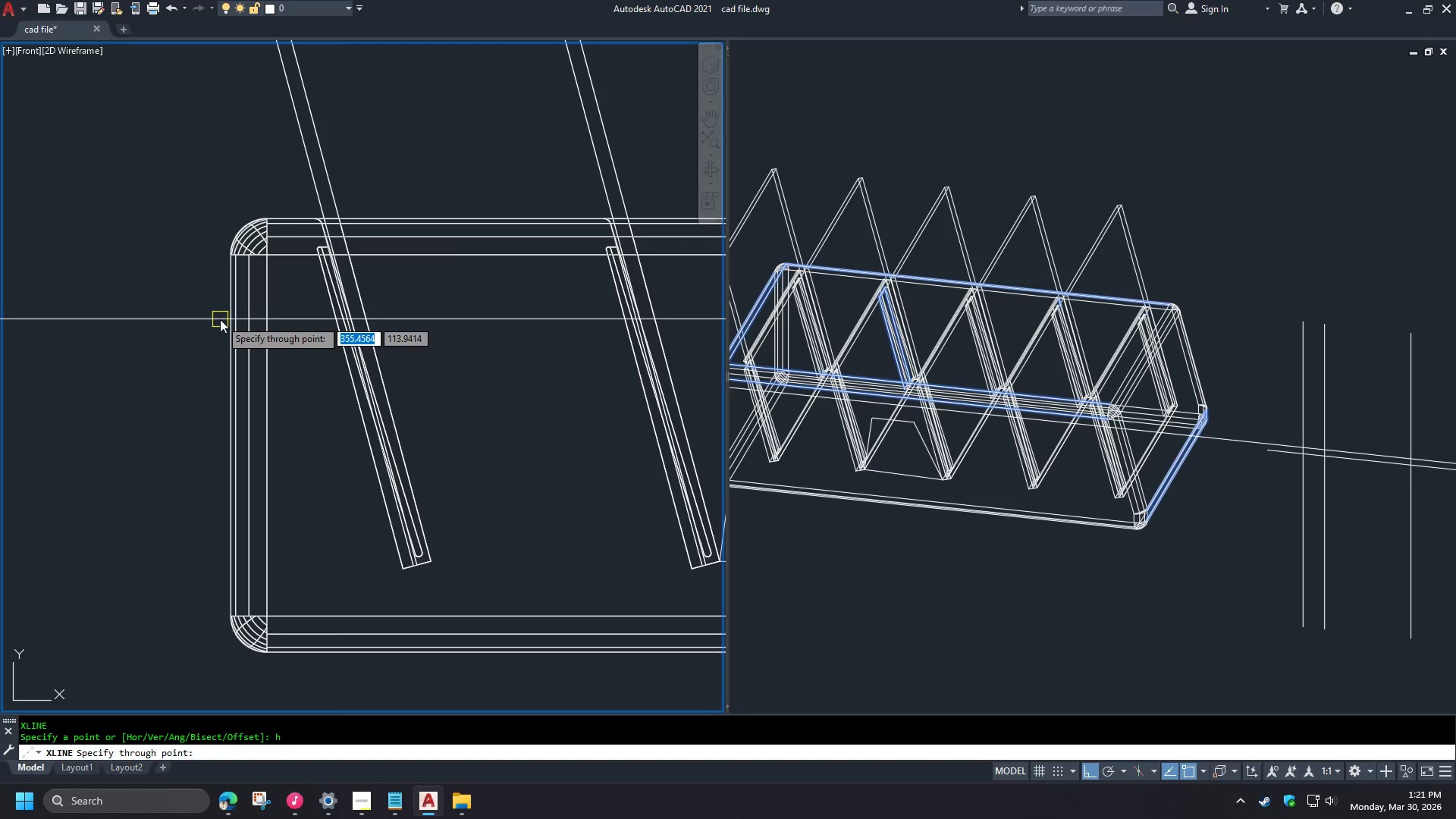 
left_click([292, 259])
 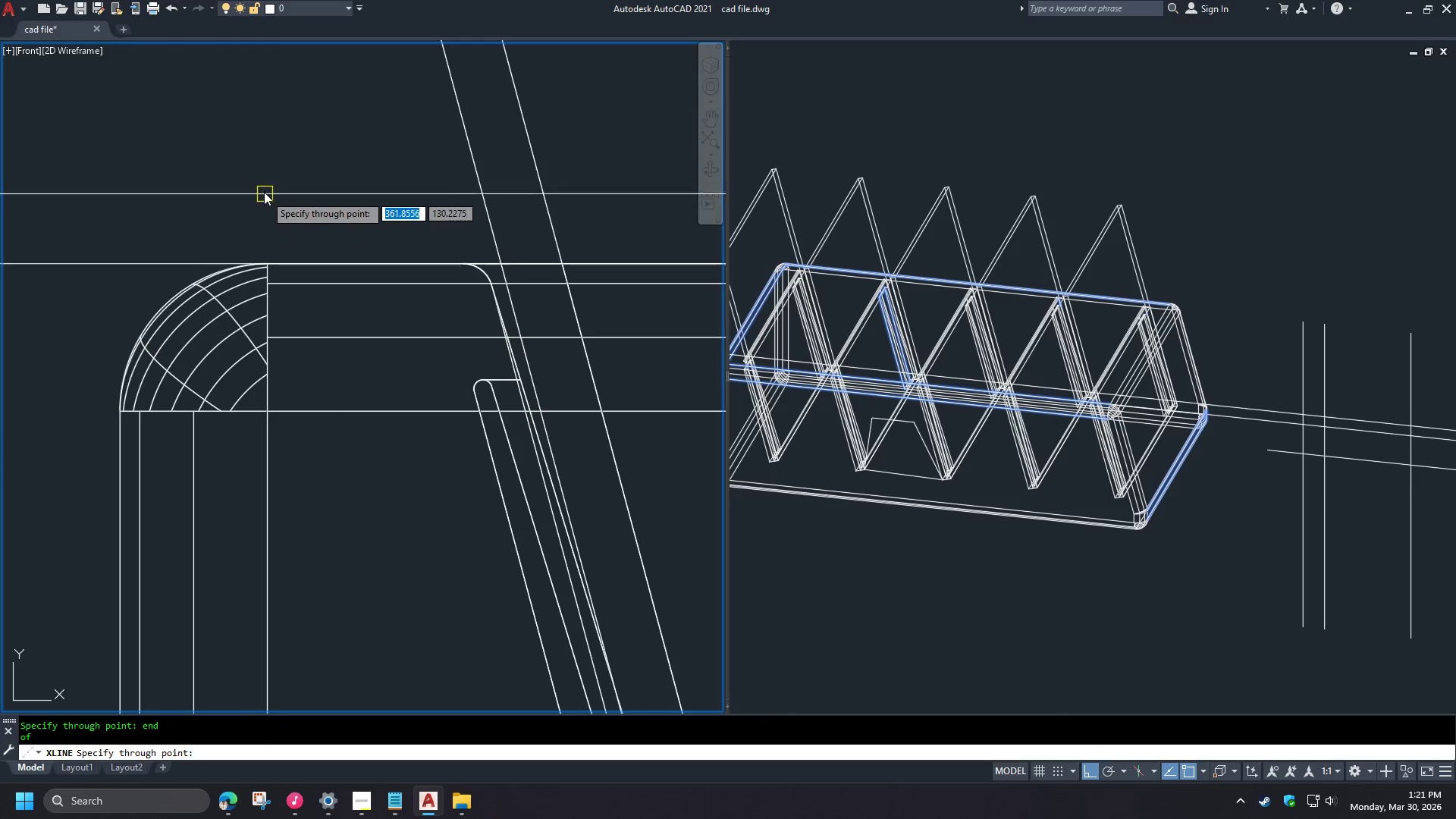 
scroll: coordinate [276, 203], scroll_direction: up, amount: 3.0
 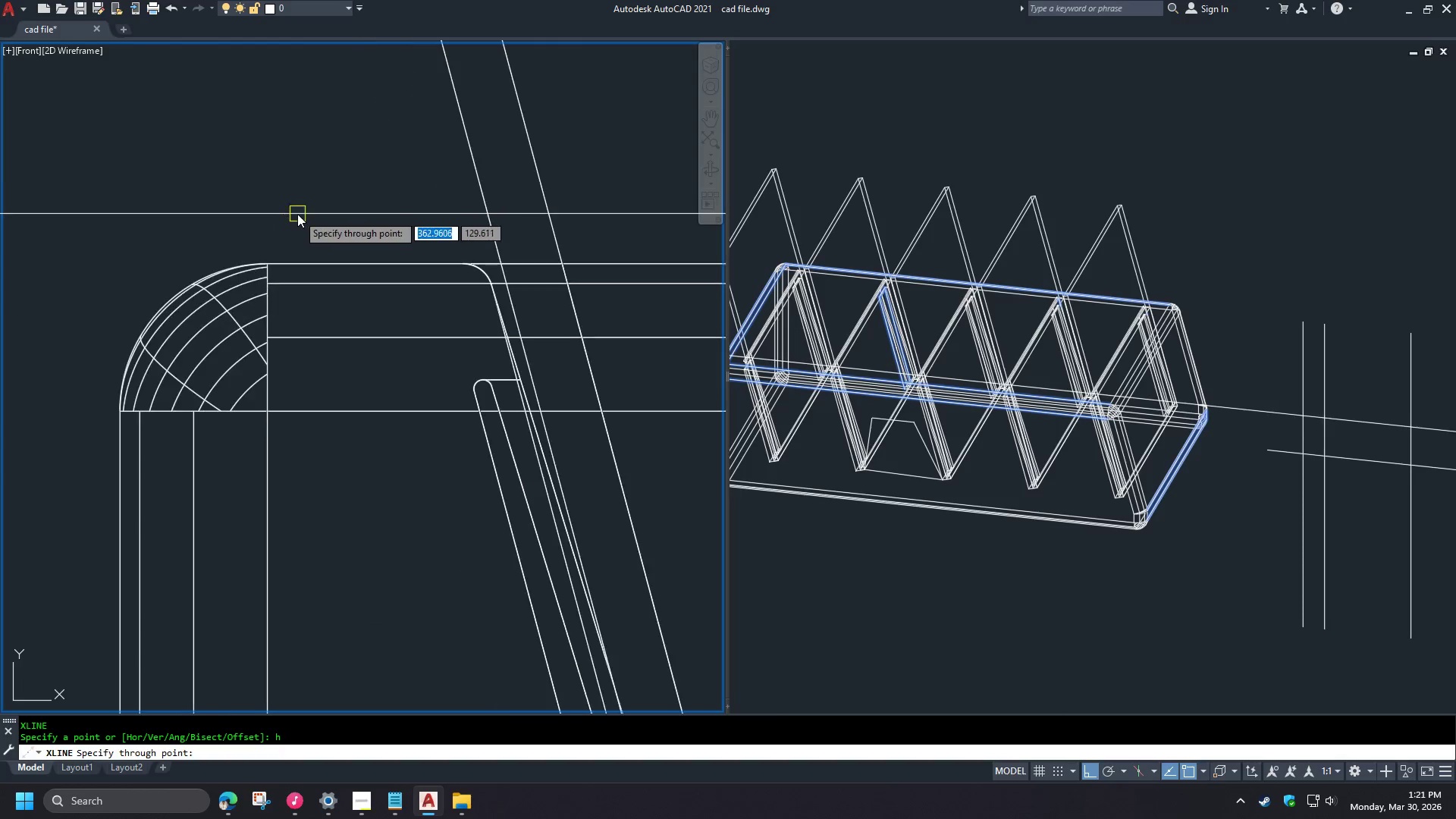 
type(end )
 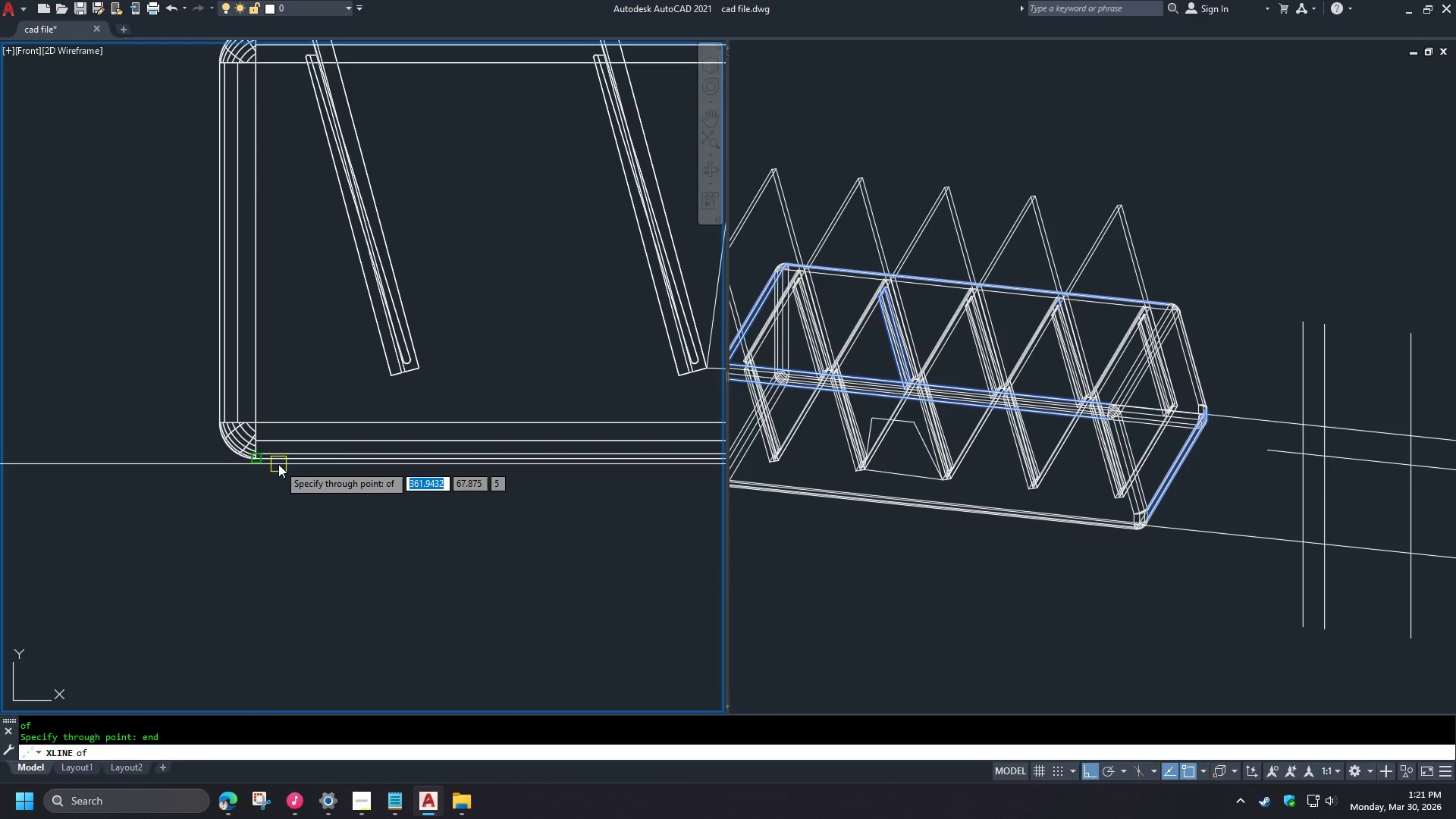 
left_click([278, 464])
 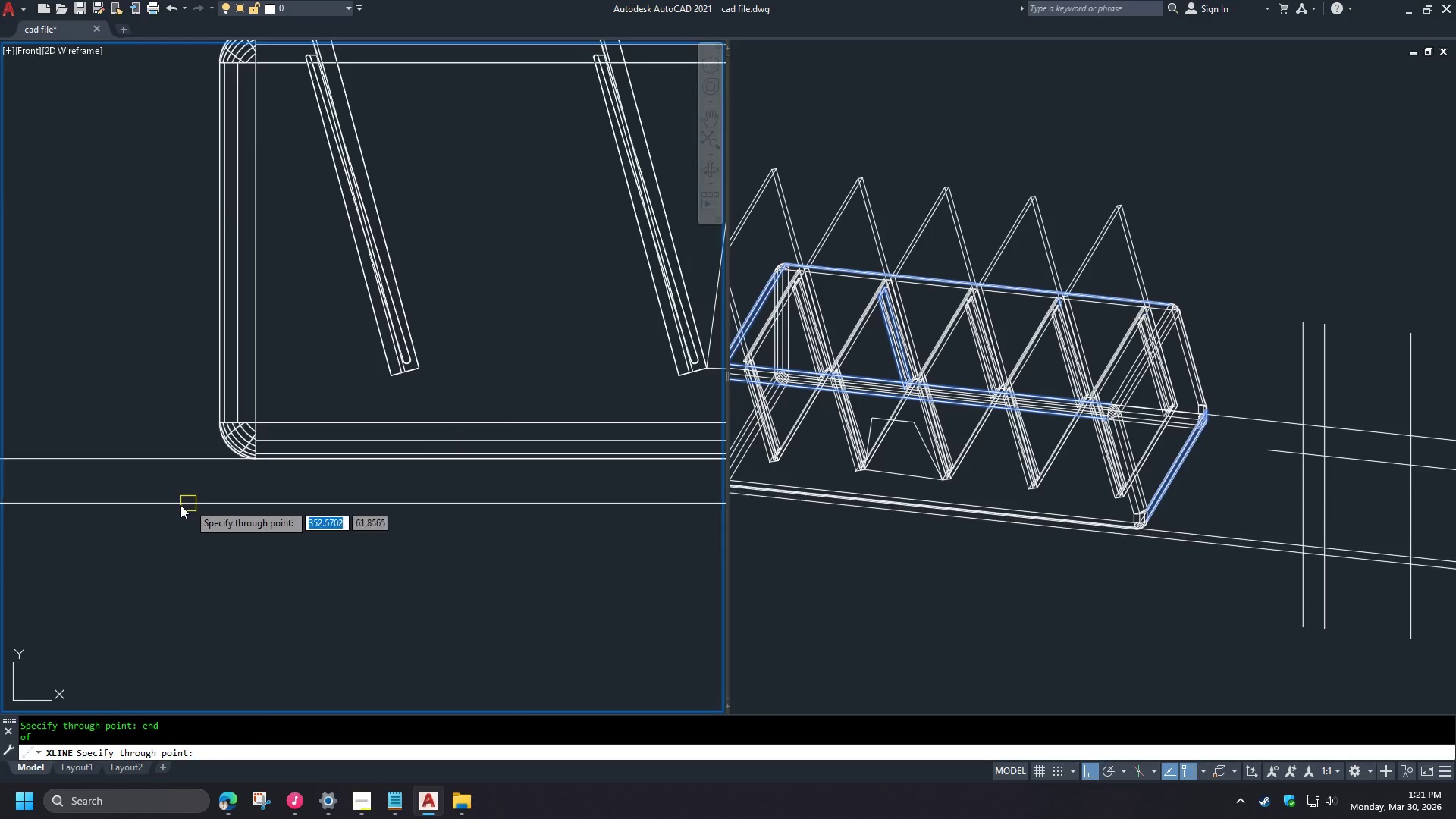 
key(Space)
 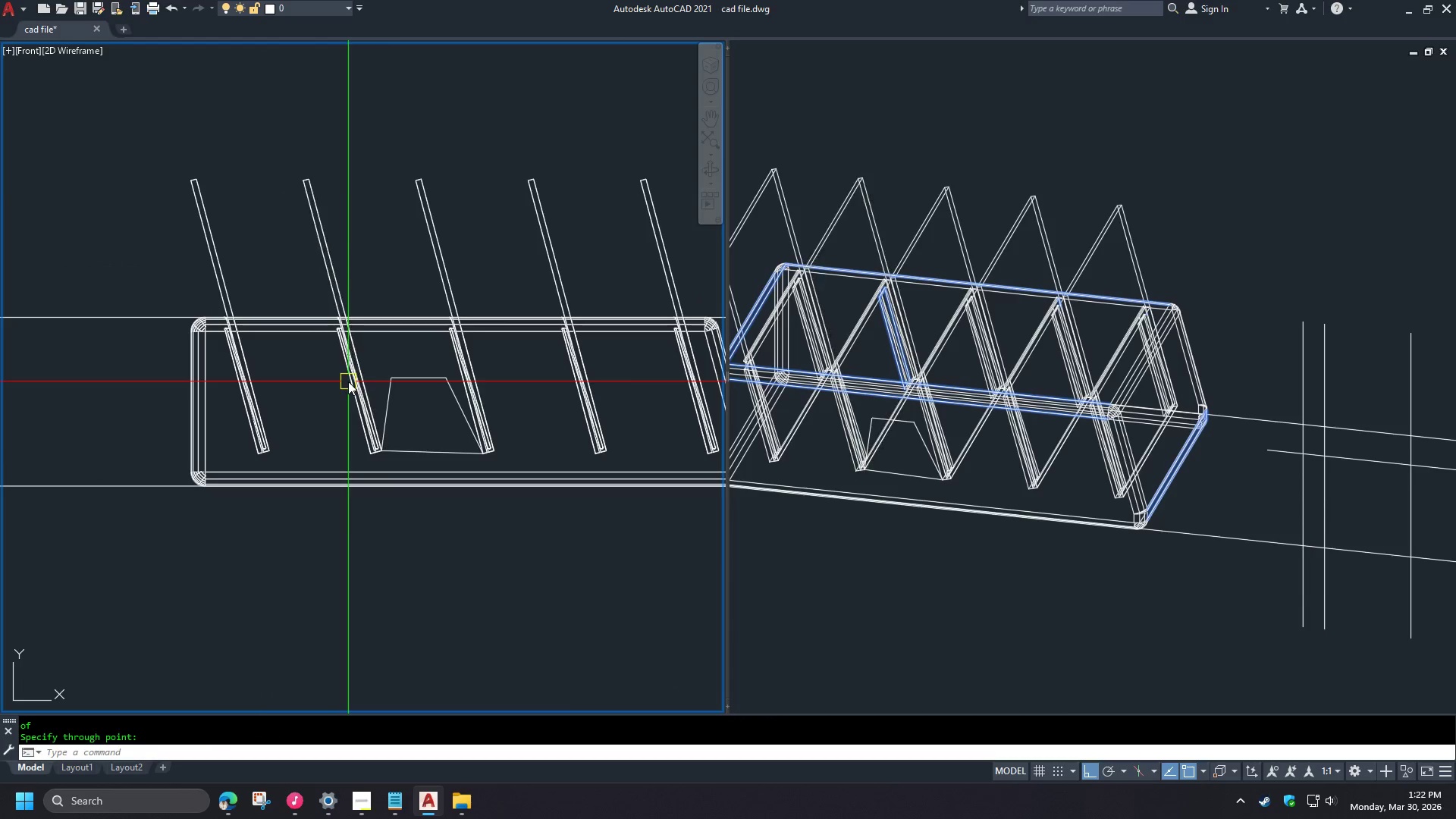 
scroll: coordinate [266, 186], scroll_direction: down, amount: 4.0
 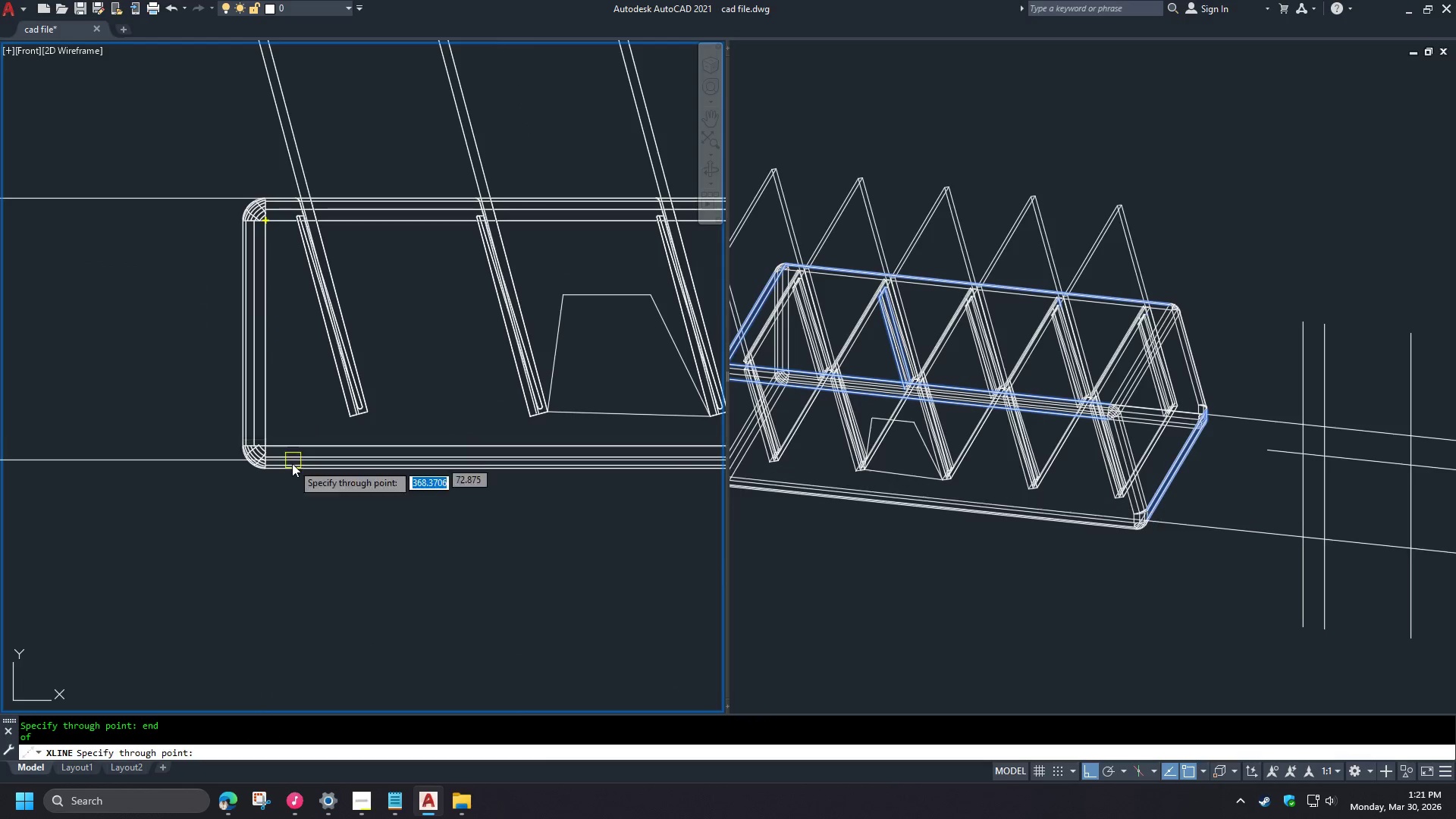 
scroll: coordinate [281, 486], scroll_direction: up, amount: 1.0
 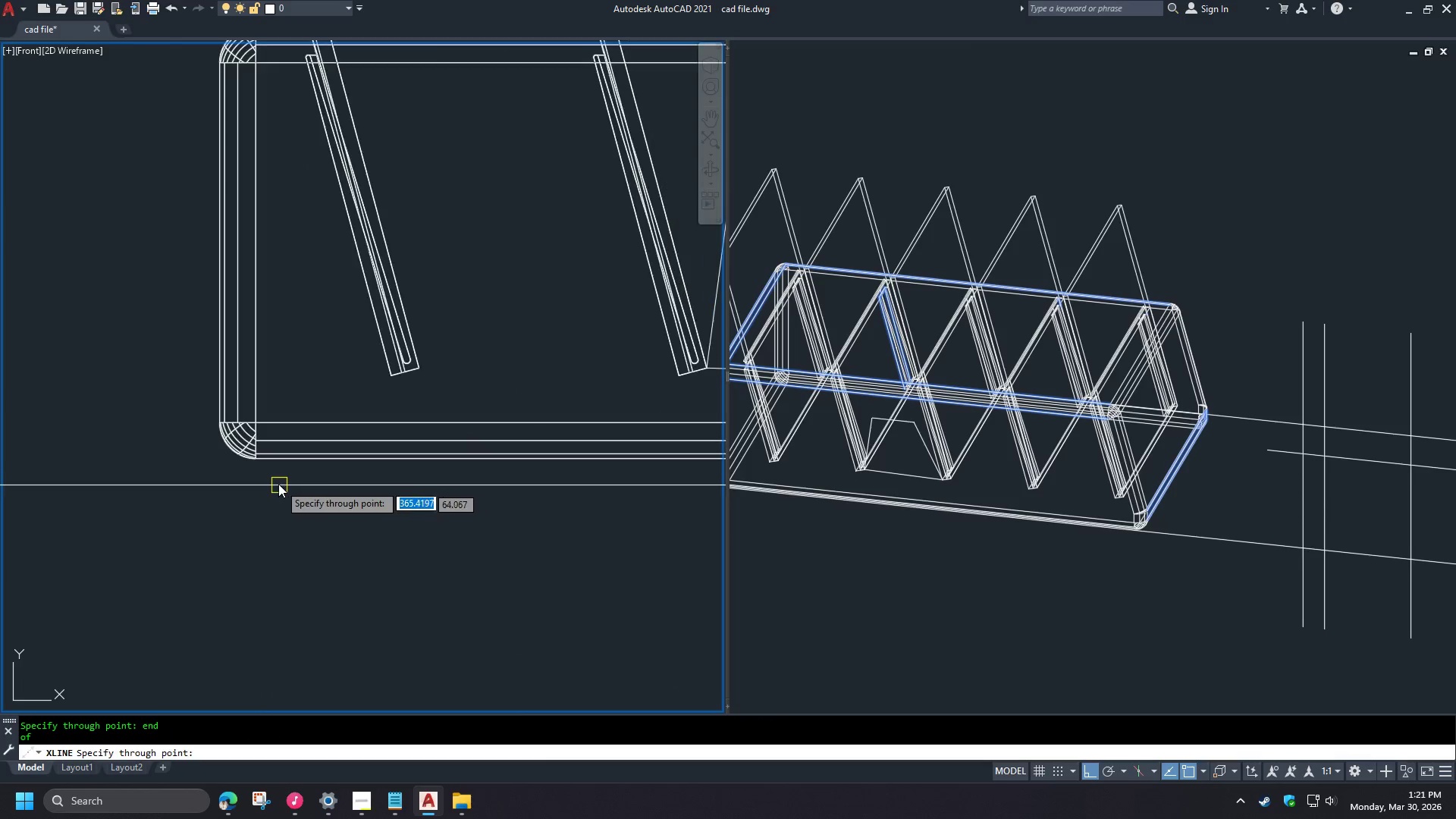 
key(O)
 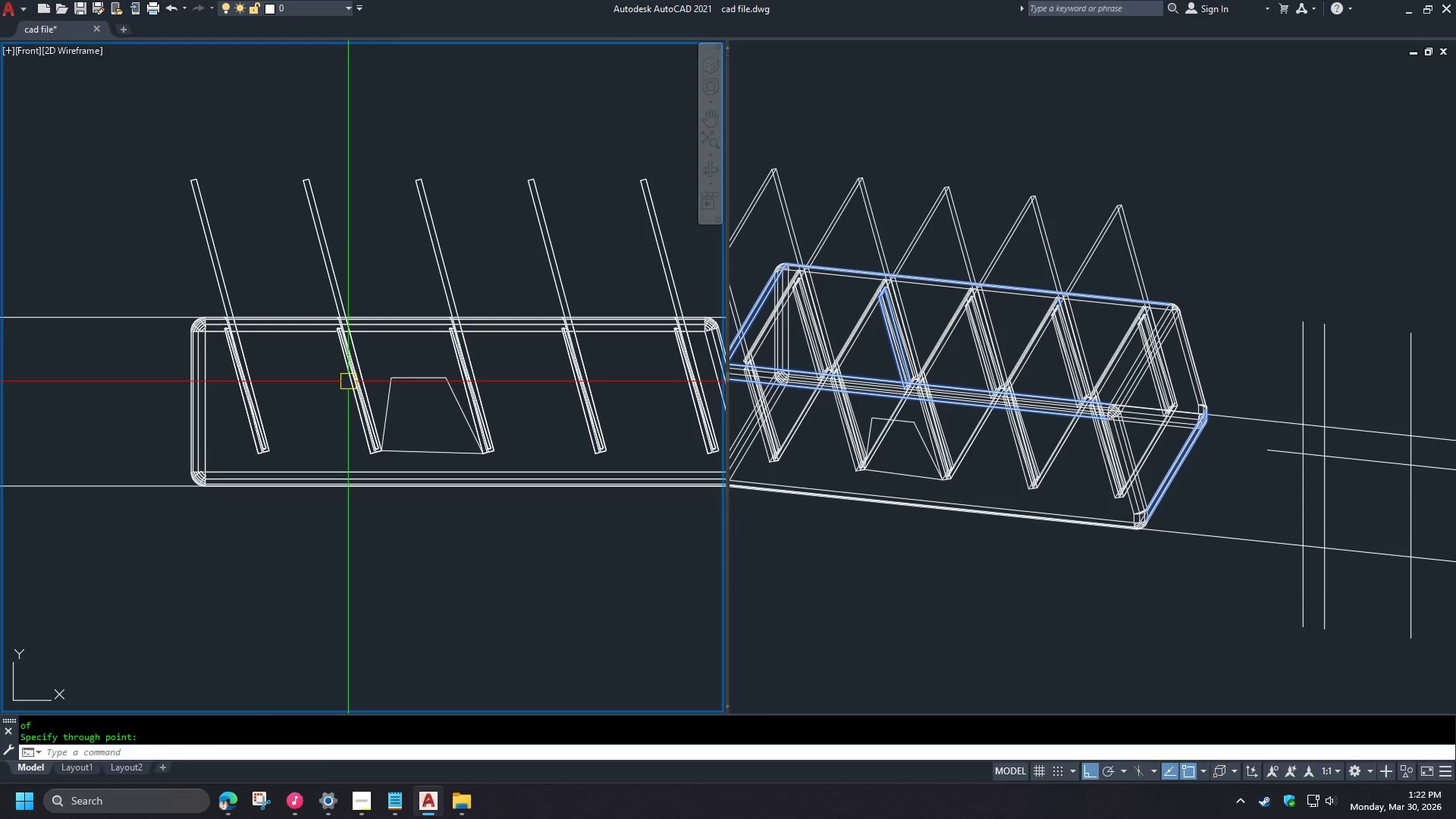 
key(Space)
 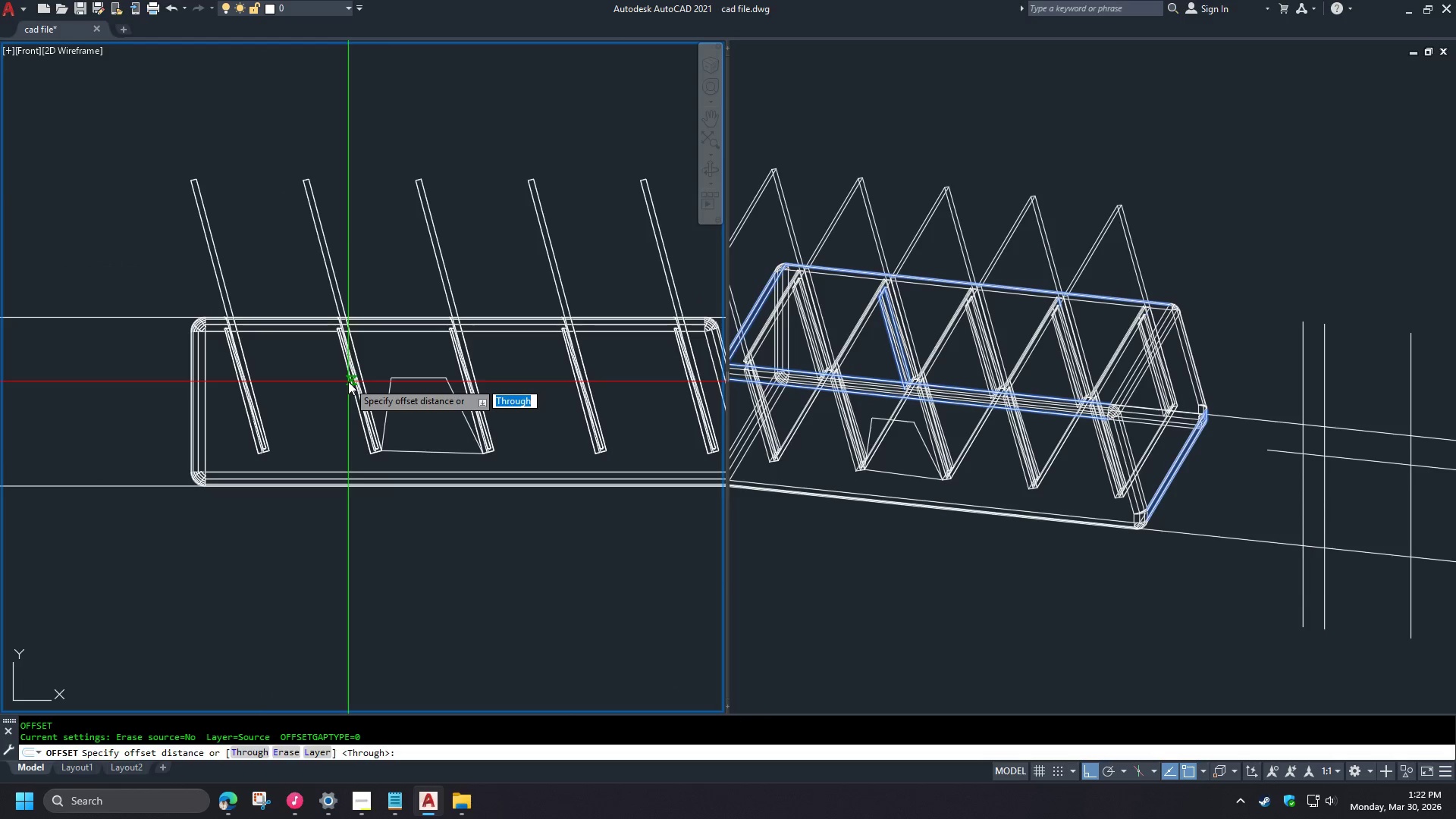 
key(Numpad1)
 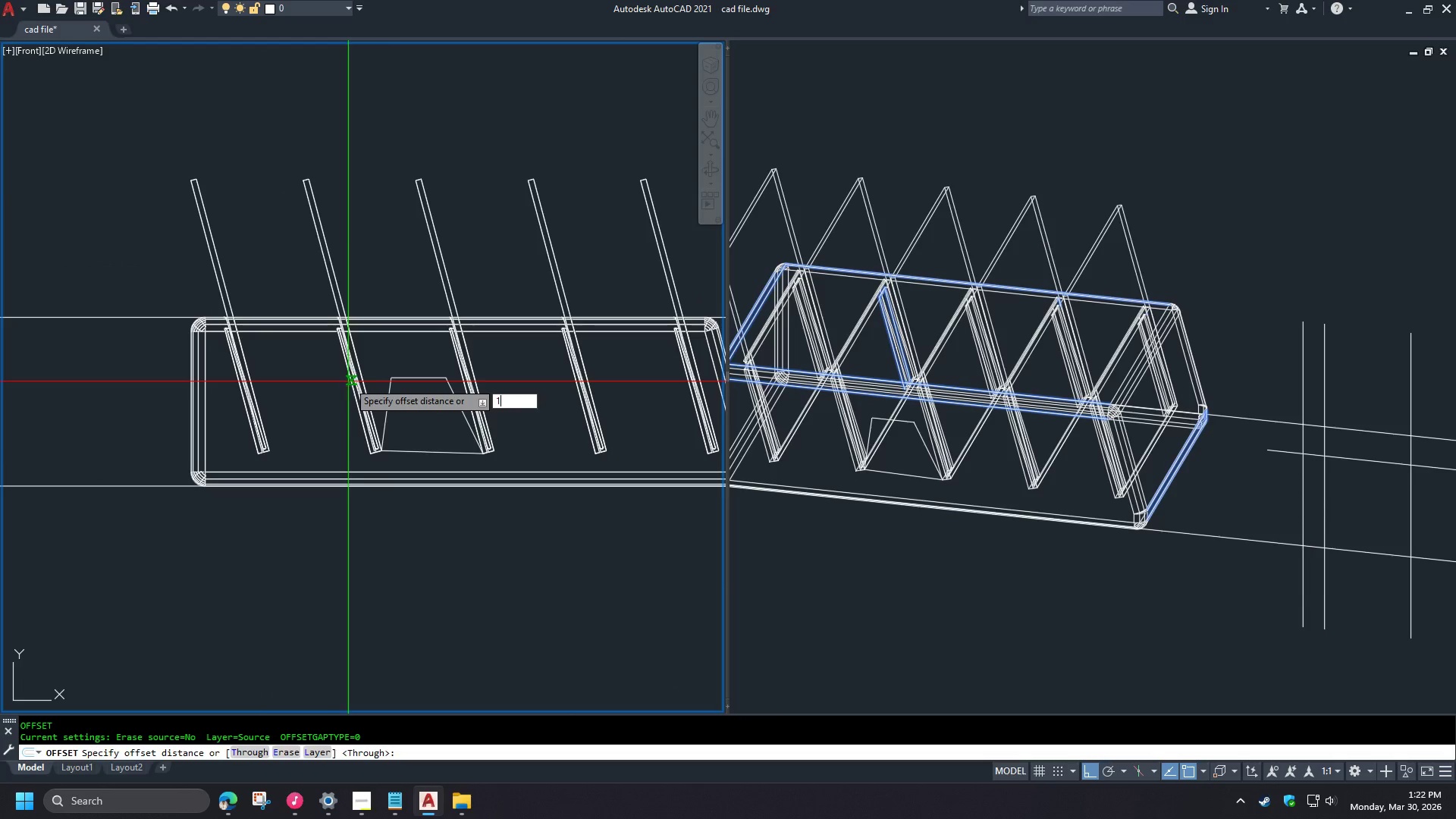 
key(Numpad0)
 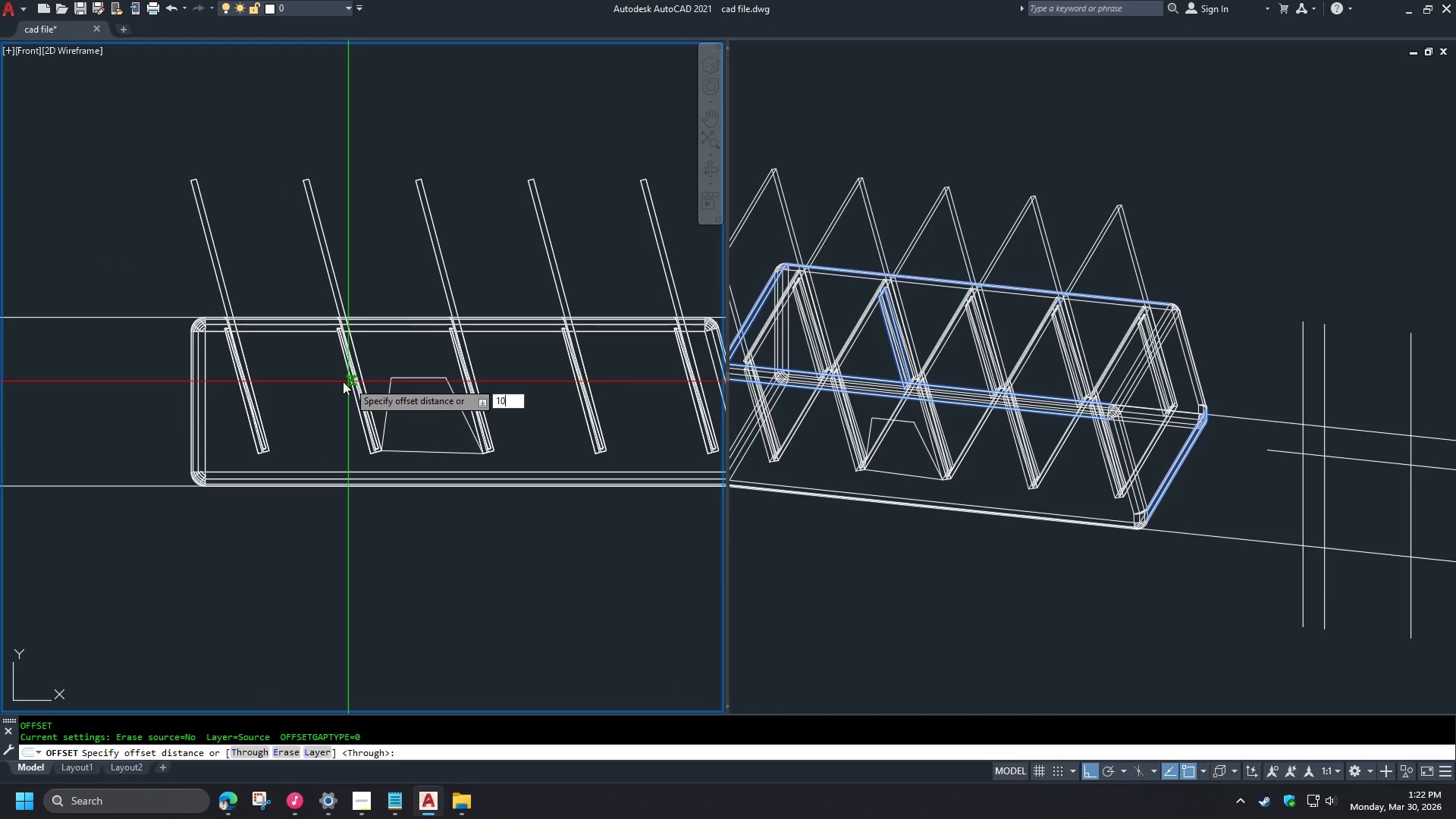 
key(NumpadEnter)
 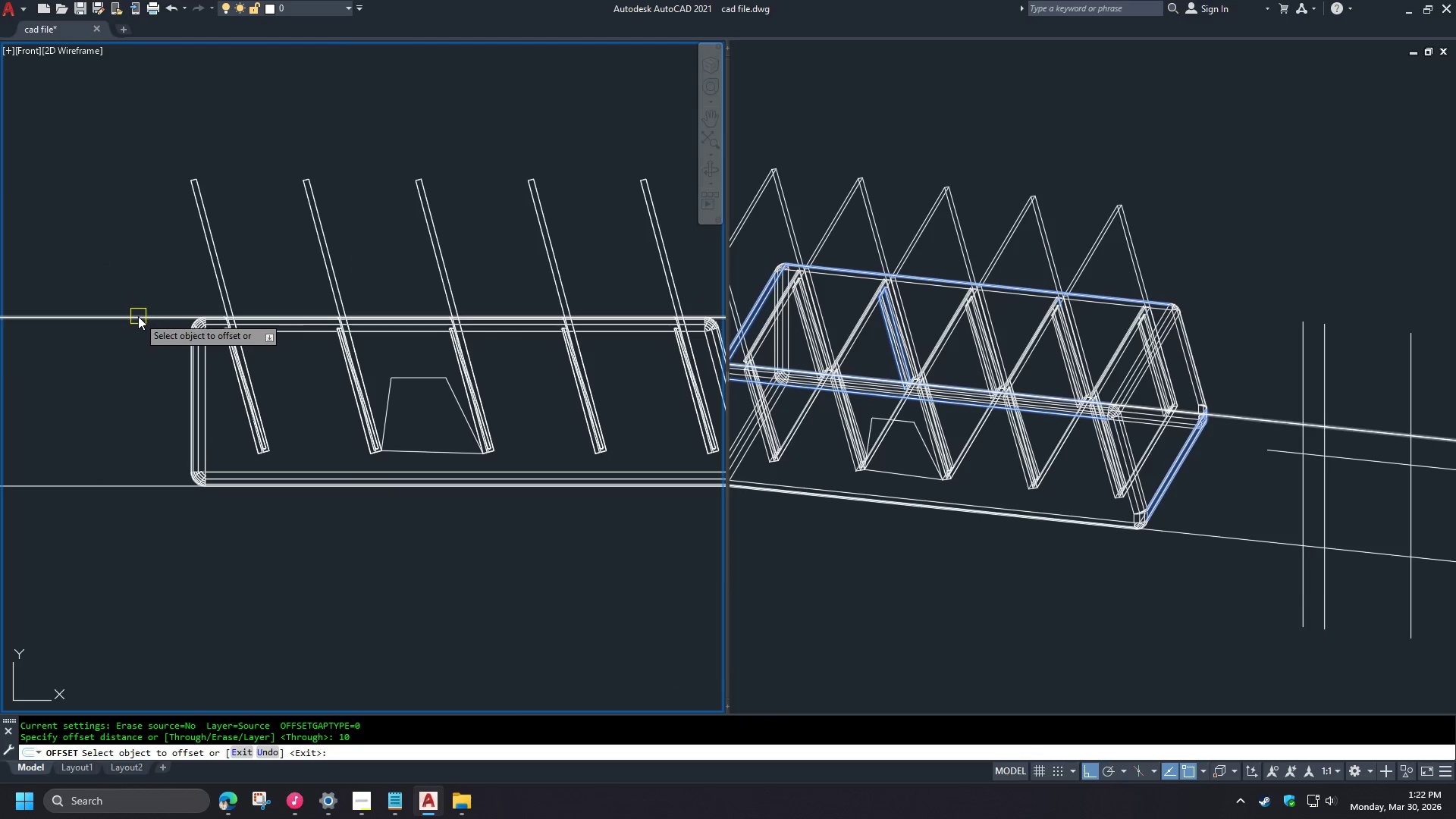 
scroll: coordinate [173, 505], scroll_direction: down, amount: 2.0
 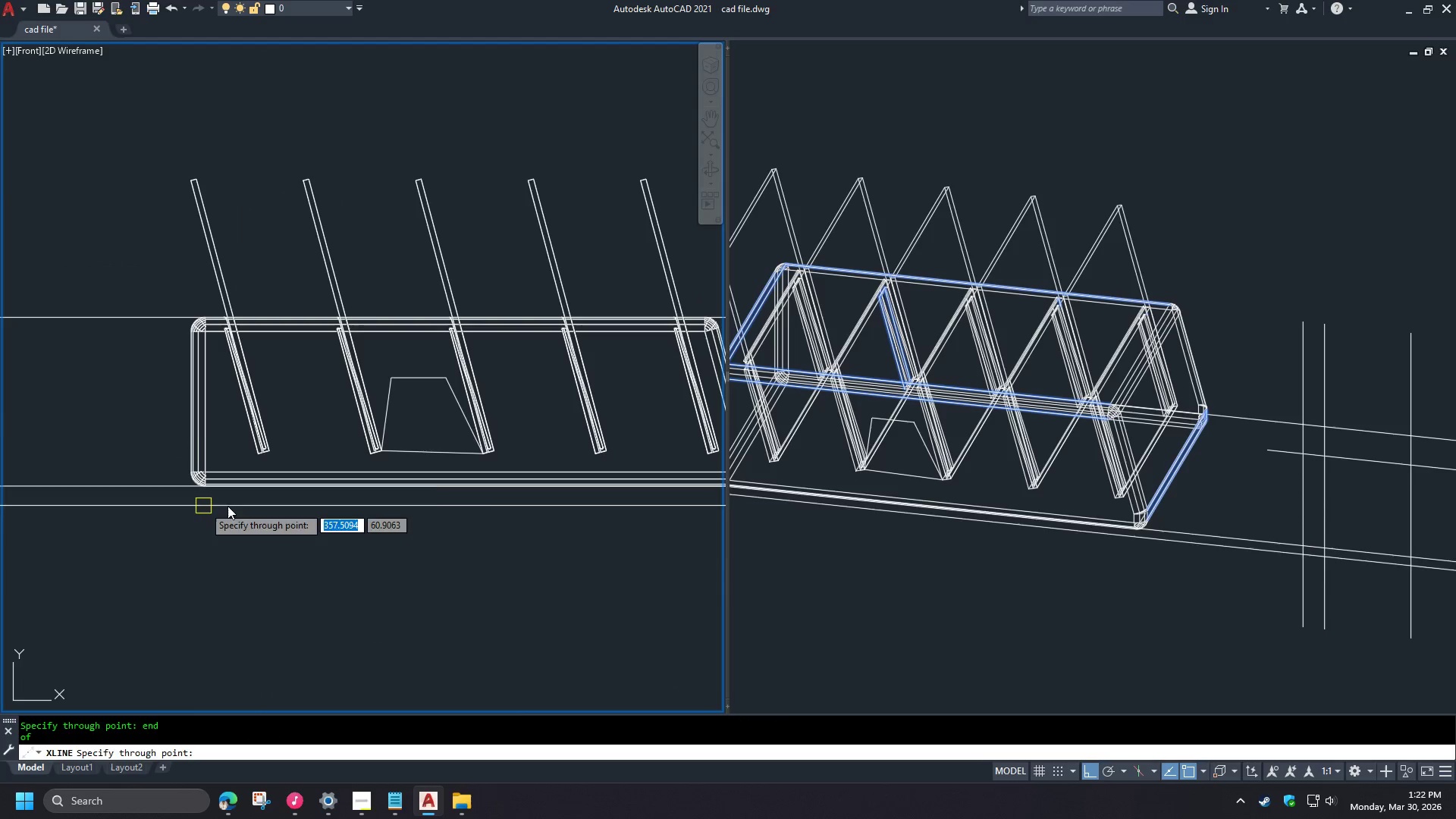 
left_click([138, 316])
 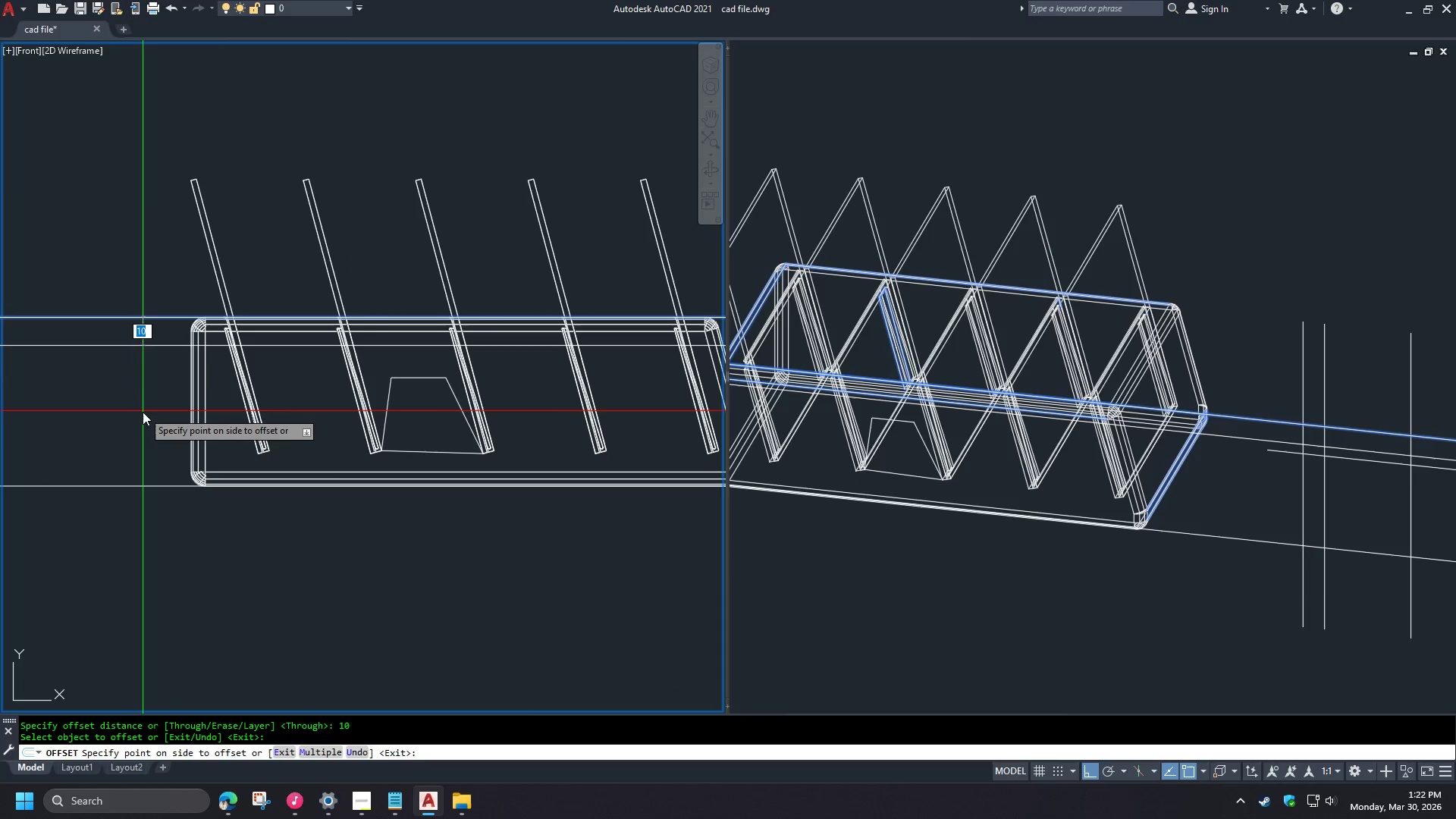 
left_click([142, 416])
 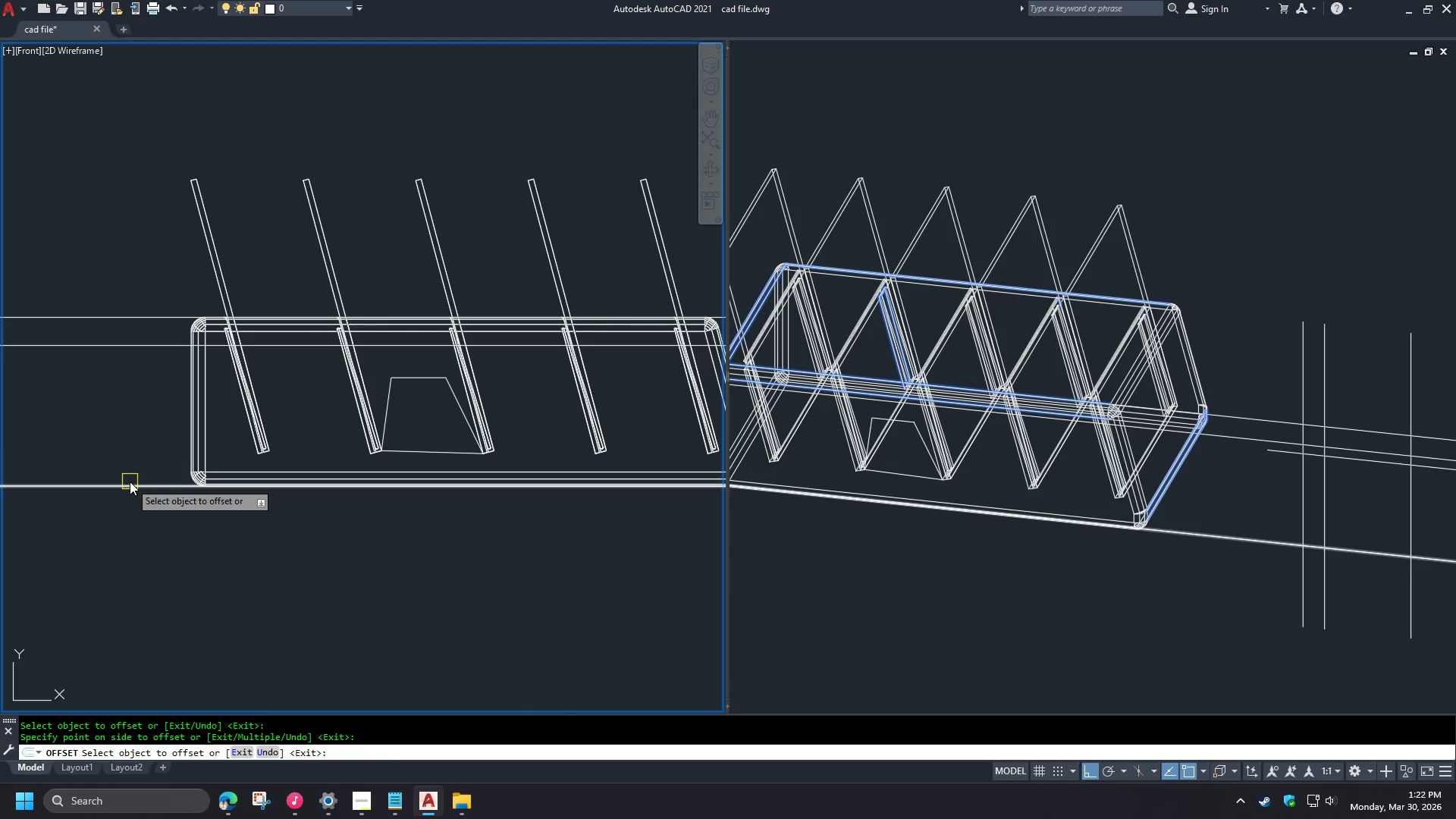 
double_click([121, 447])
 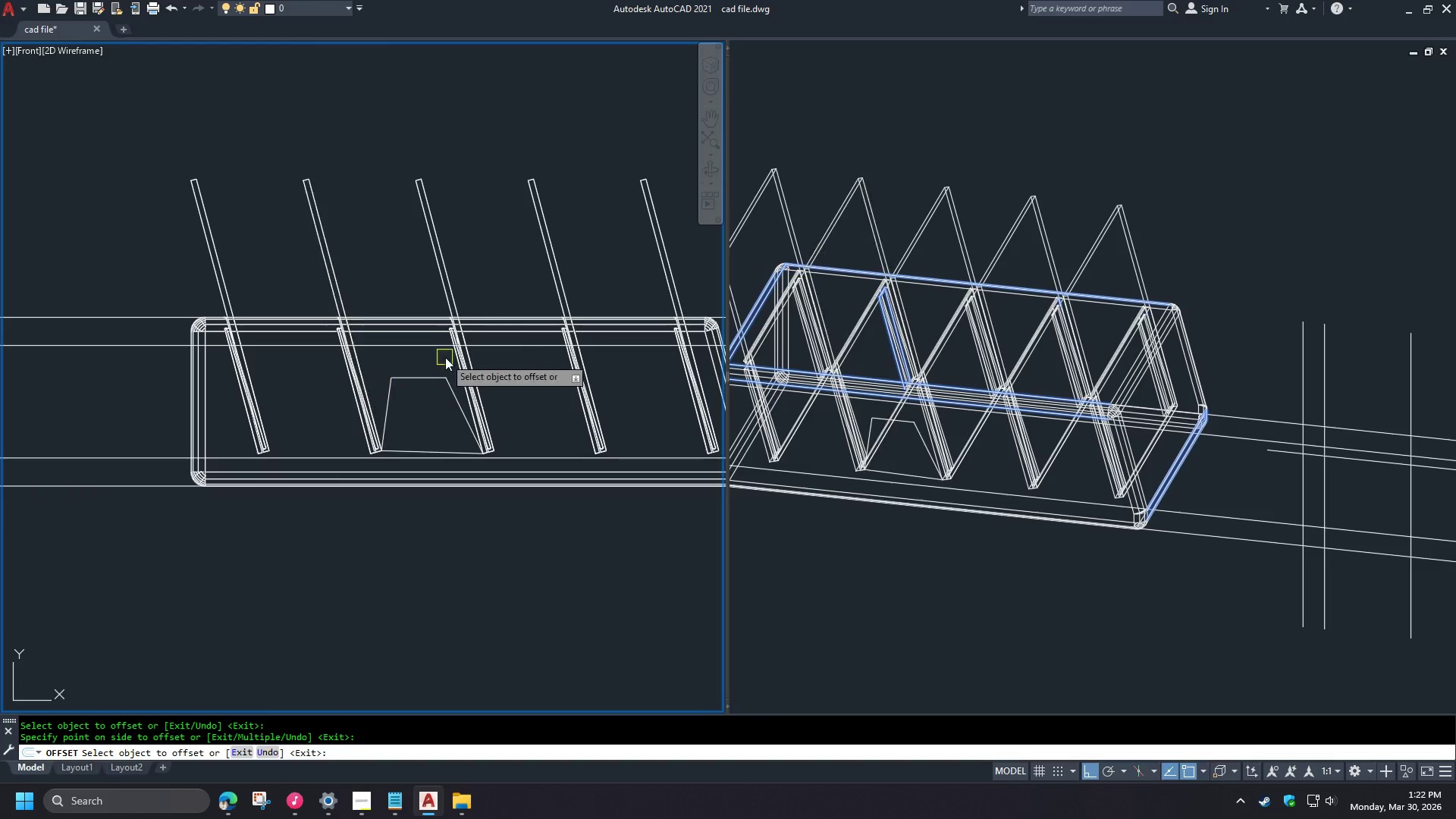 
key(Space)
 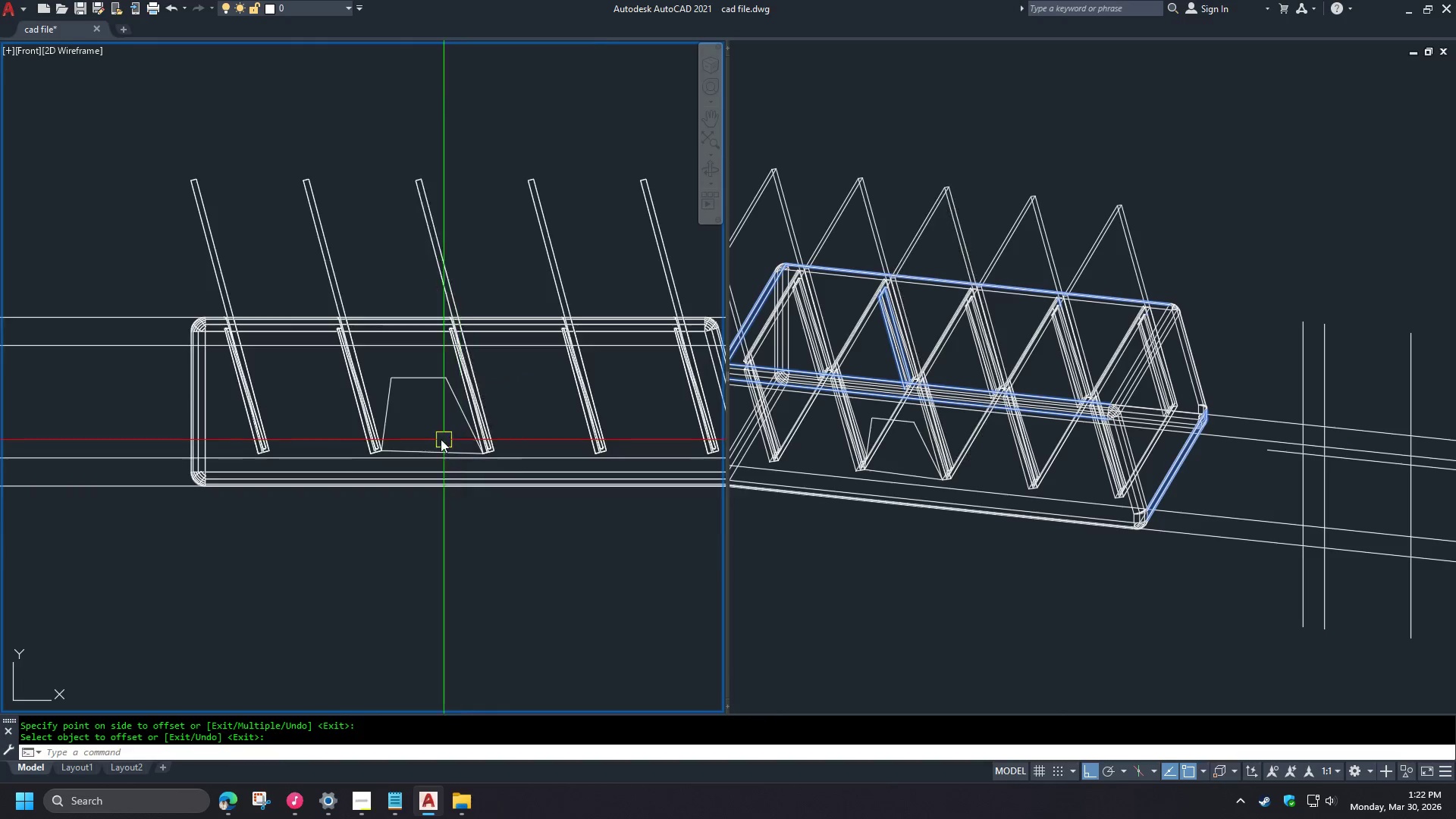 
scroll: coordinate [405, 429], scroll_direction: up, amount: 3.0
 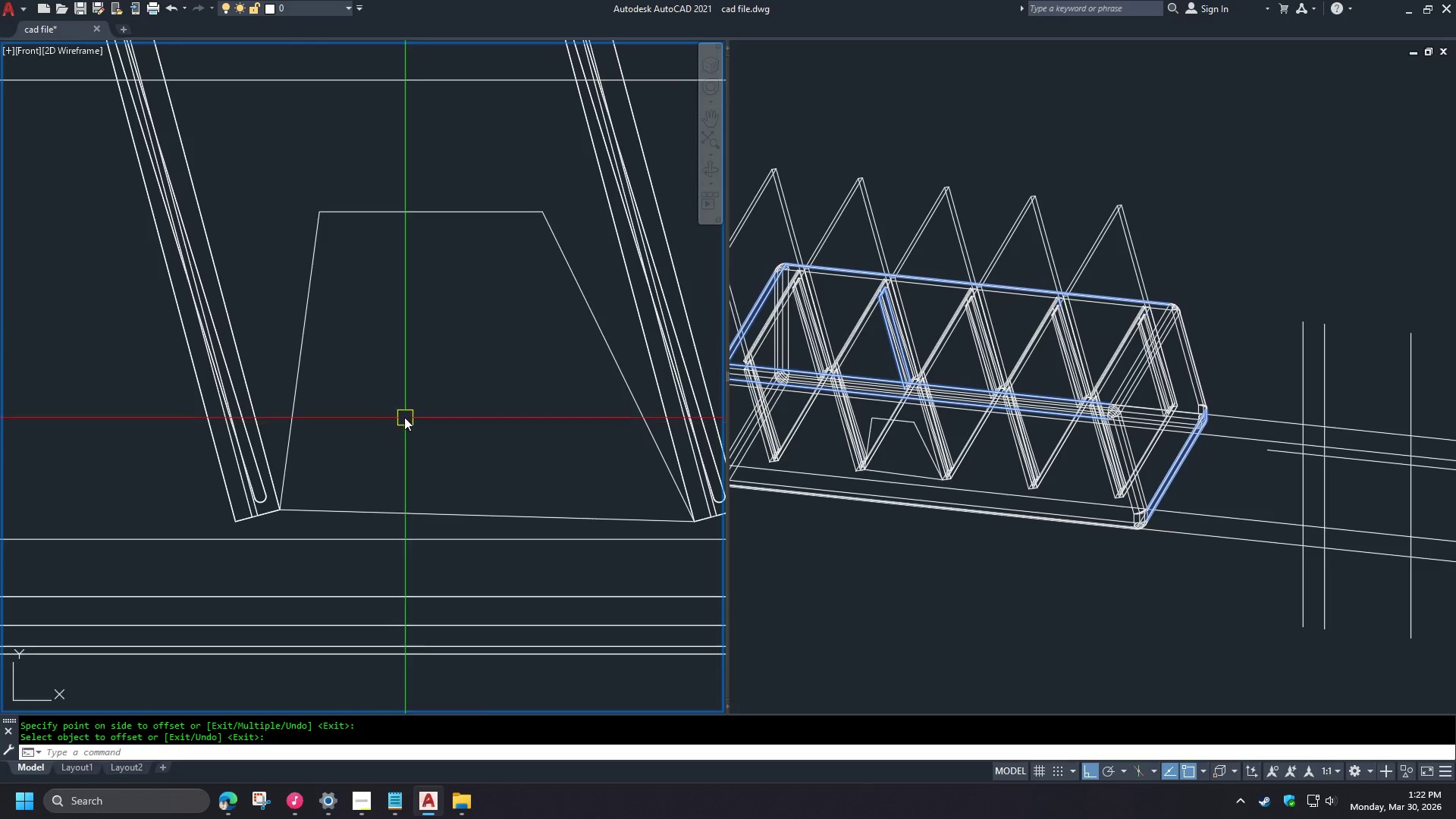 
left_click([340, 350])
 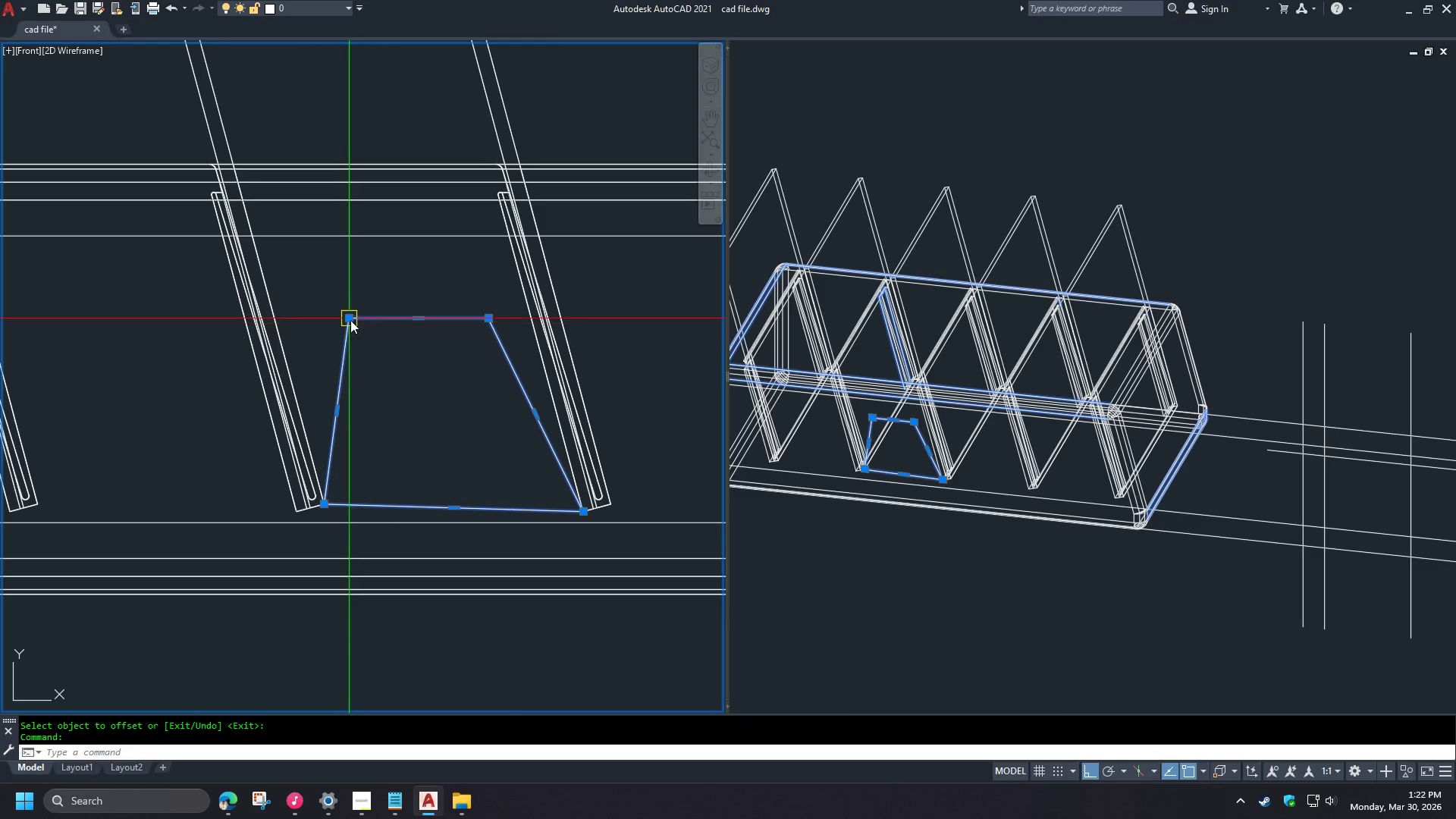 
scroll: coordinate [390, 416], scroll_direction: down, amount: 2.0
 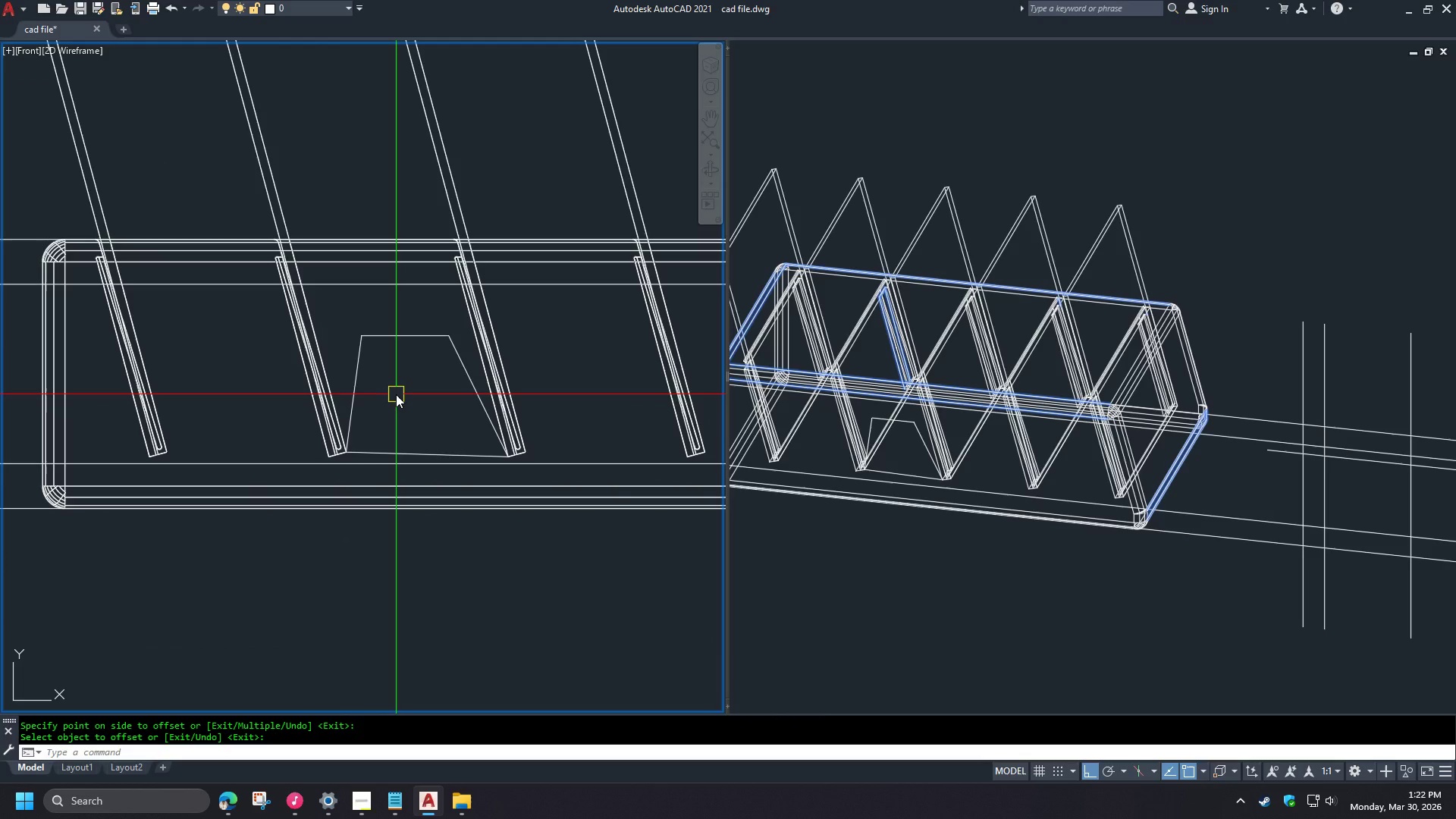 
left_click([350, 319])
 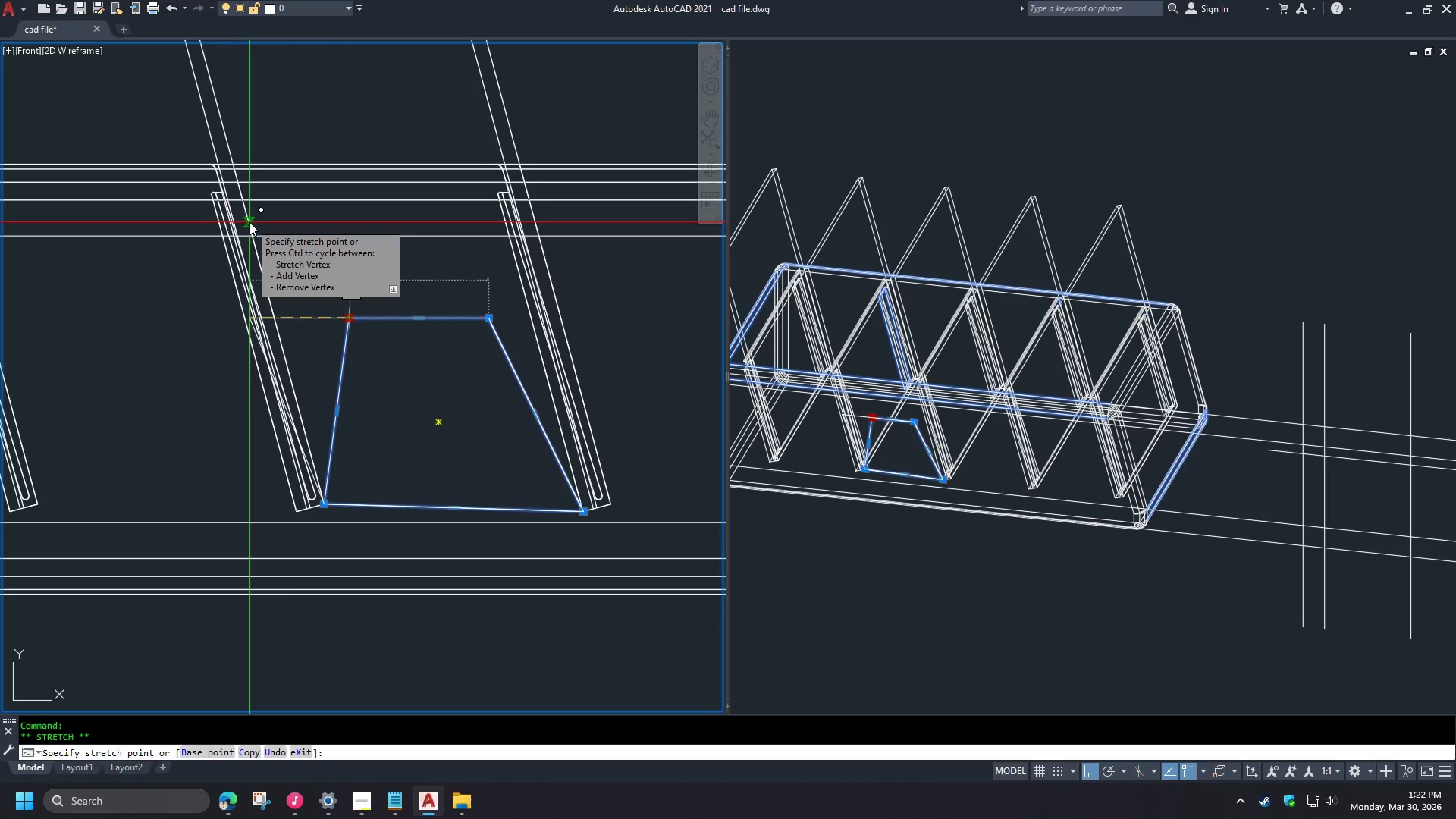 
scroll: coordinate [384, 364], scroll_direction: up, amount: 1.0
 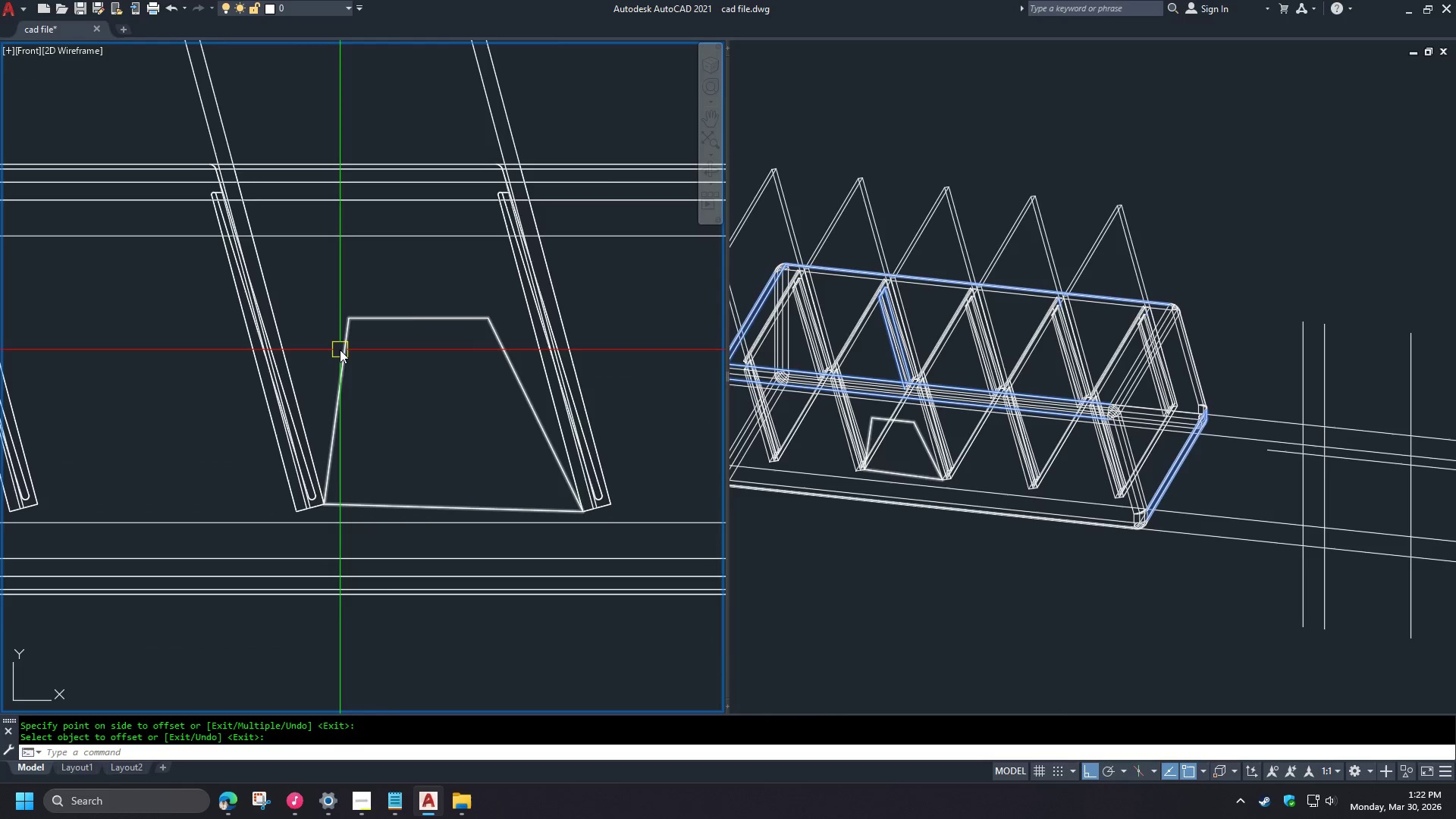 
left_click([249, 222])
 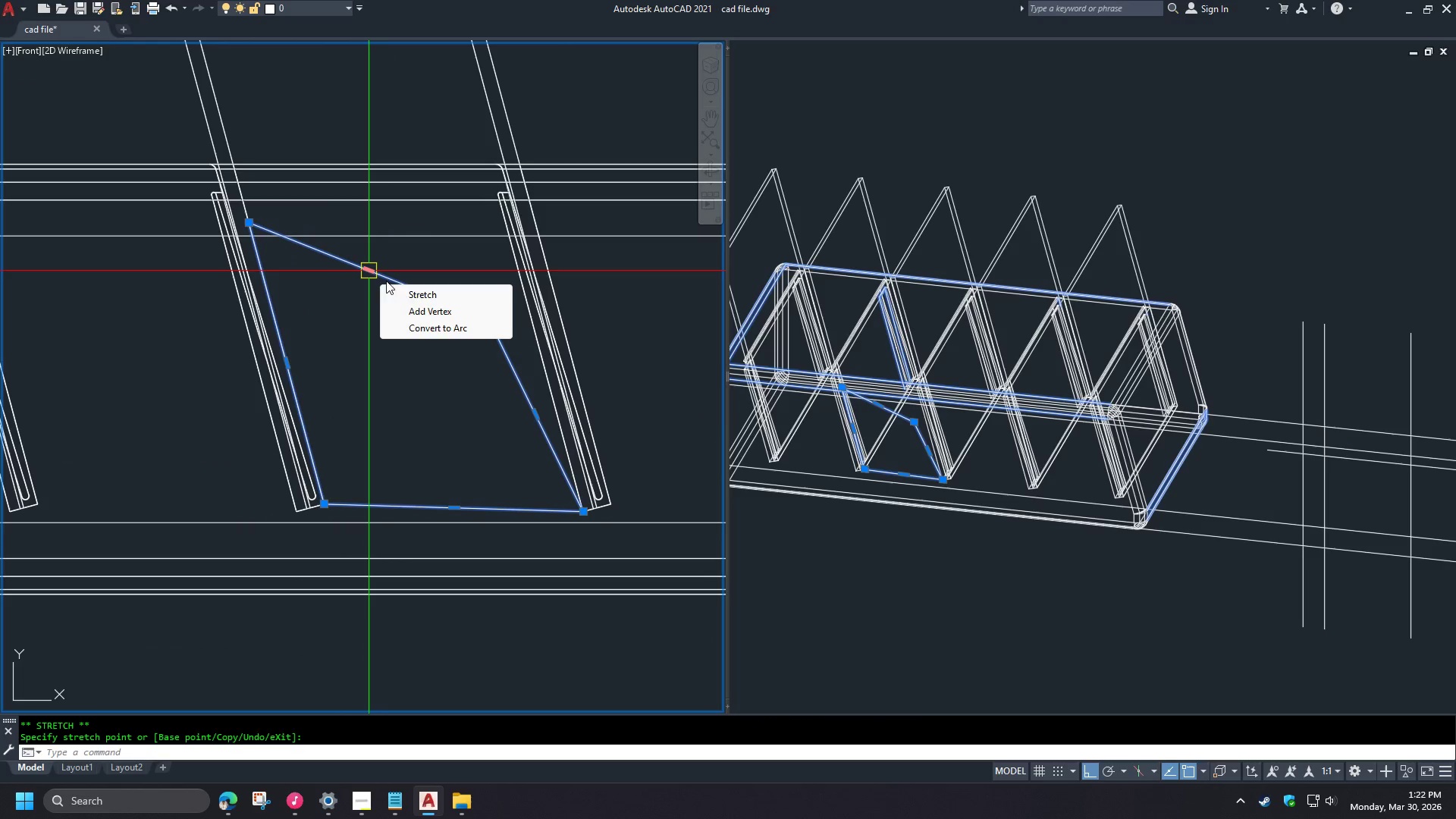 
left_click([417, 308])
 